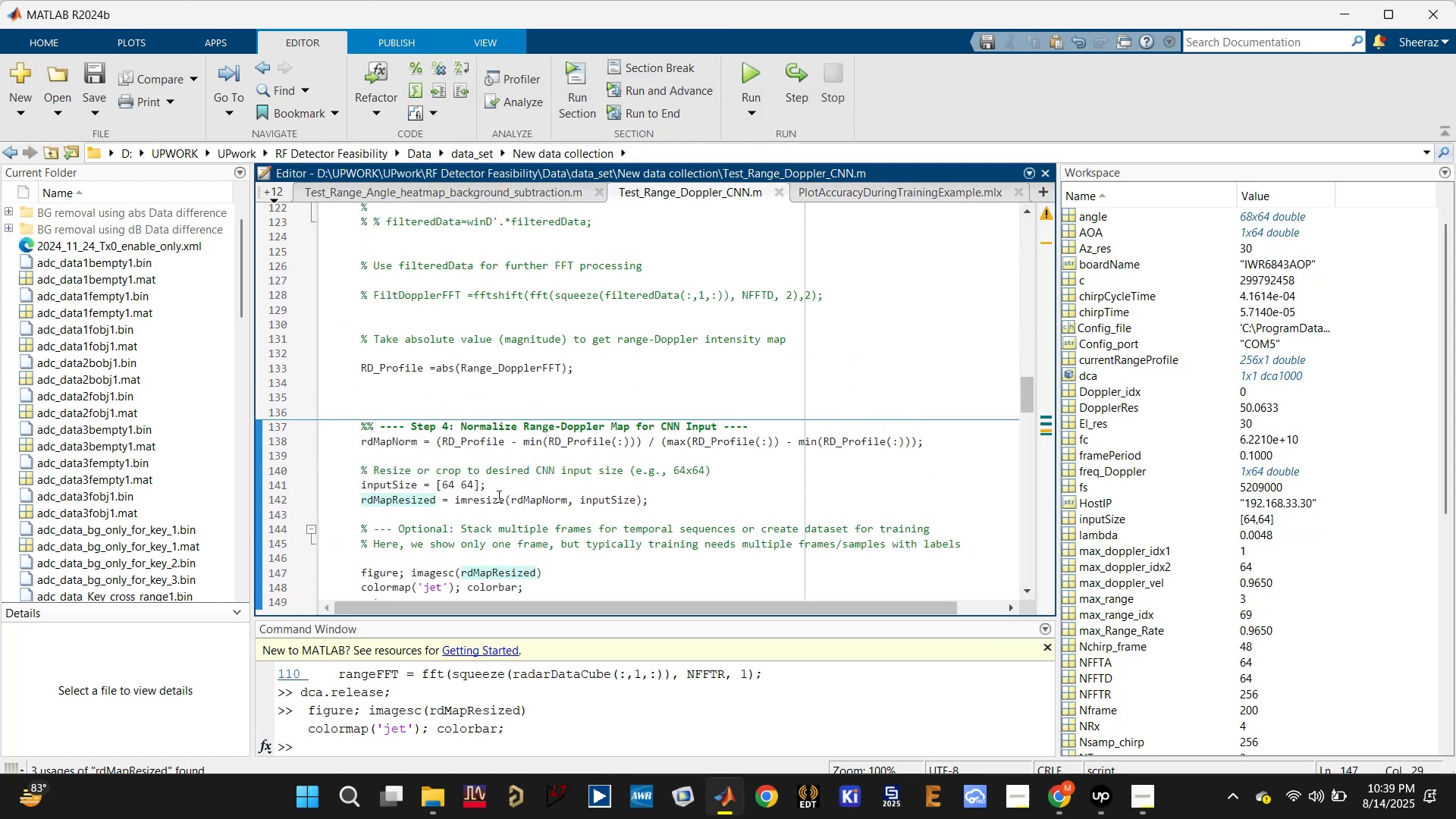 
left_click([541, 494])
 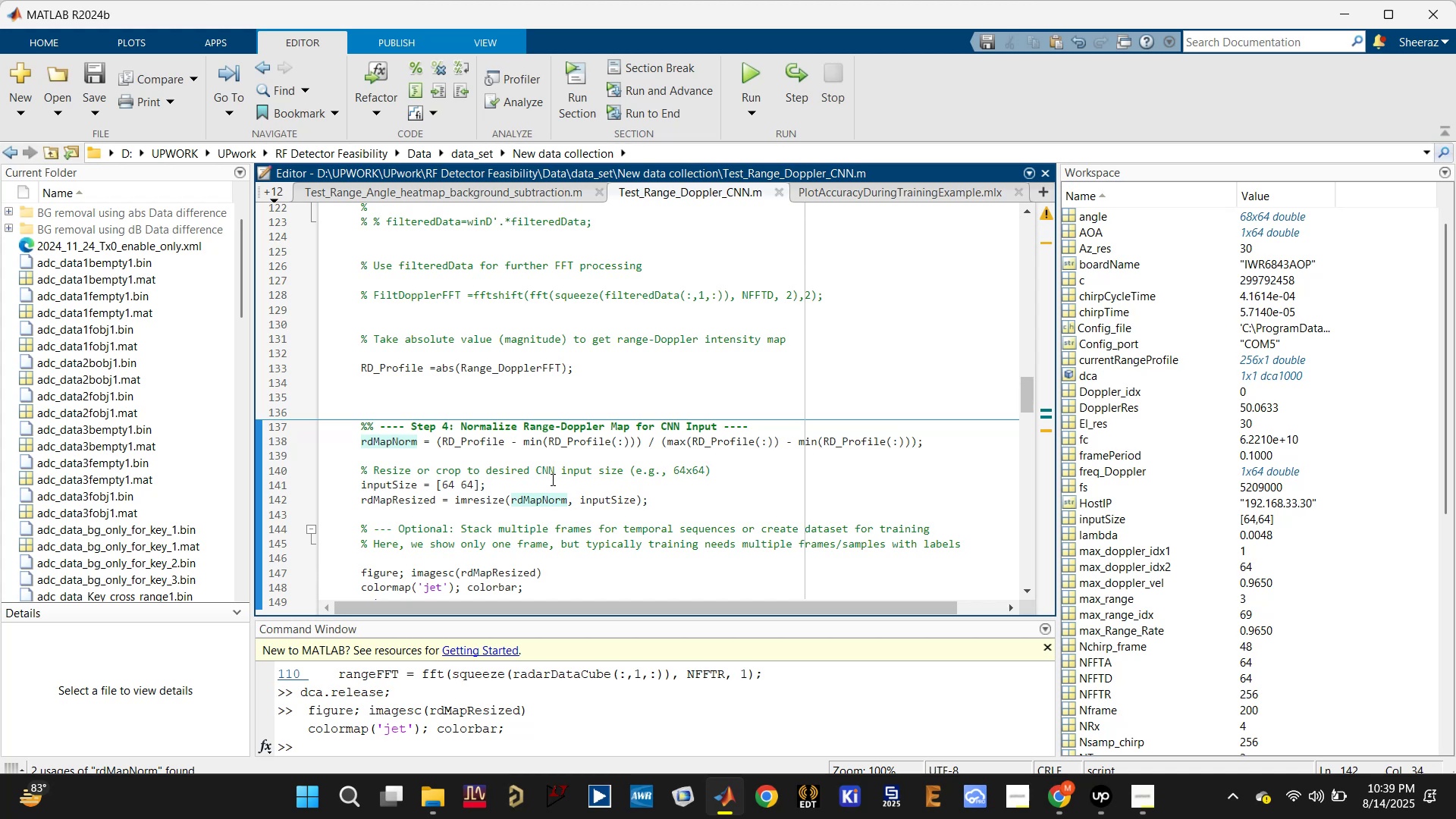 
left_click([495, 367])
 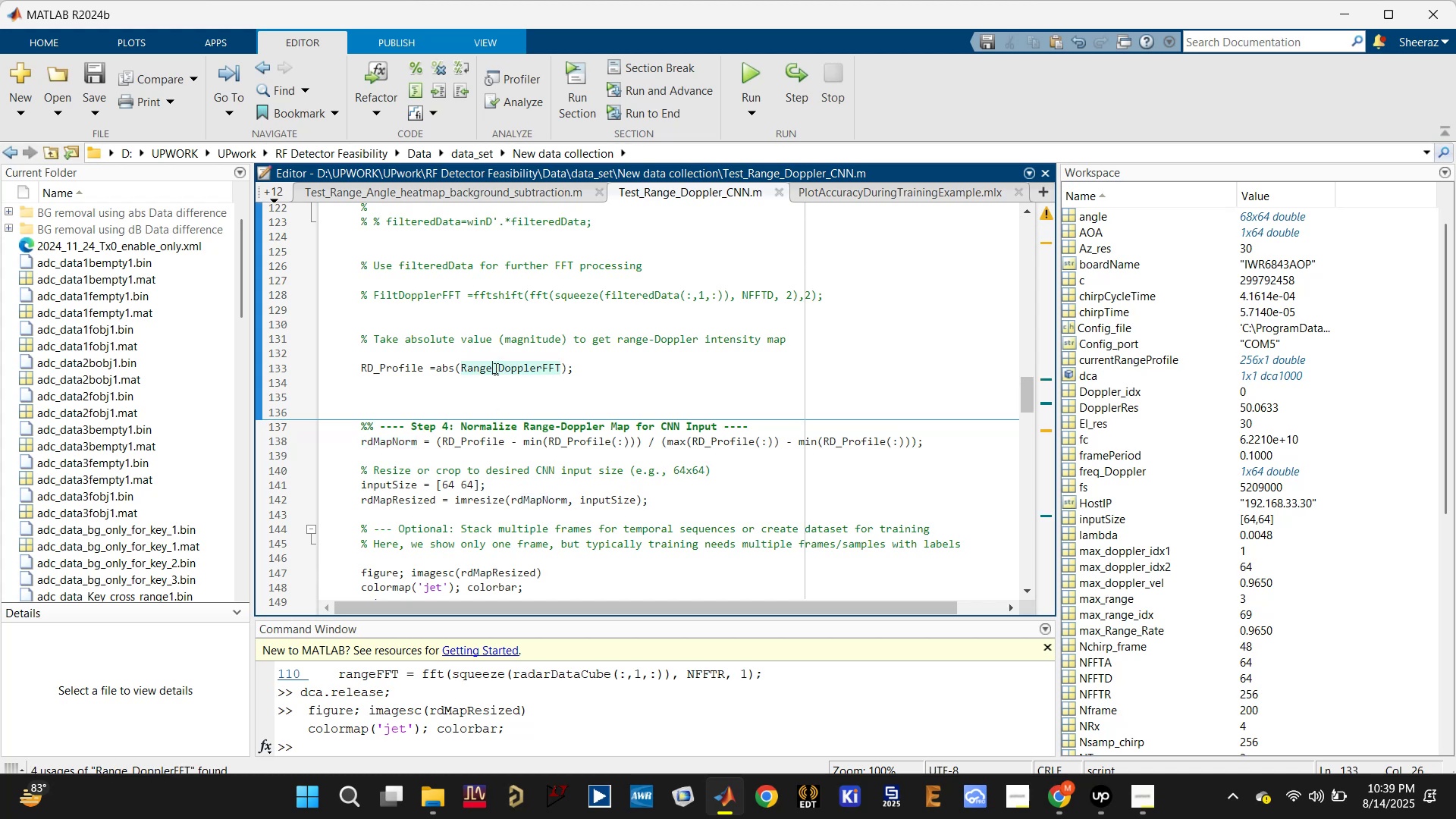 
scroll: coordinate [486, 381], scroll_direction: up, amount: 3.0
 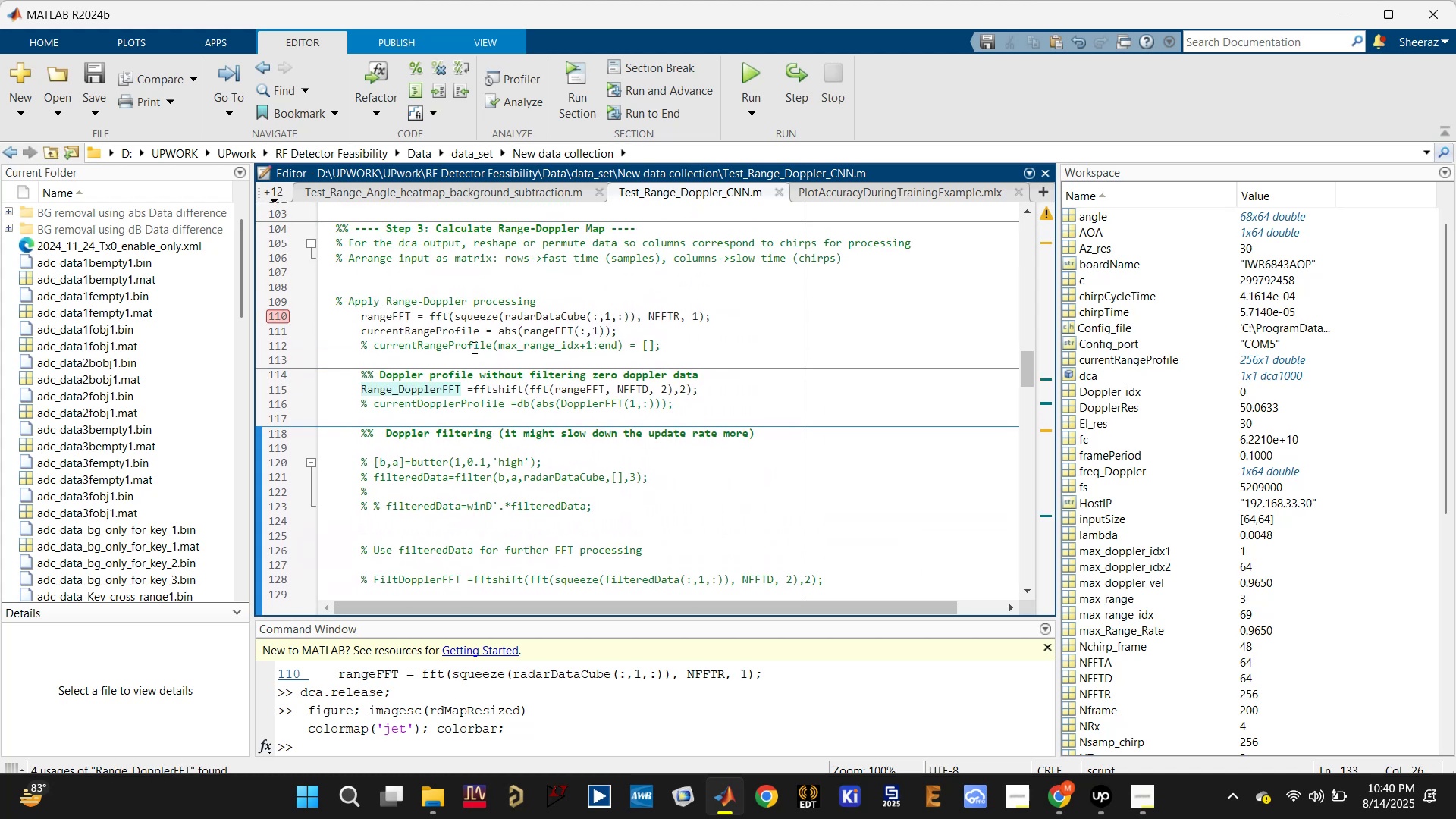 
double_click([442, 334])
 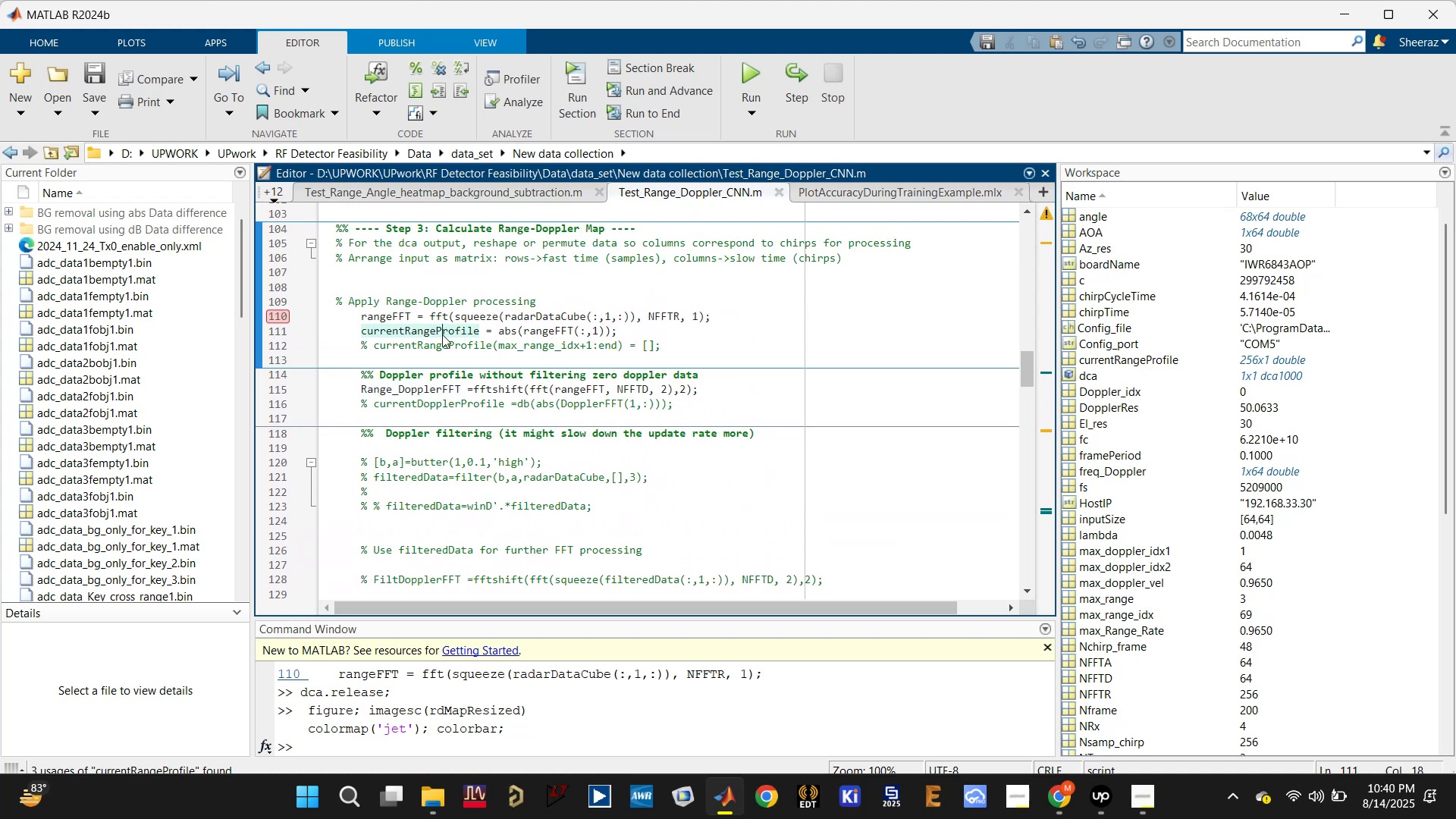 
key(Control+S)
 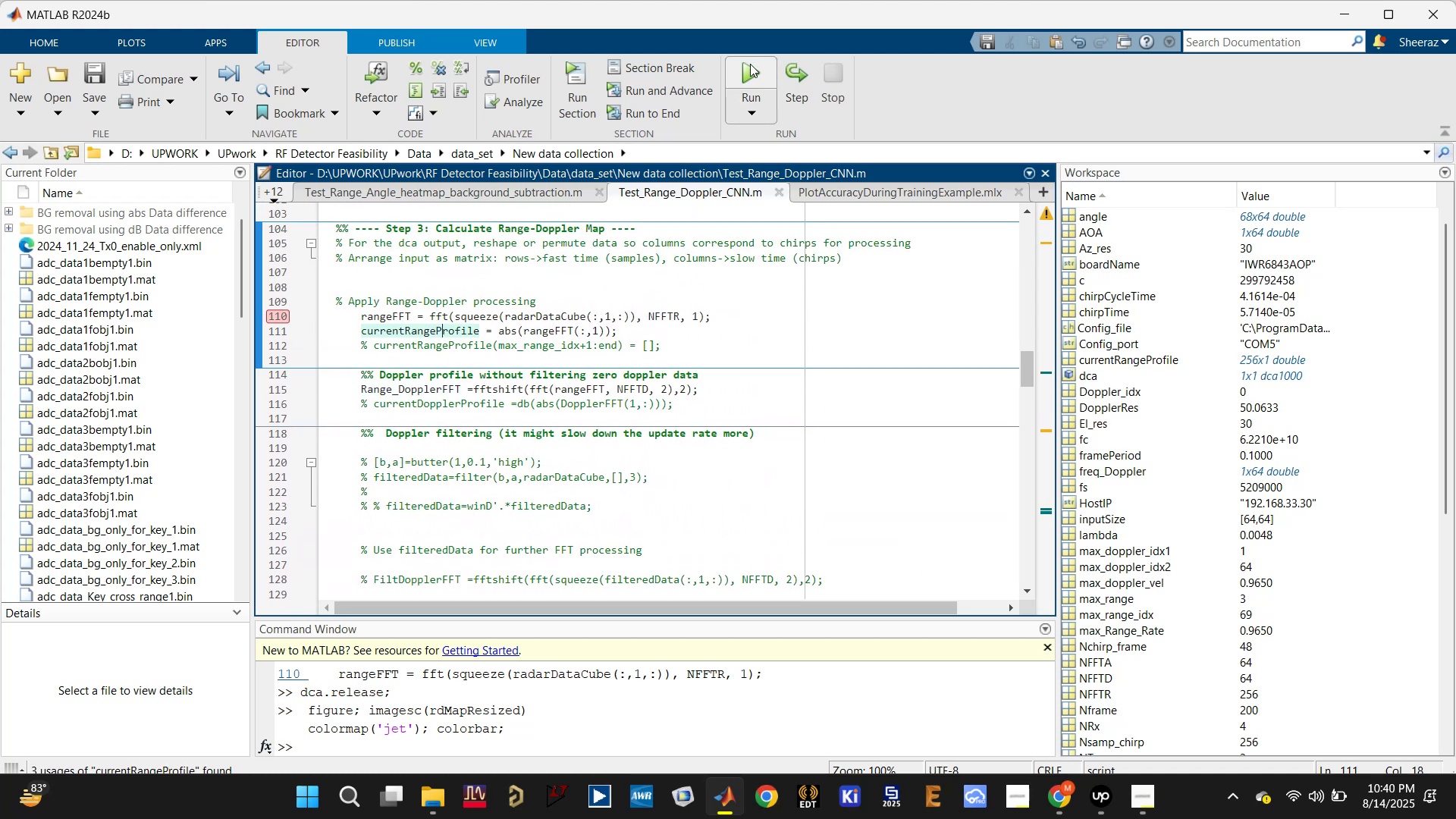 
scroll: coordinate [582, 282], scroll_direction: down, amount: 4.0
 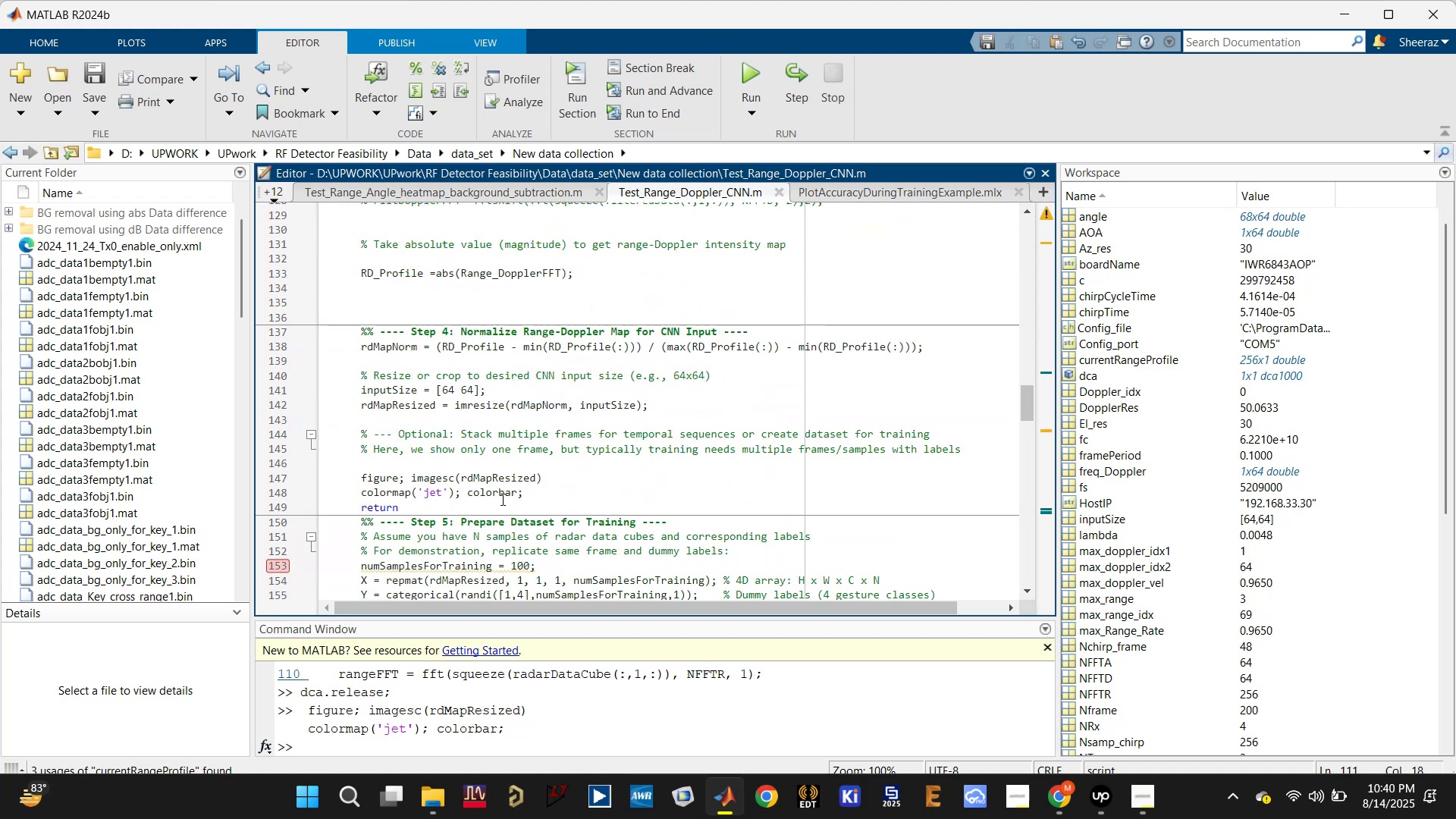 
double_click([496, 504])
 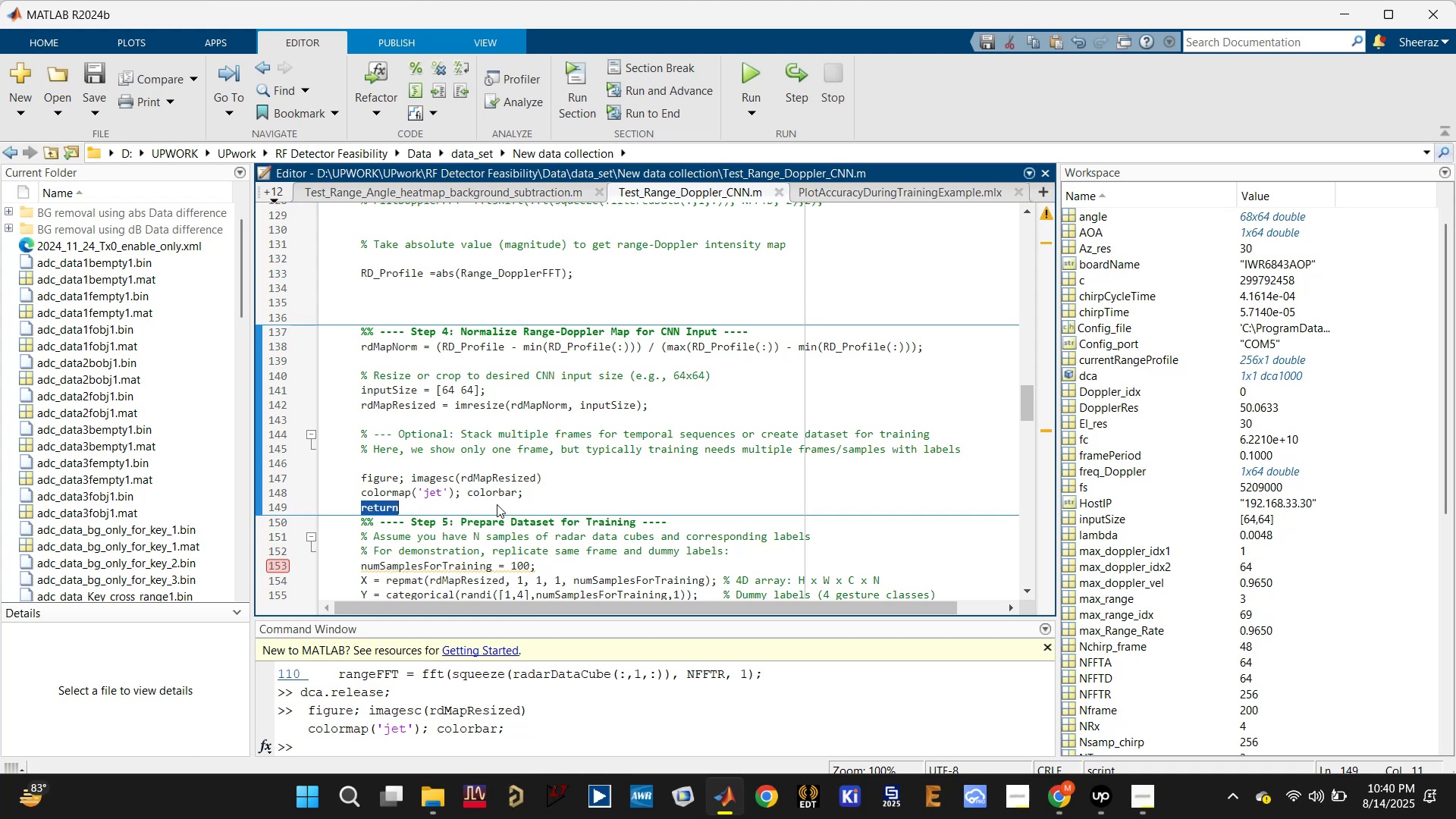 
key(Backspace)
 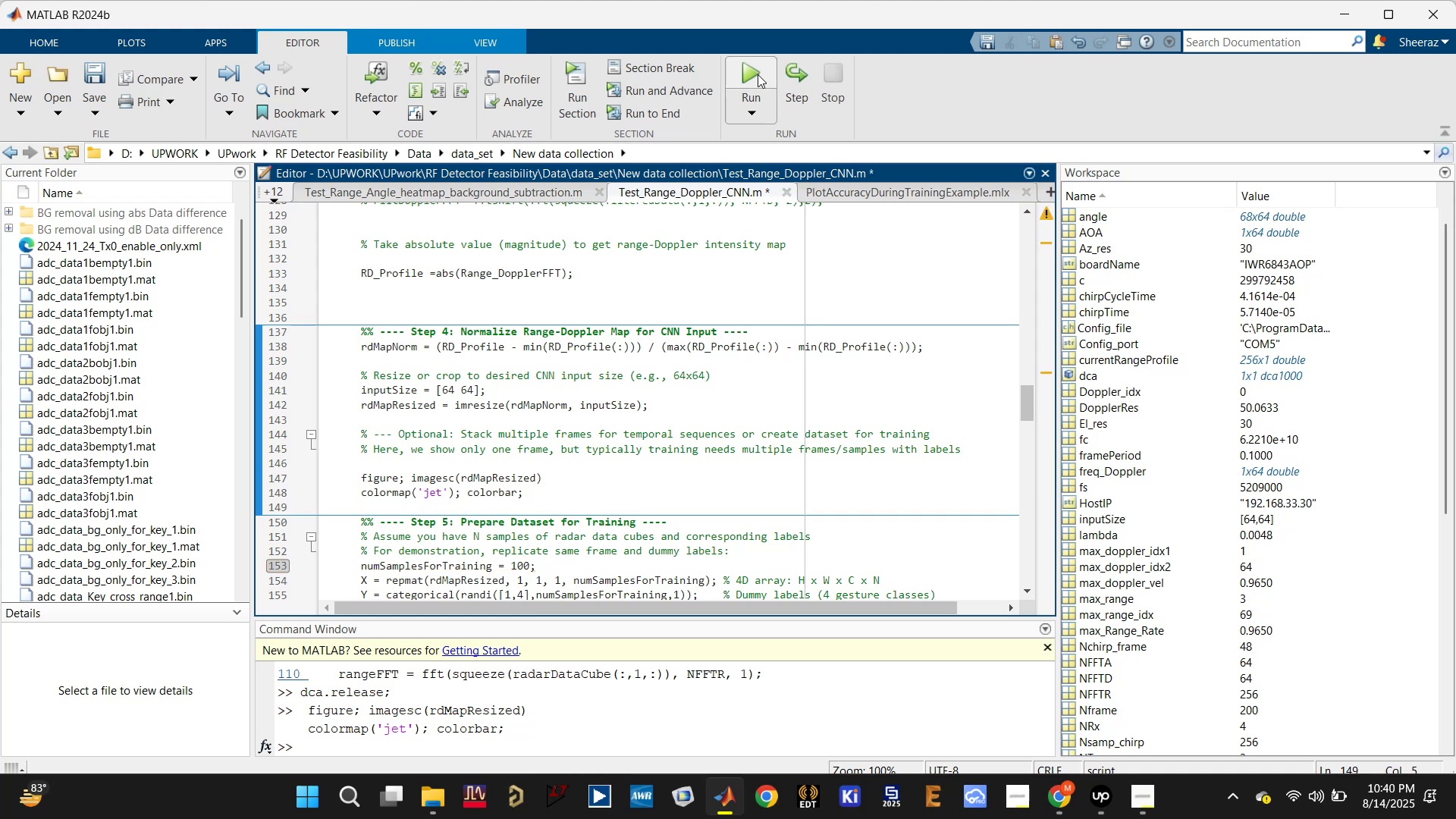 
left_click([758, 74])
 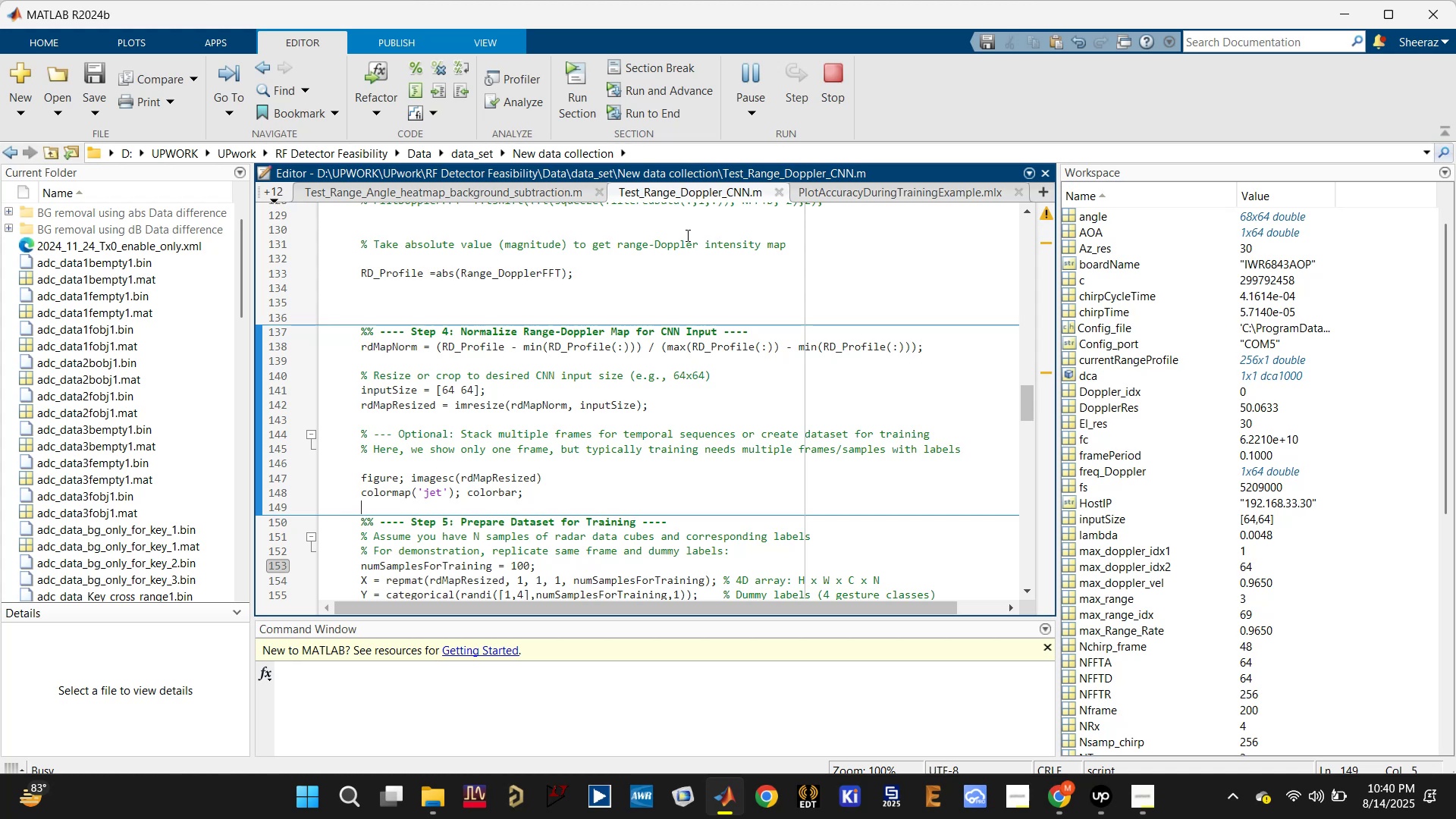 
wait(18.26)
 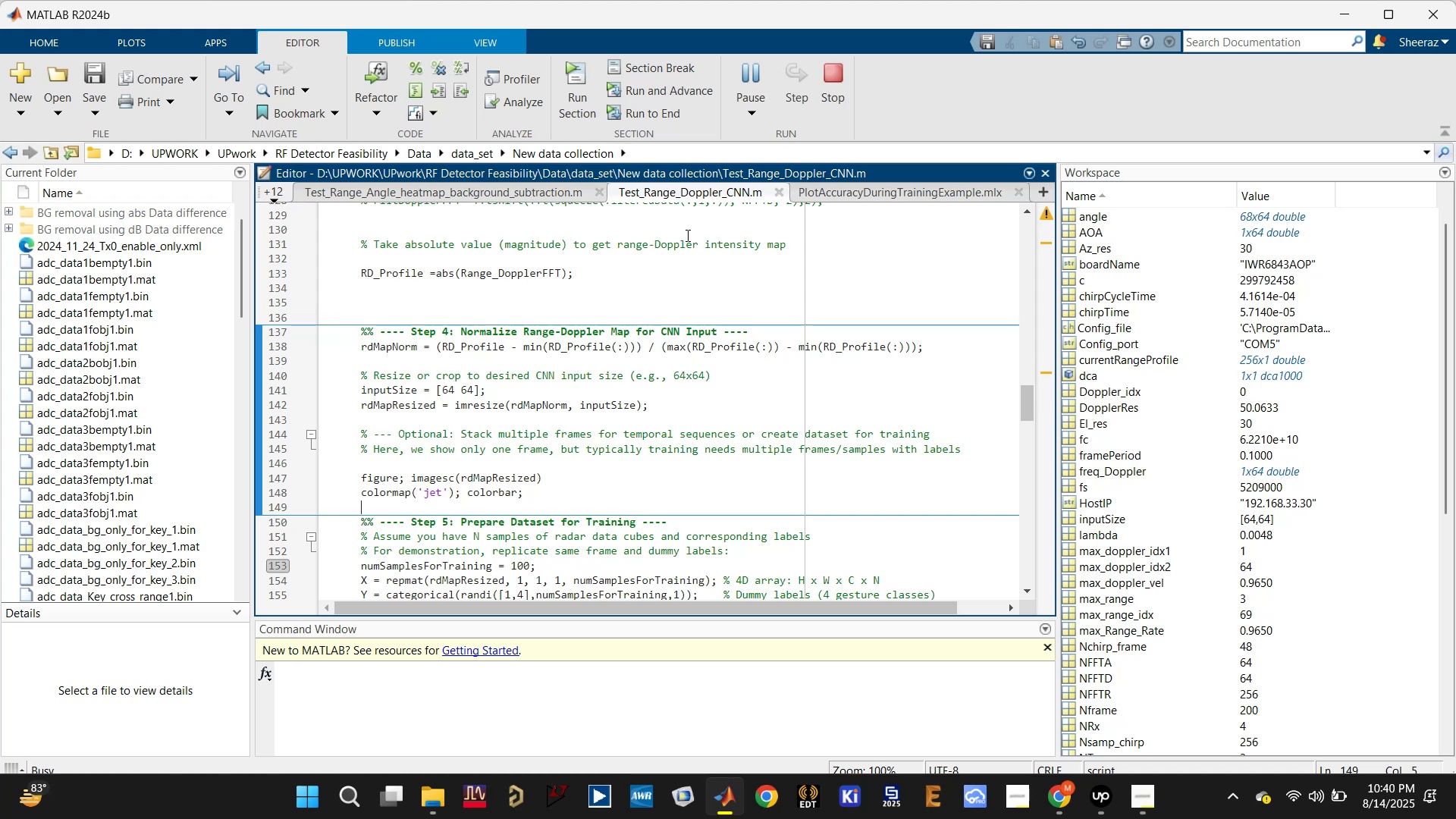 
left_click([275, 306])
 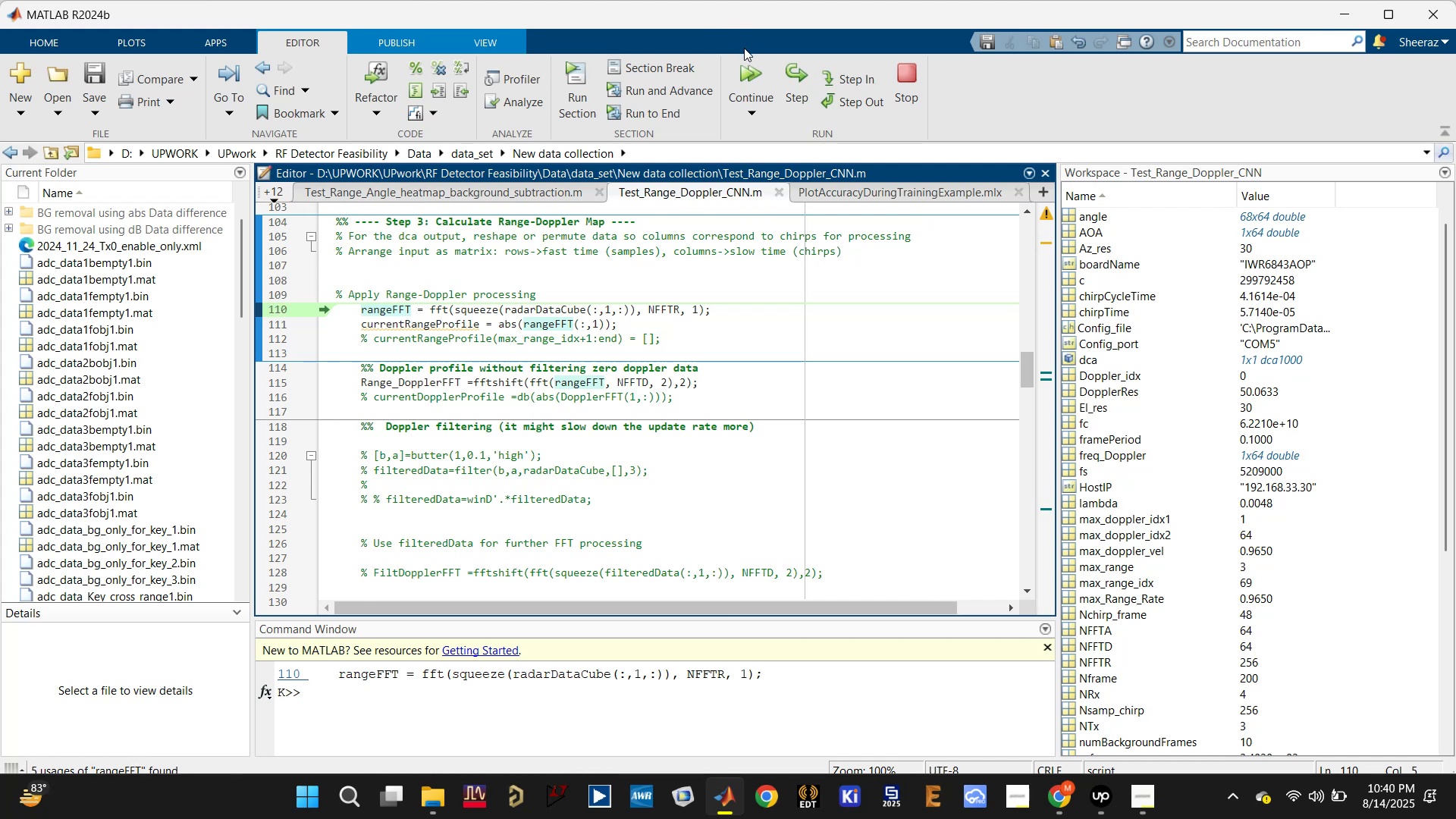 
left_click([754, 83])
 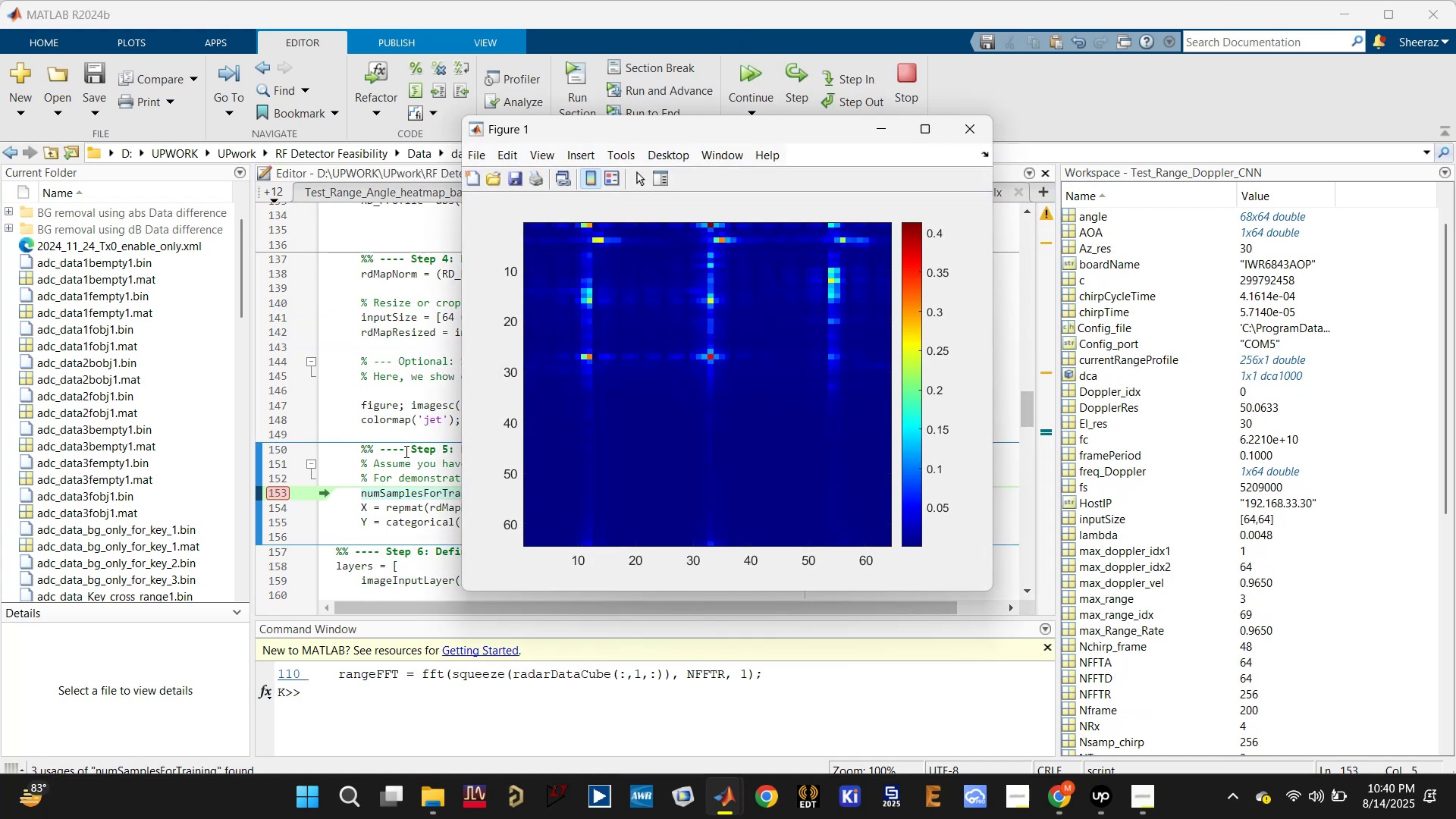 
left_click([276, 494])
 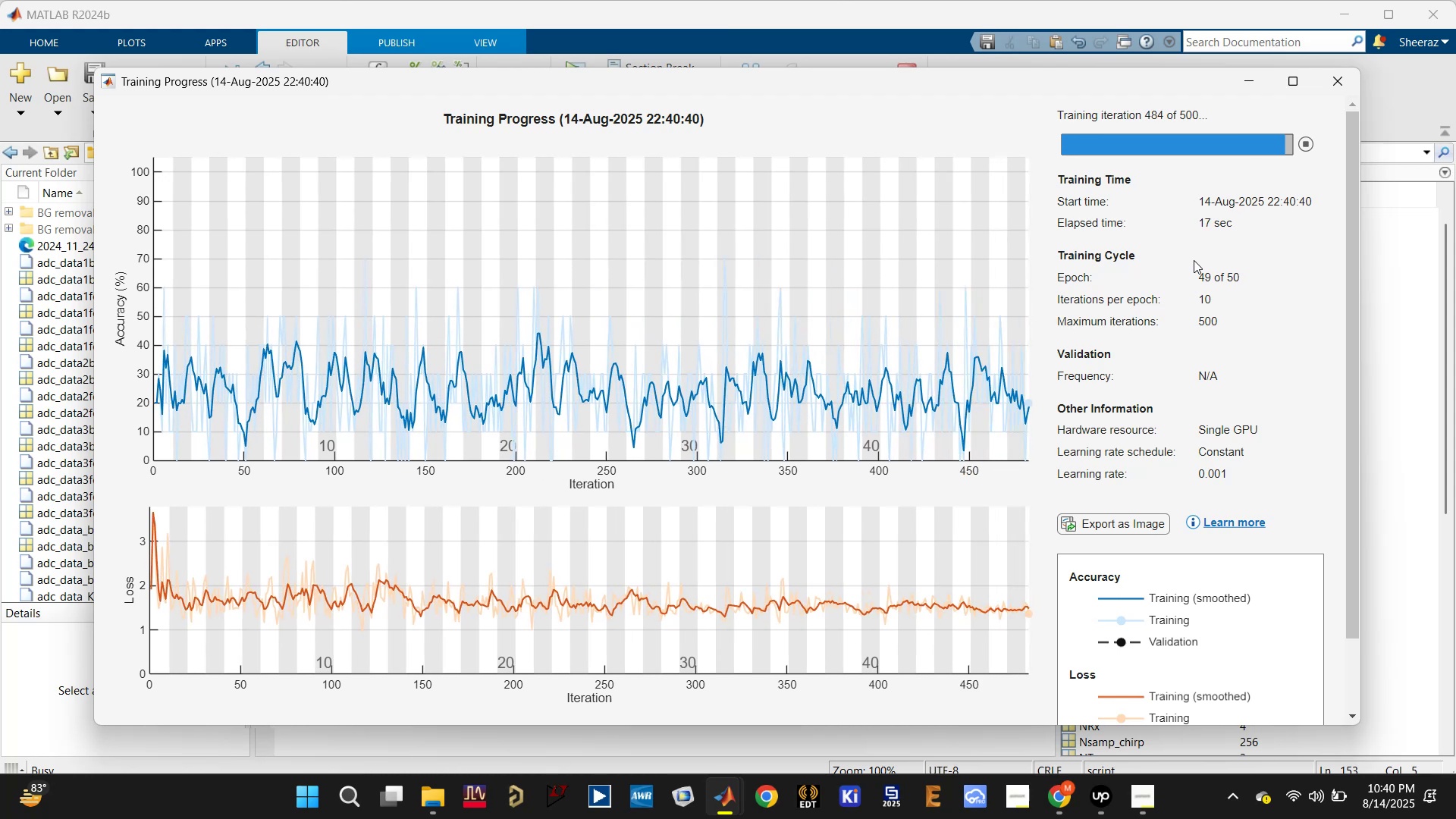 
wait(31.28)
 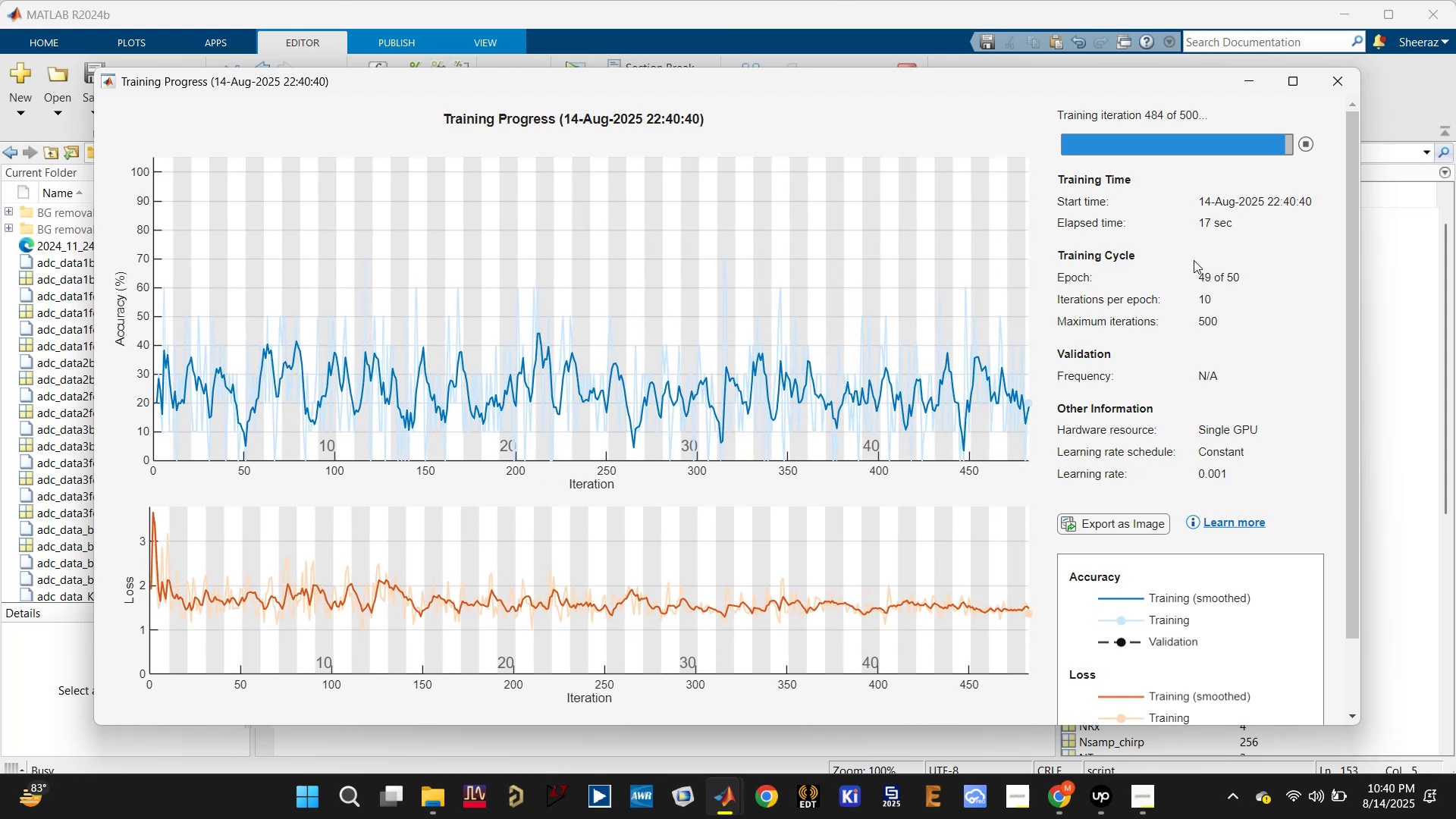 
left_click([1345, 81])
 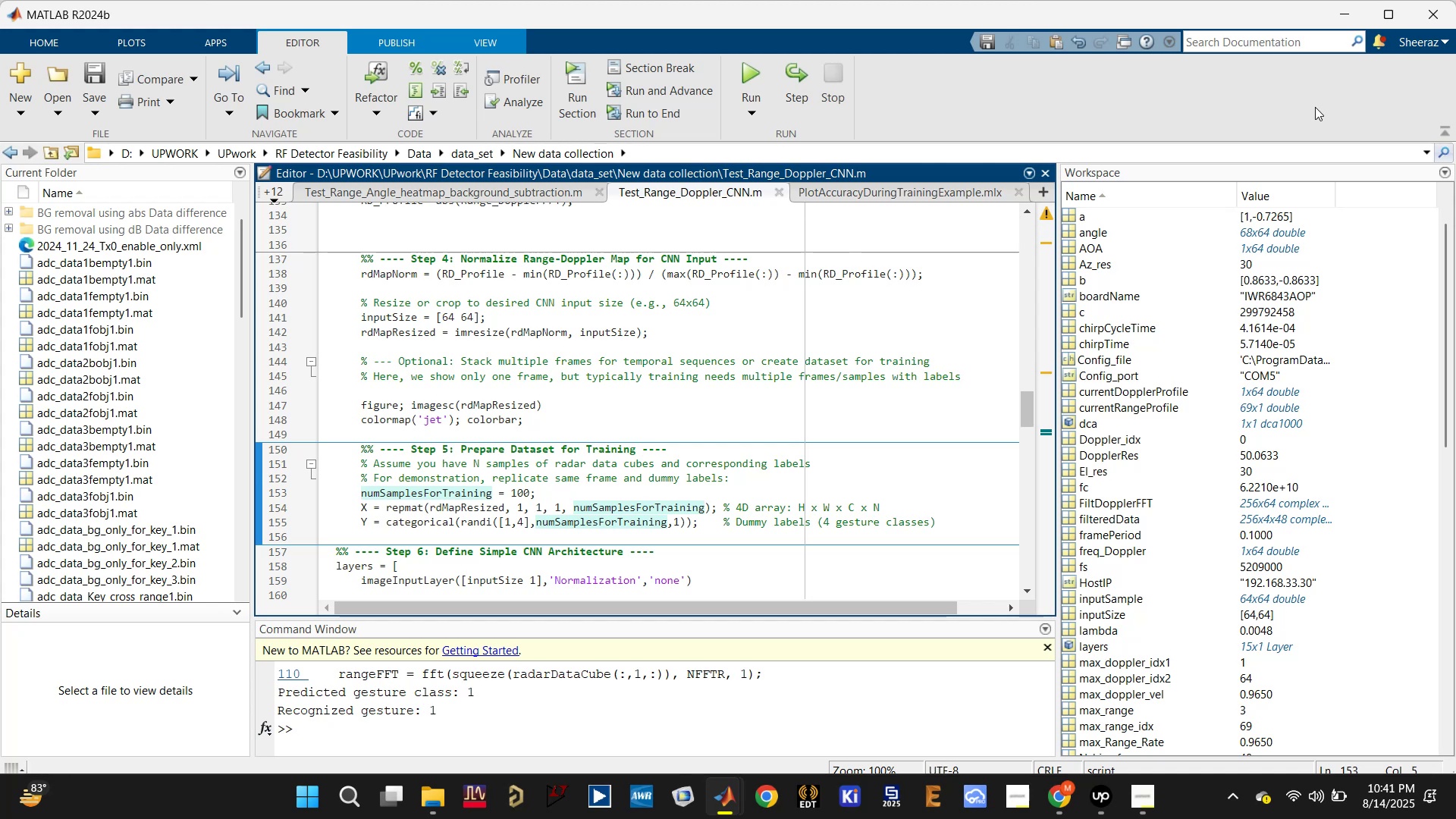 
wait(8.88)
 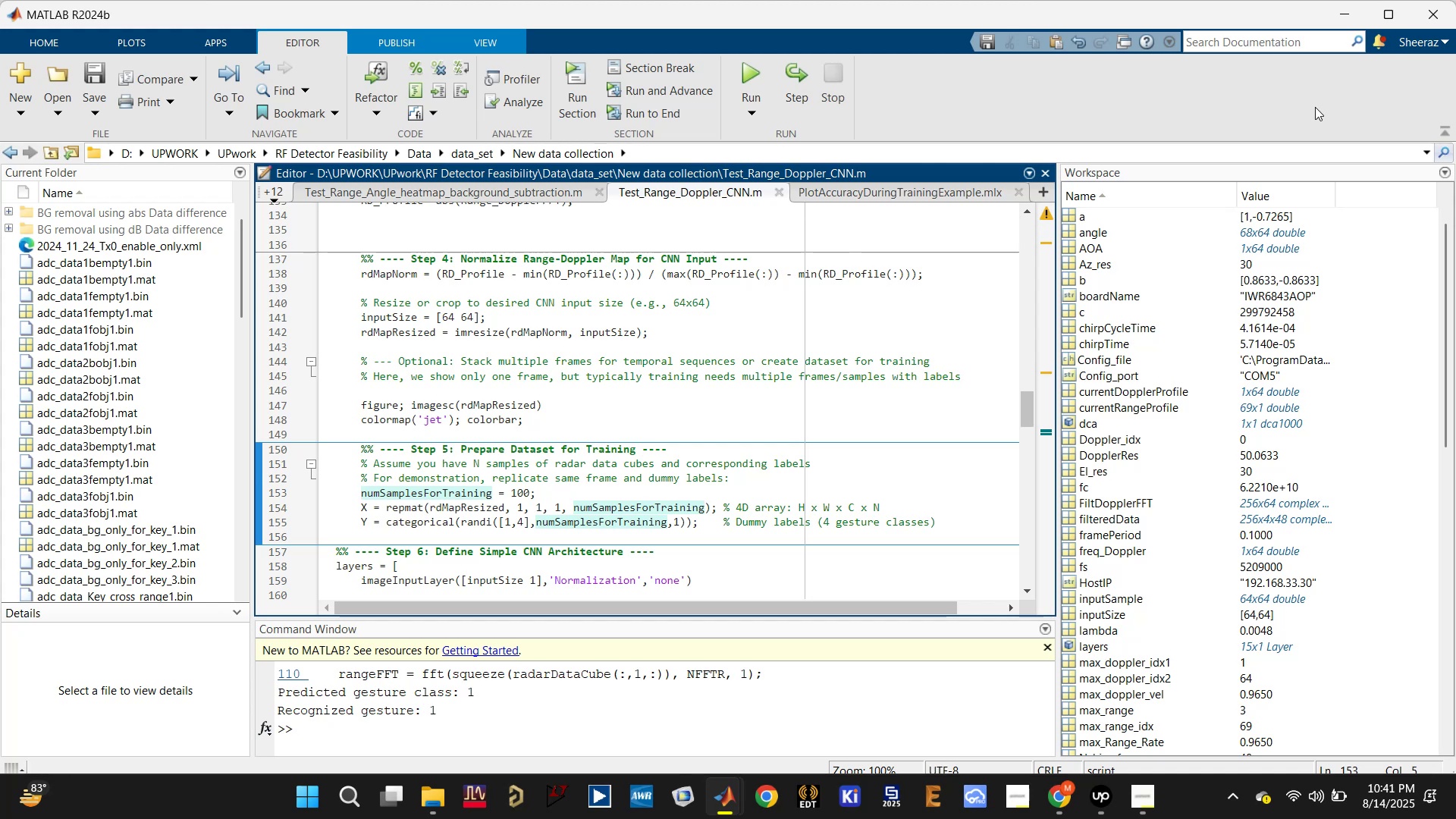 
left_click([529, 741])
 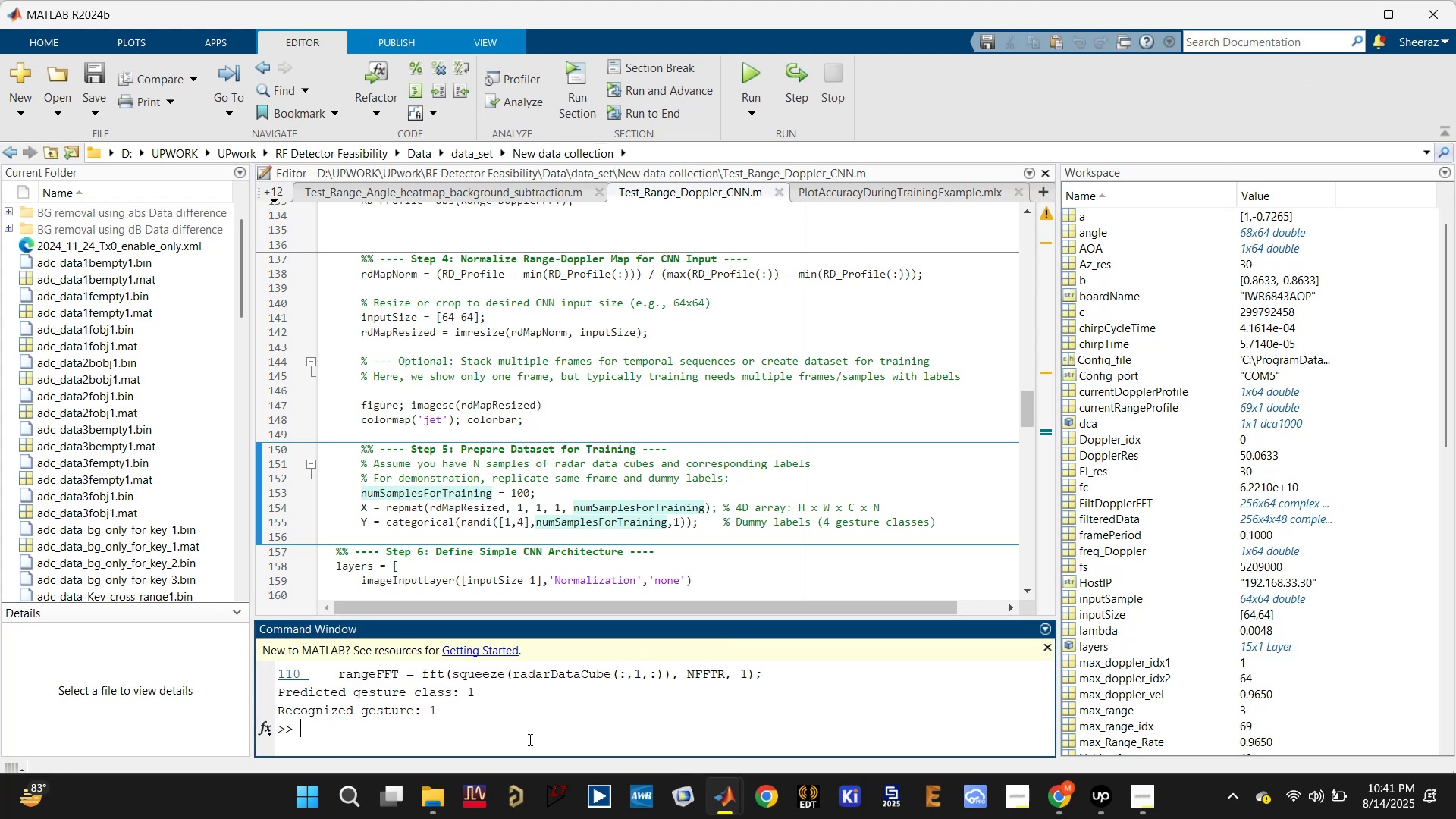 
type(clc)
 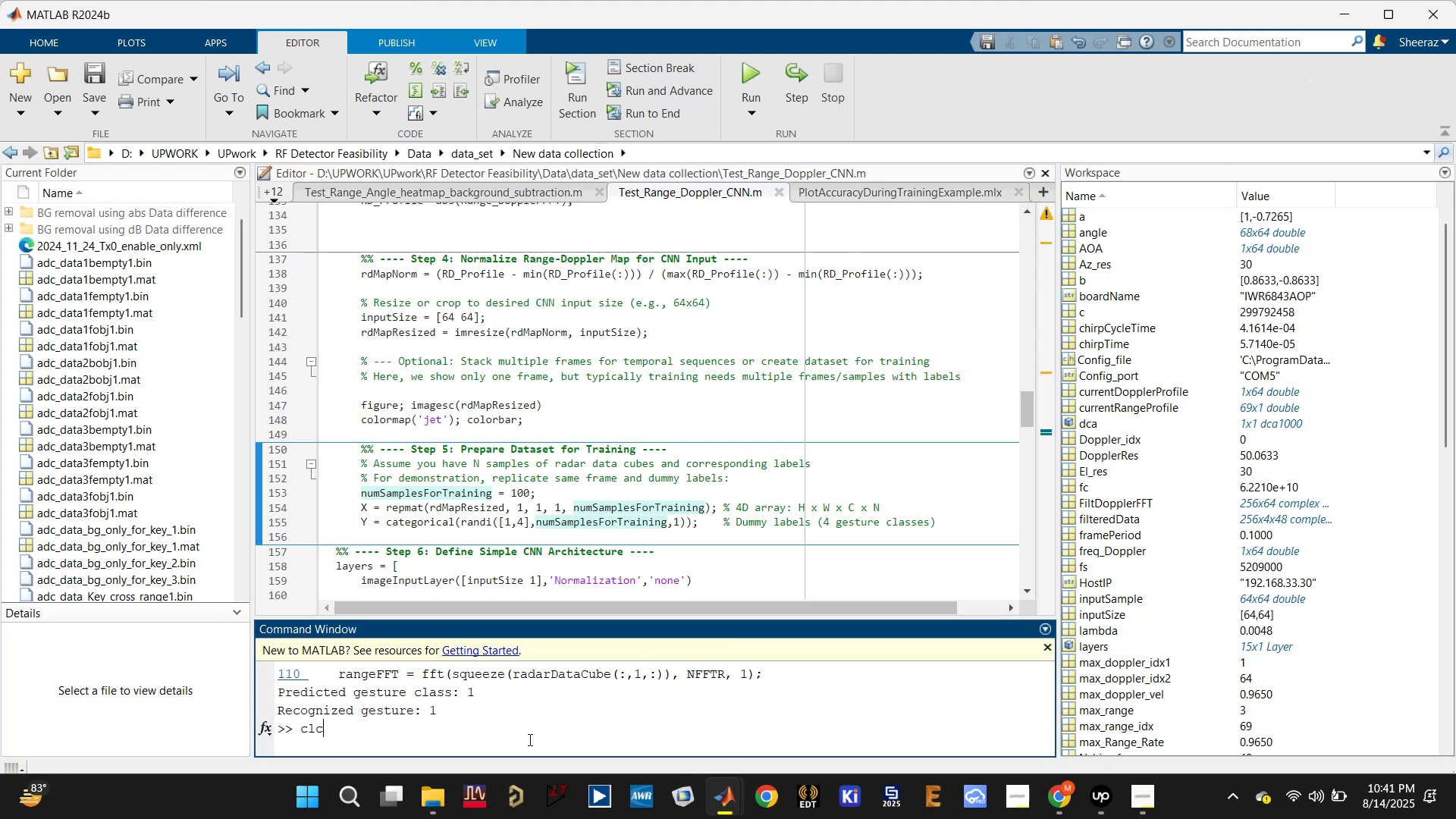 
key(Enter)
 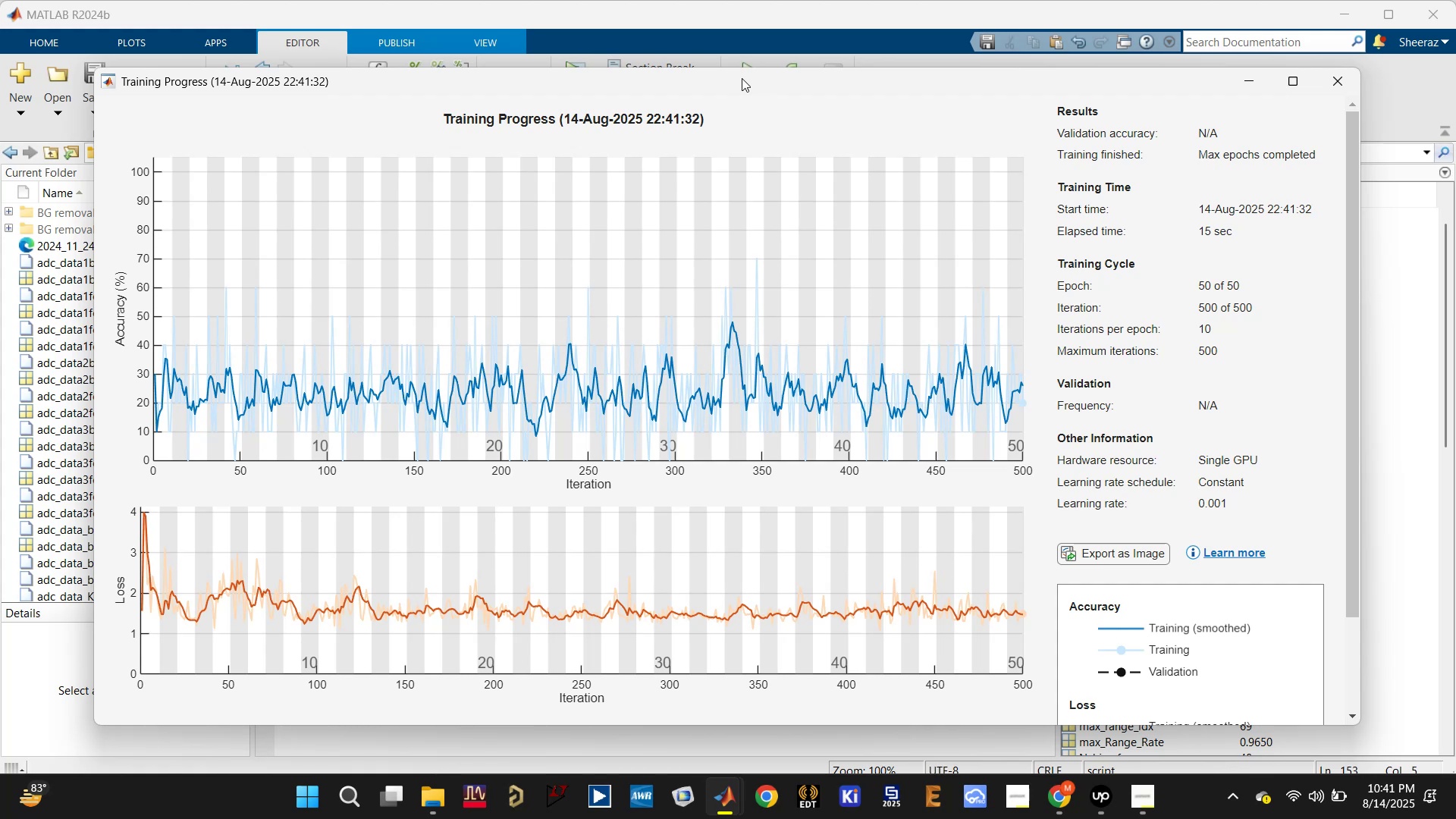 
wait(51.35)
 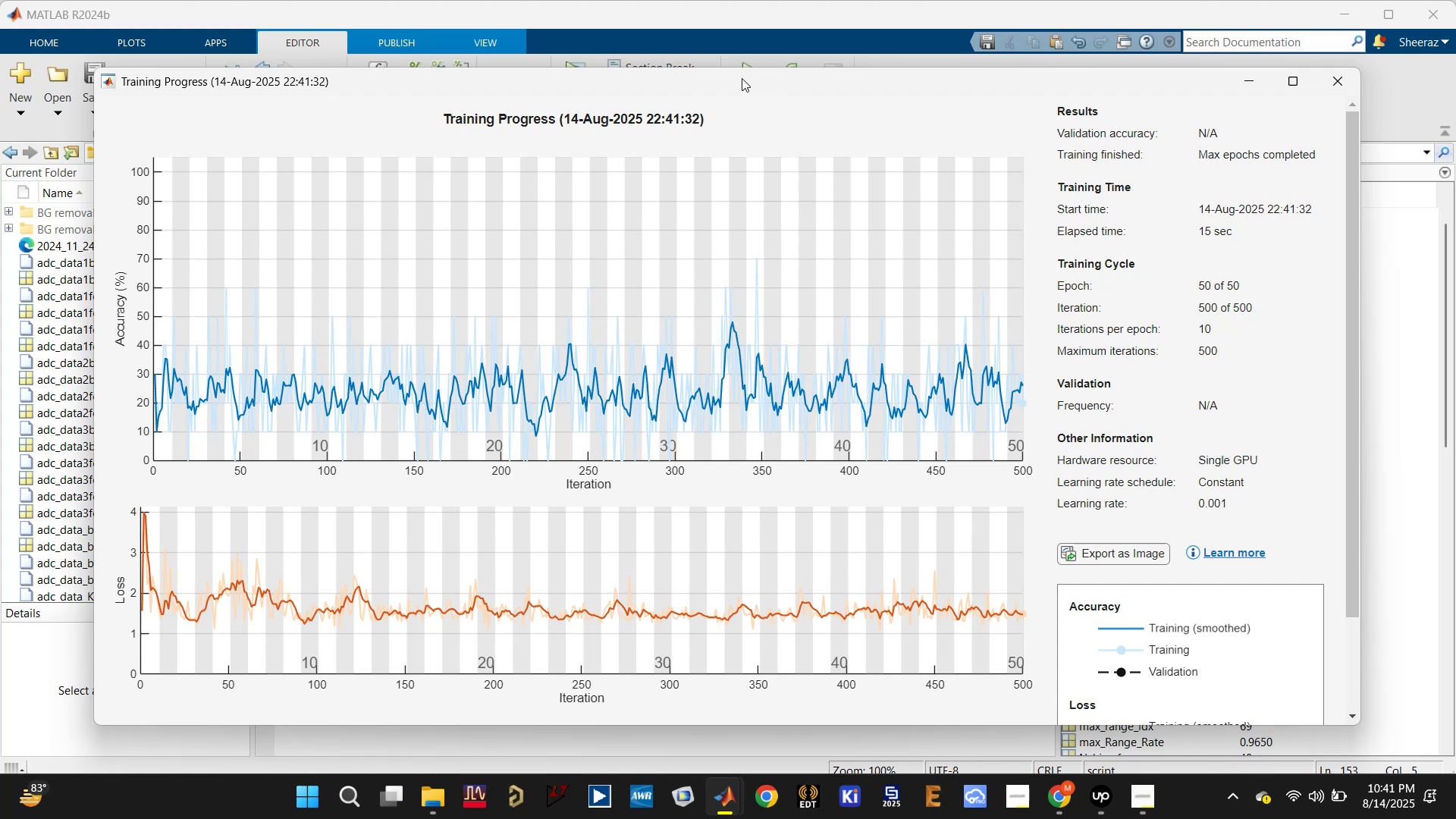 
left_click([1344, 81])
 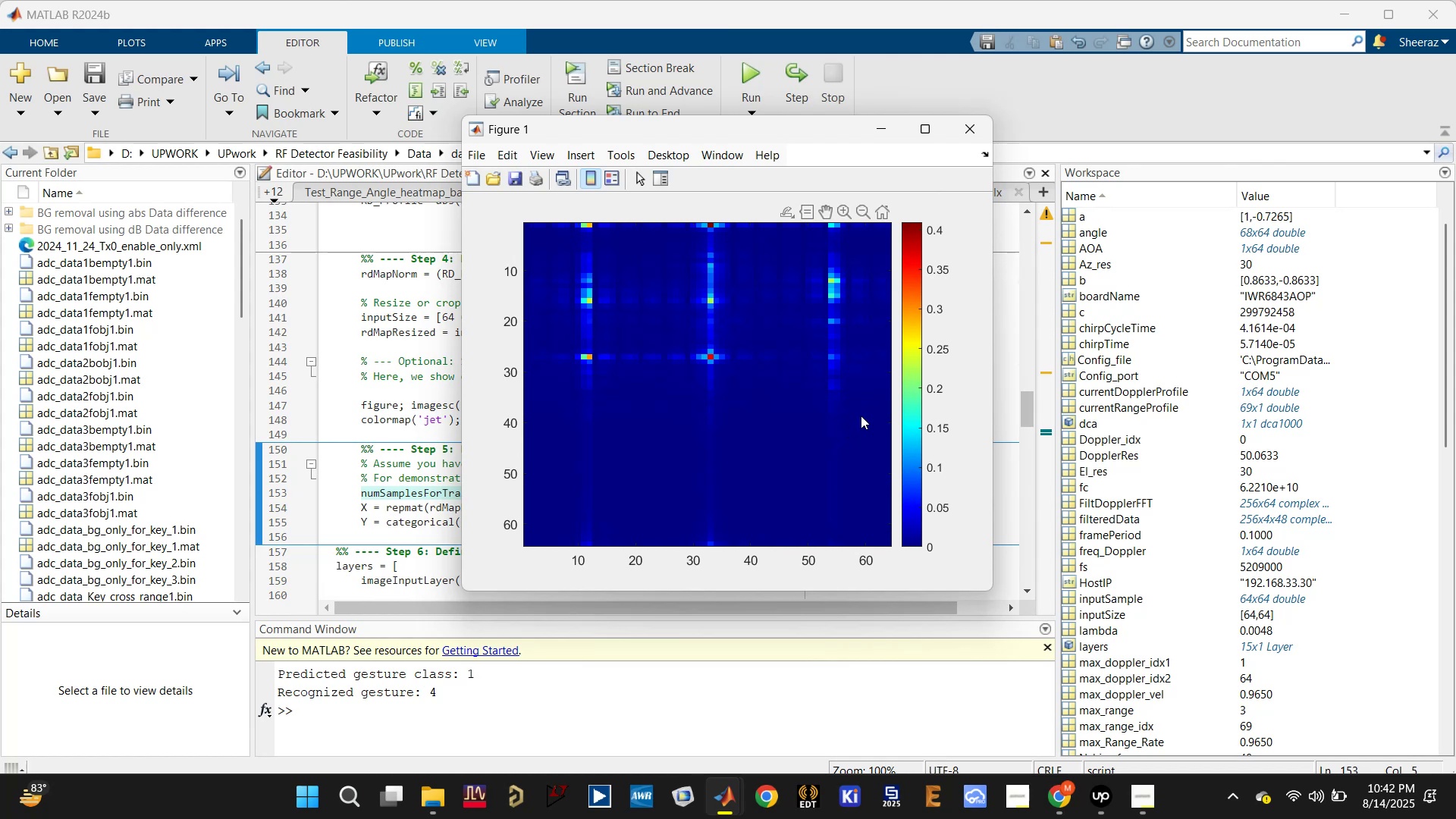 
left_click([973, 130])
 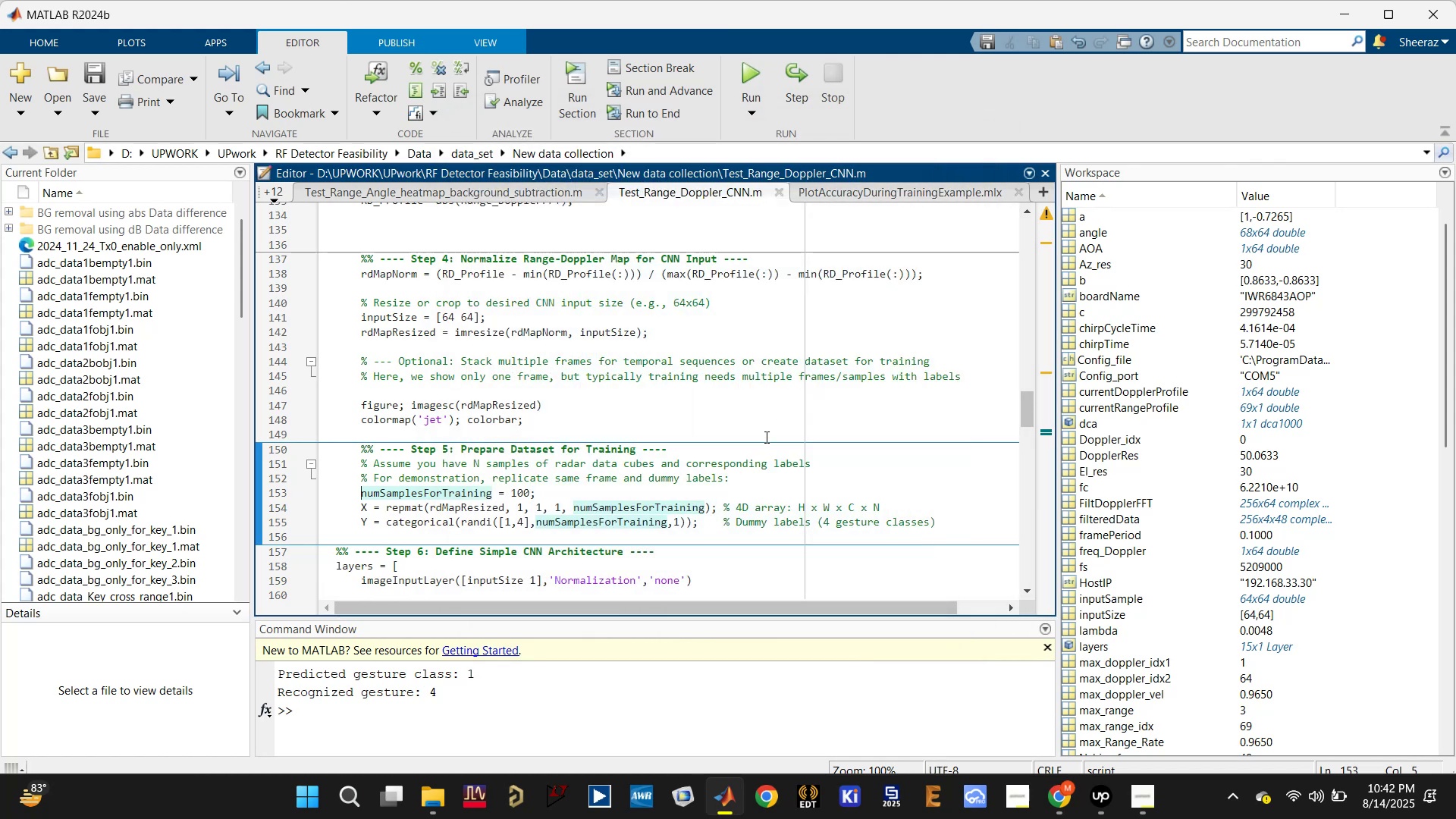 
left_click([761, 439])
 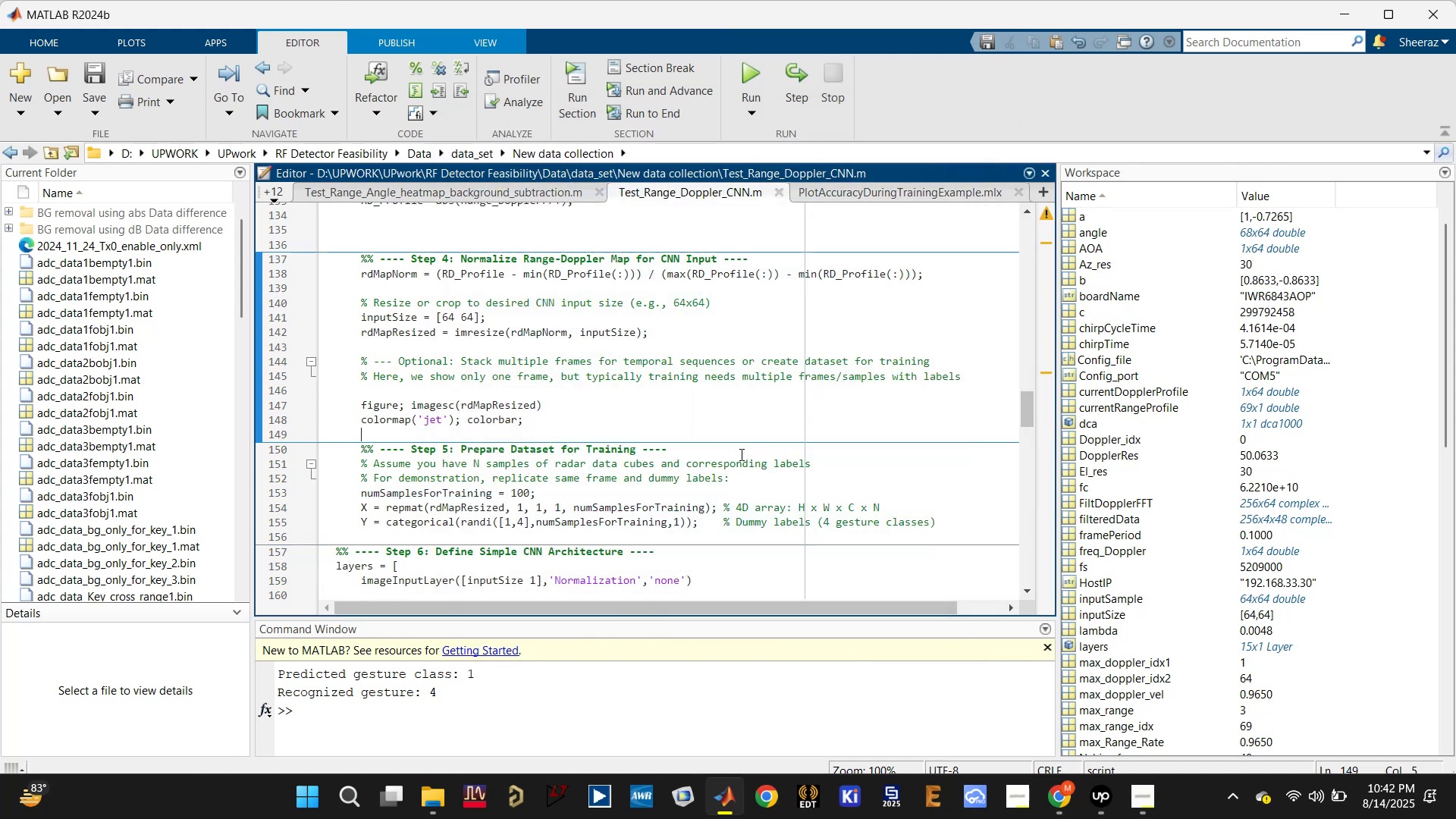 
scroll: coordinate [741, 454], scroll_direction: up, amount: 12.0
 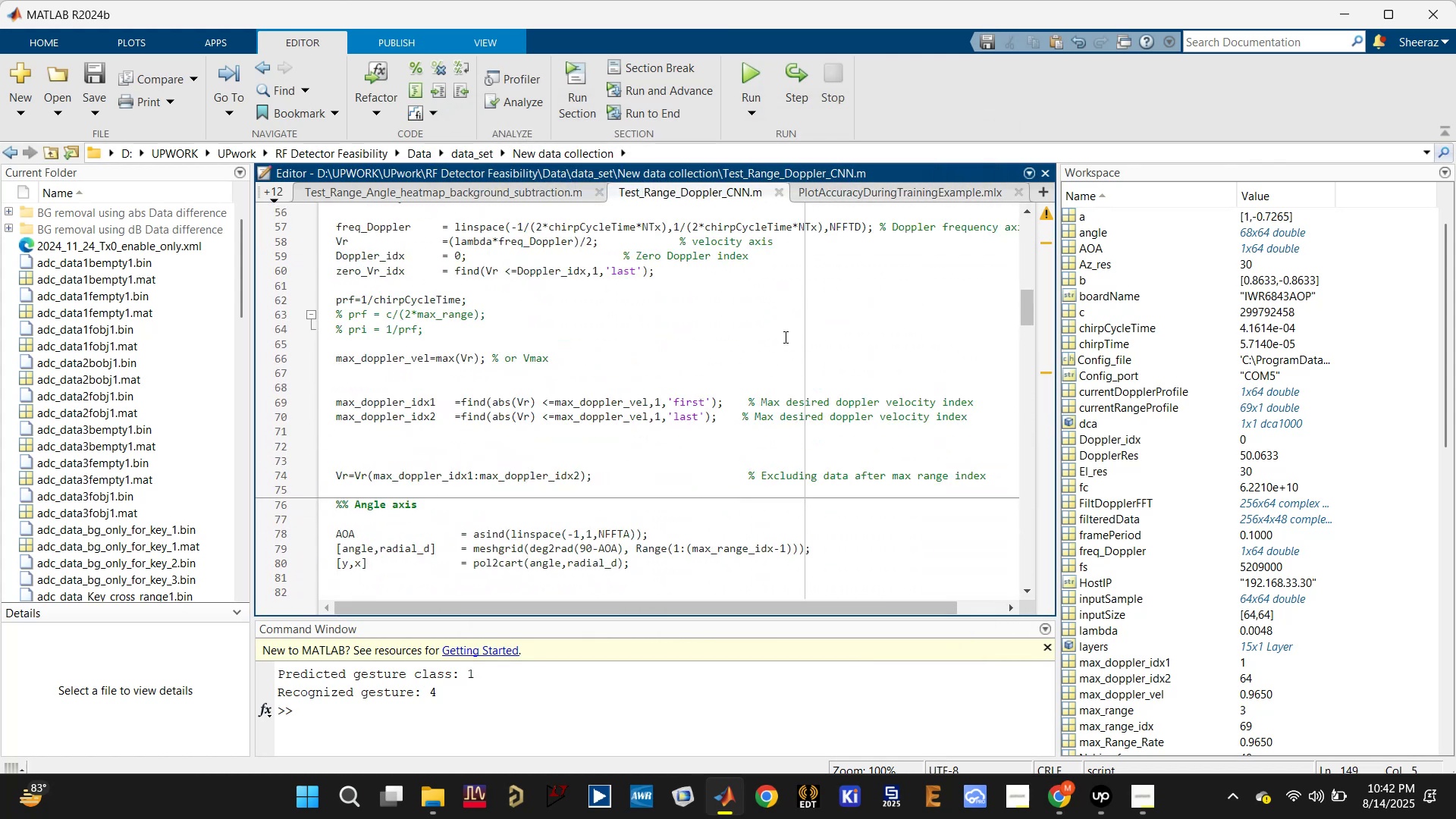 
left_click([787, 331])
 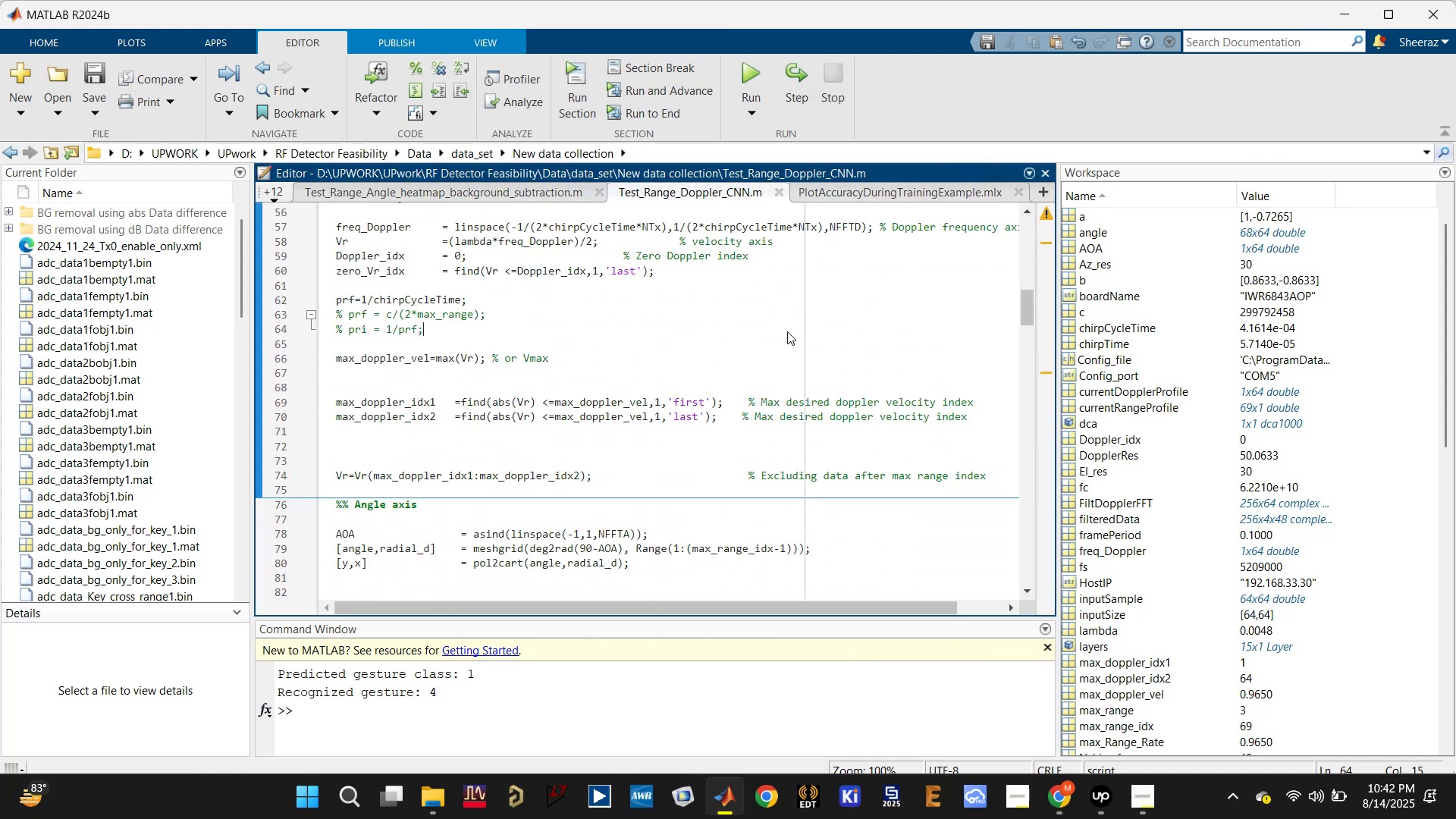 
key(Control+A)
 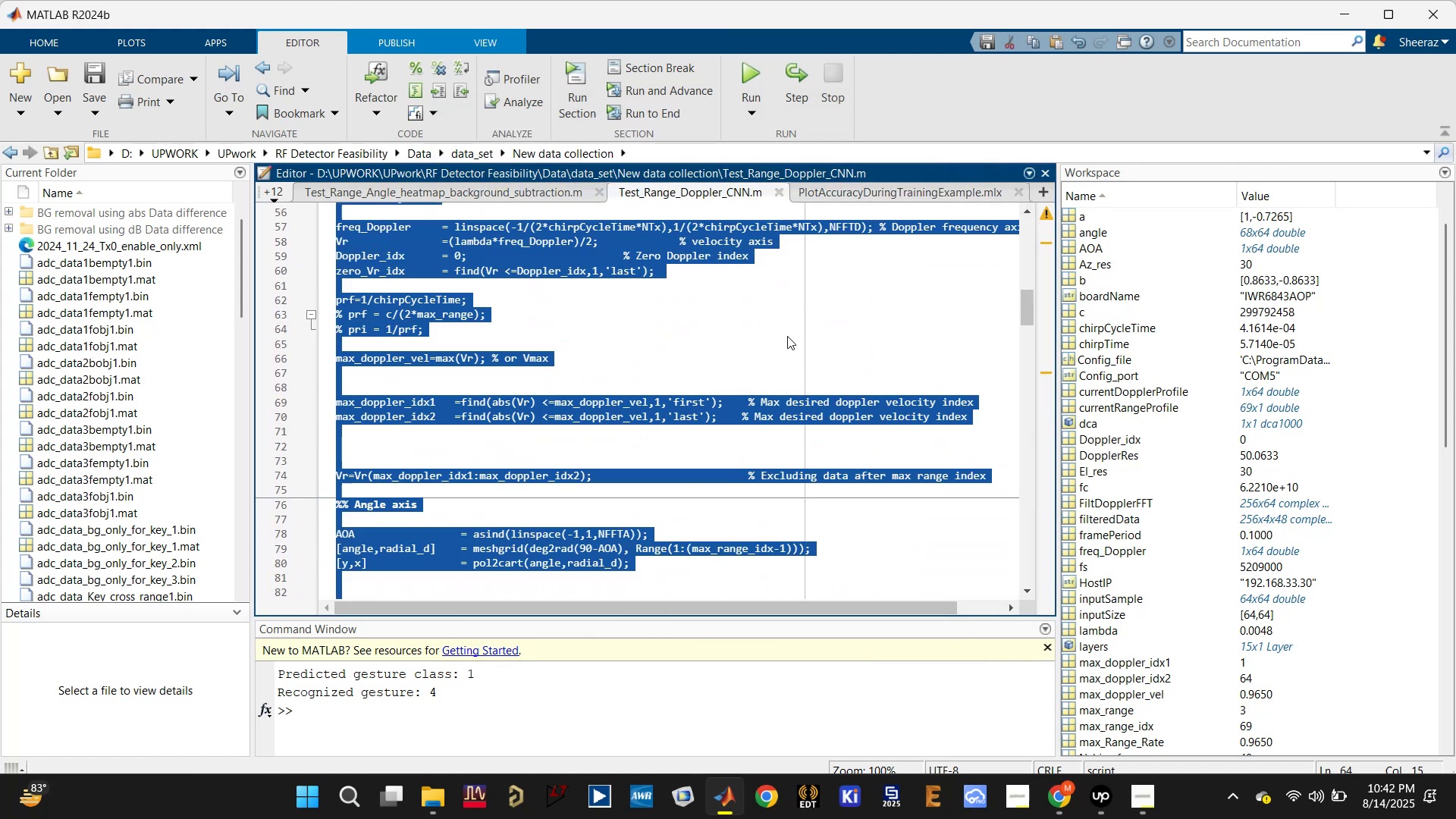 
key(Control+C)
 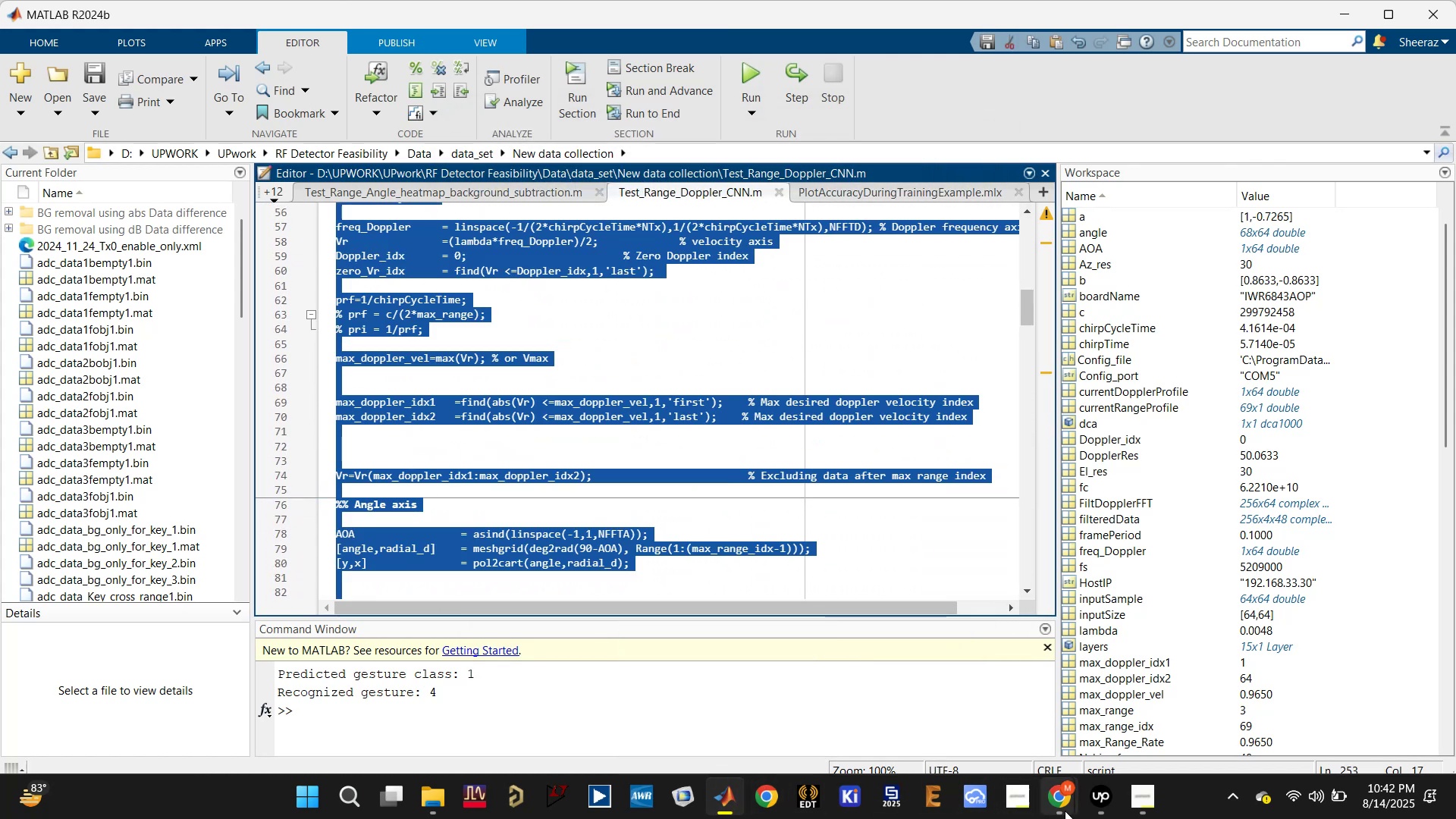 
left_click([966, 694])
 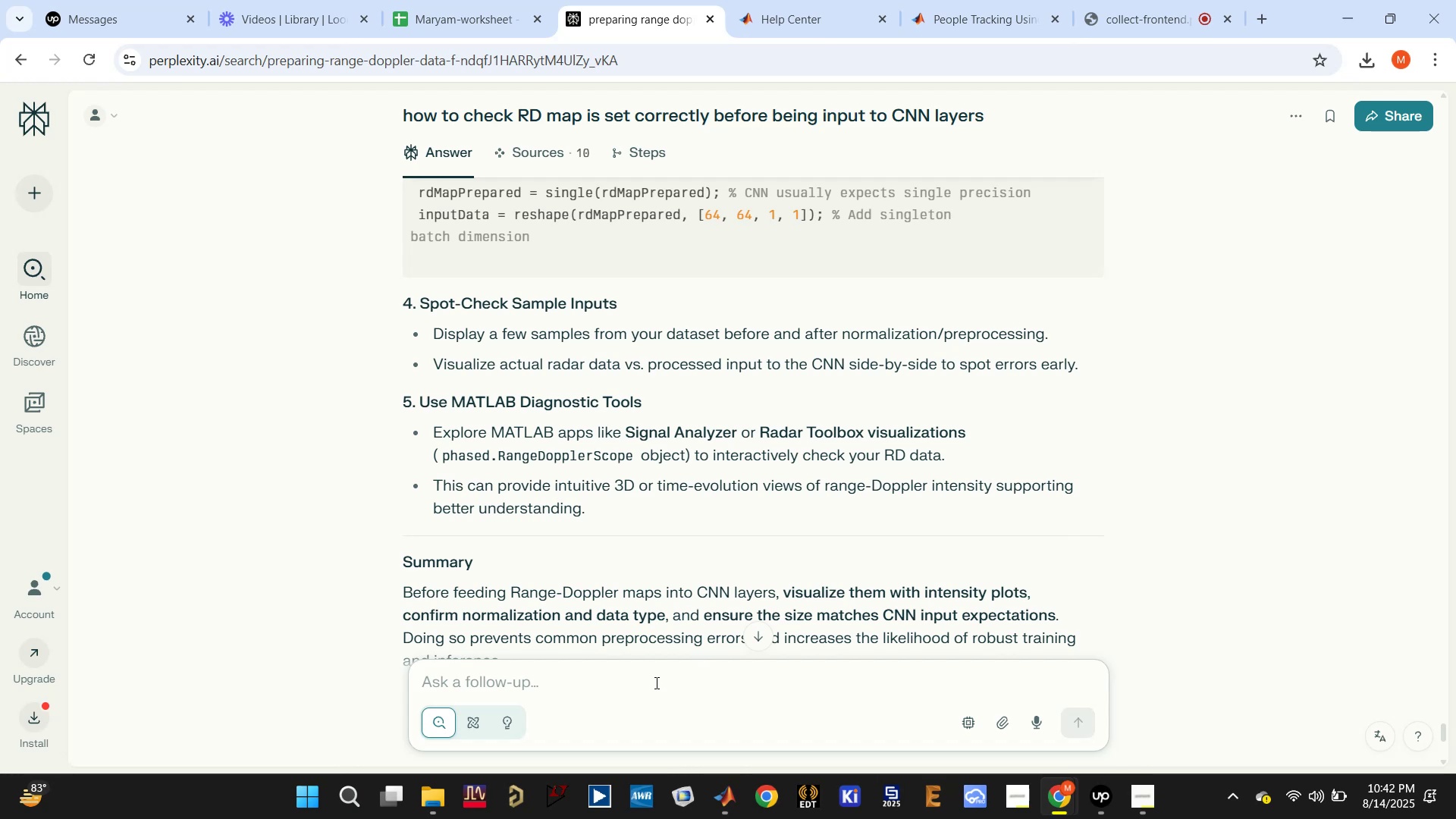 
type(modify the code below for better gesture regg)
key(Backspace)
type(ci)
key(Backspace)
key(Backspace)
key(Backspace)
type(cognition using IWR8)
key(Backspace)
key(Backspace)
type(R6843AOP :)
 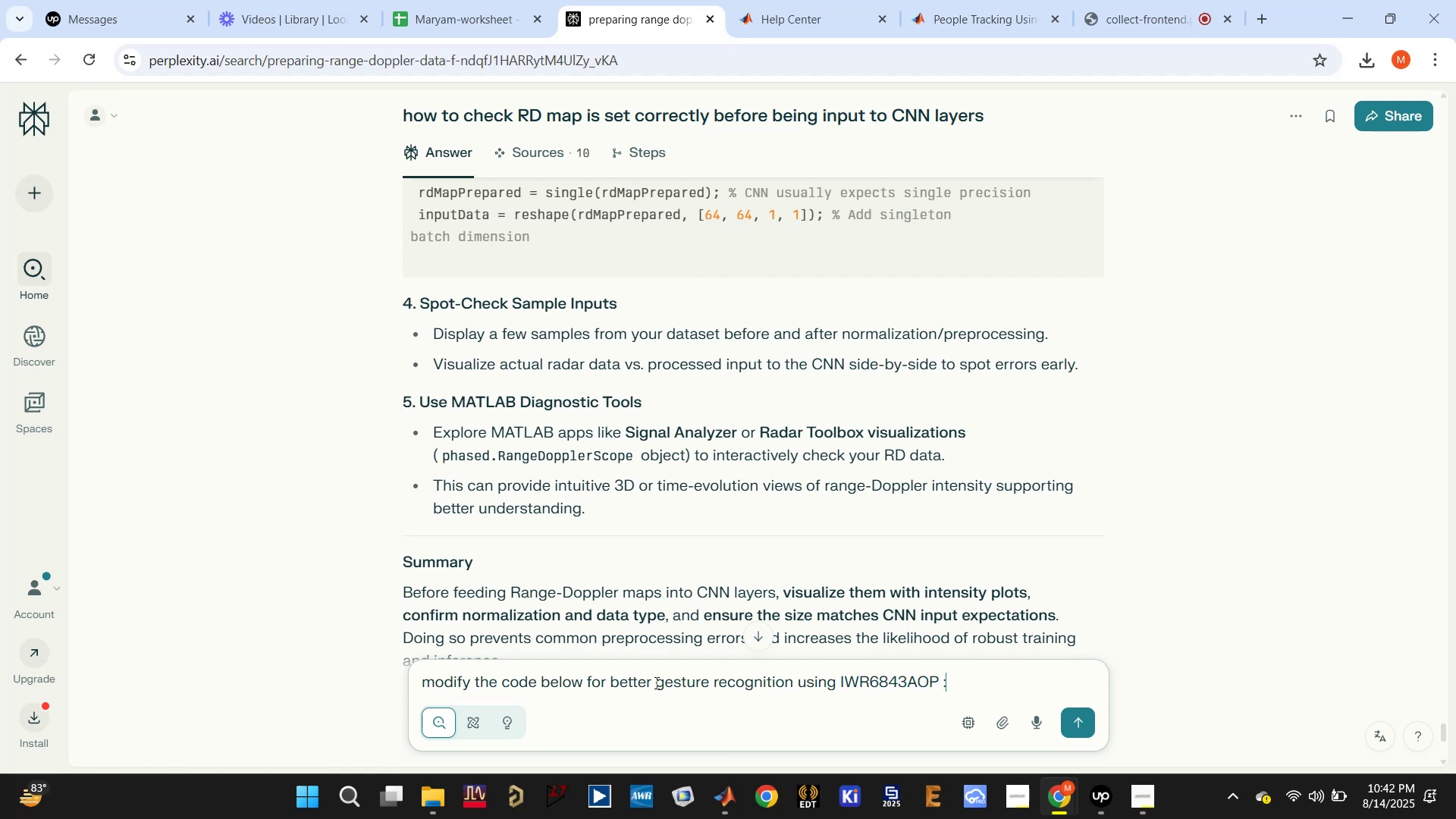 
 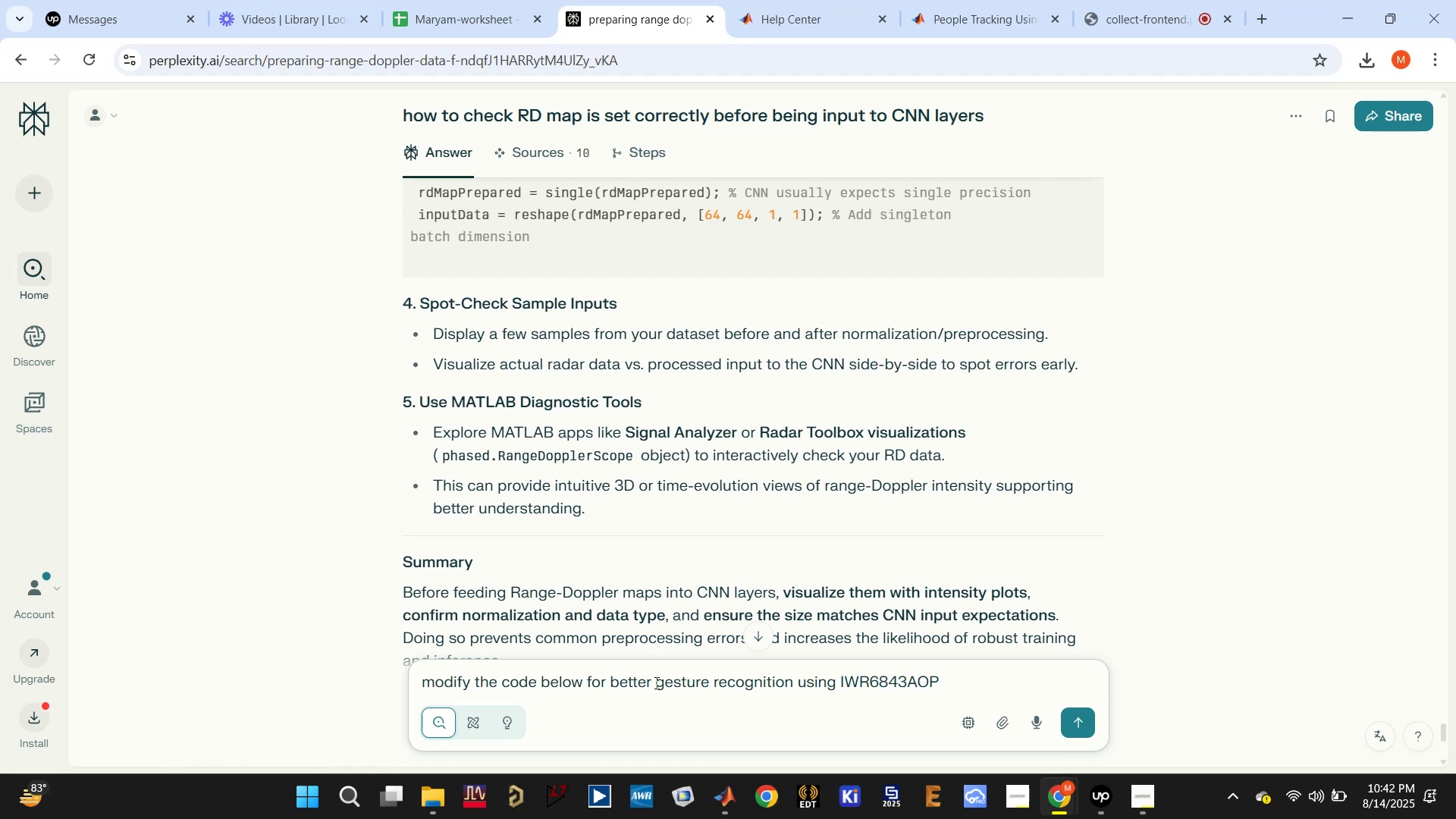 
key(Enter)
 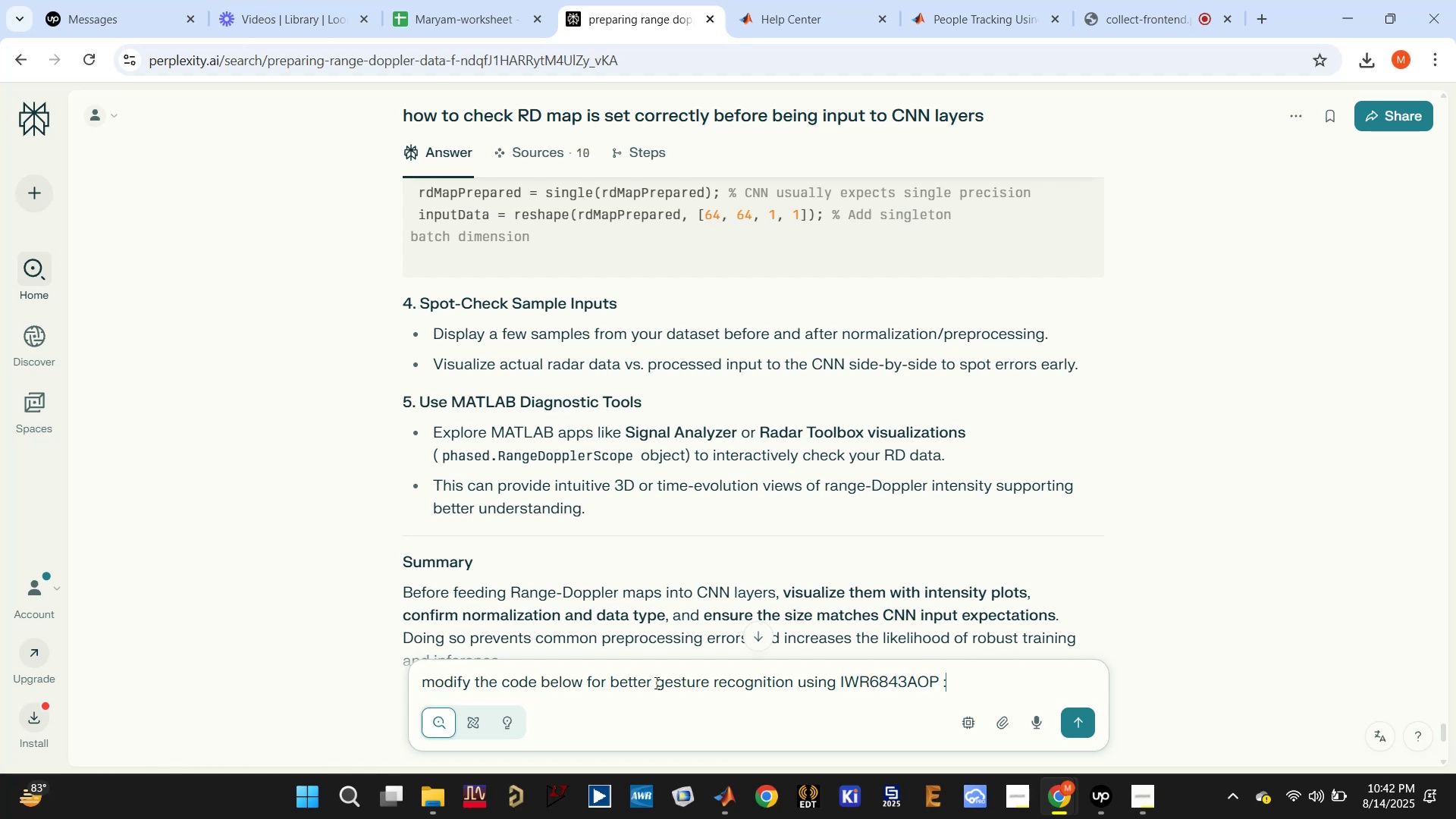 
hold_key(key=ControlLeft, duration=0.44)
 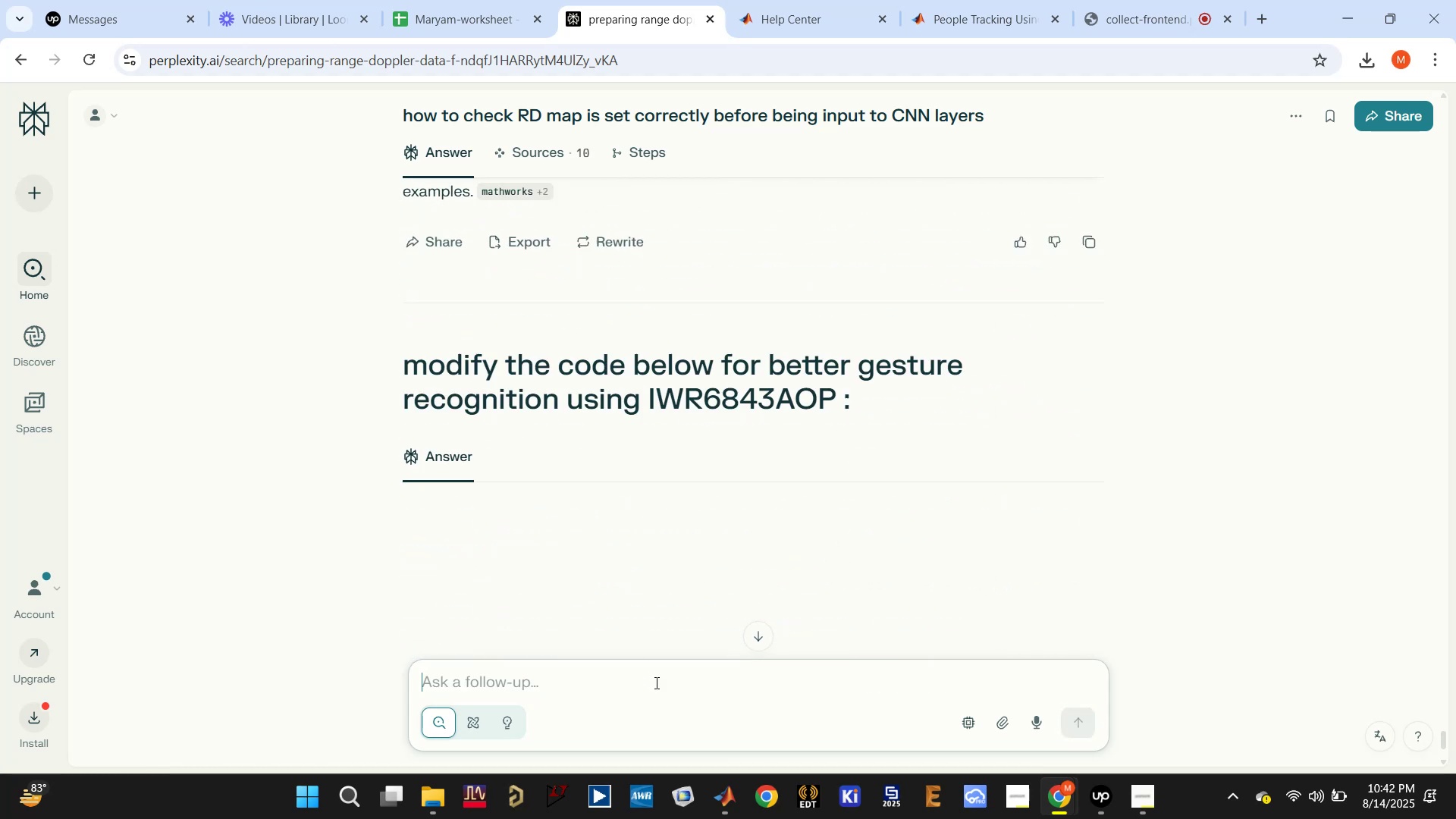 
key(Control+V)
 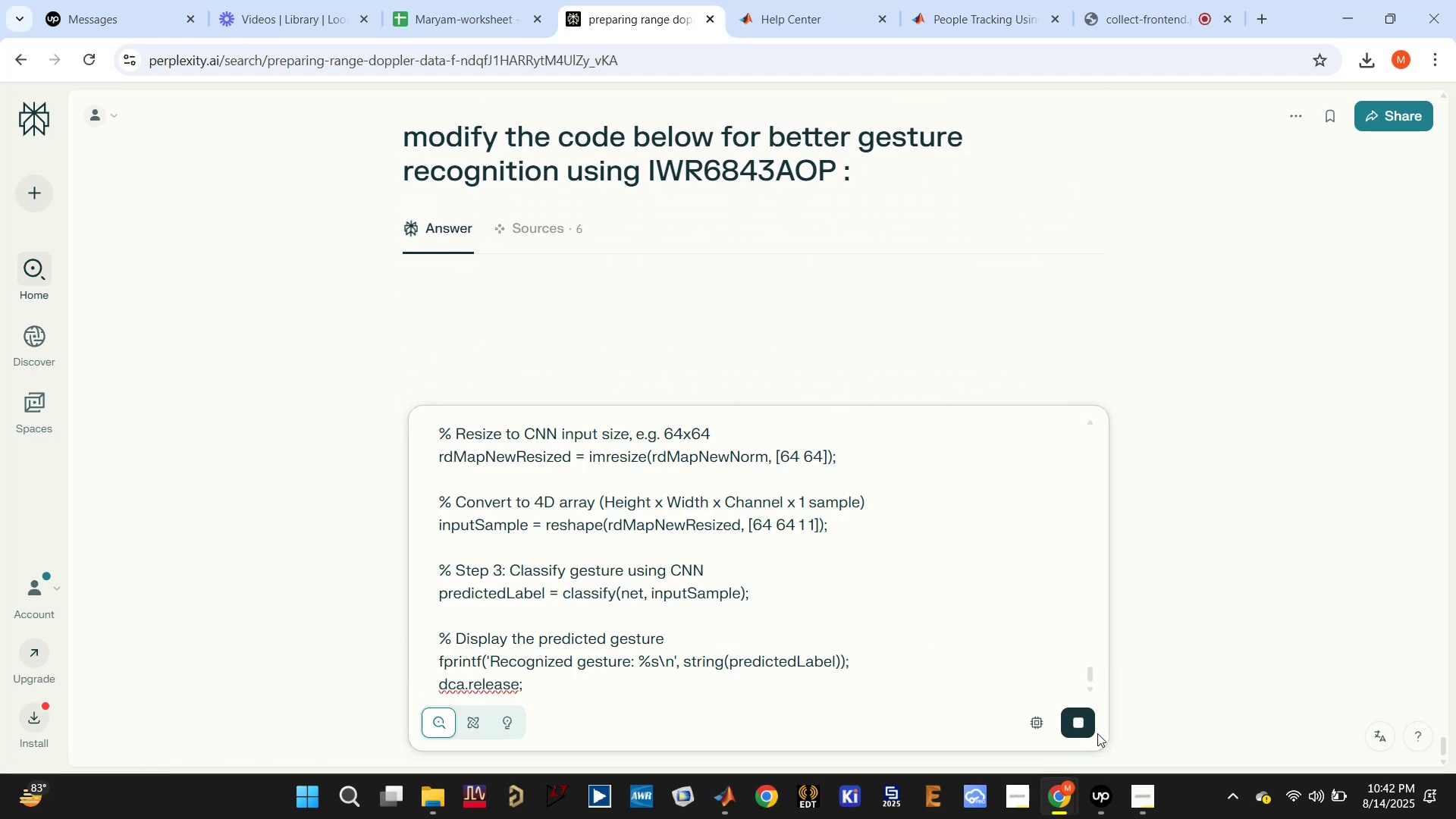 
scroll: coordinate [1009, 585], scroll_direction: down, amount: 1.0
 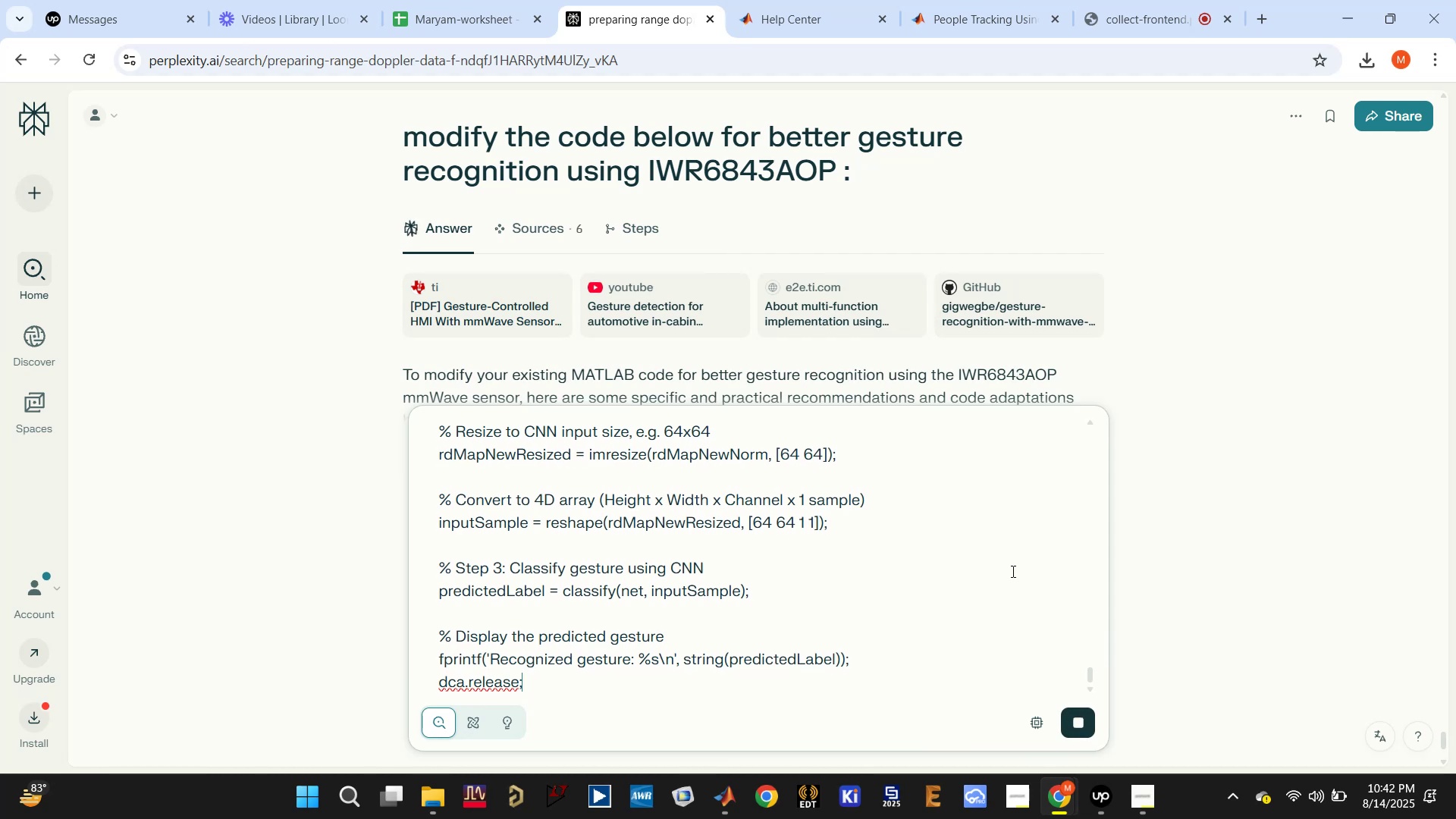 
wait(8.16)
 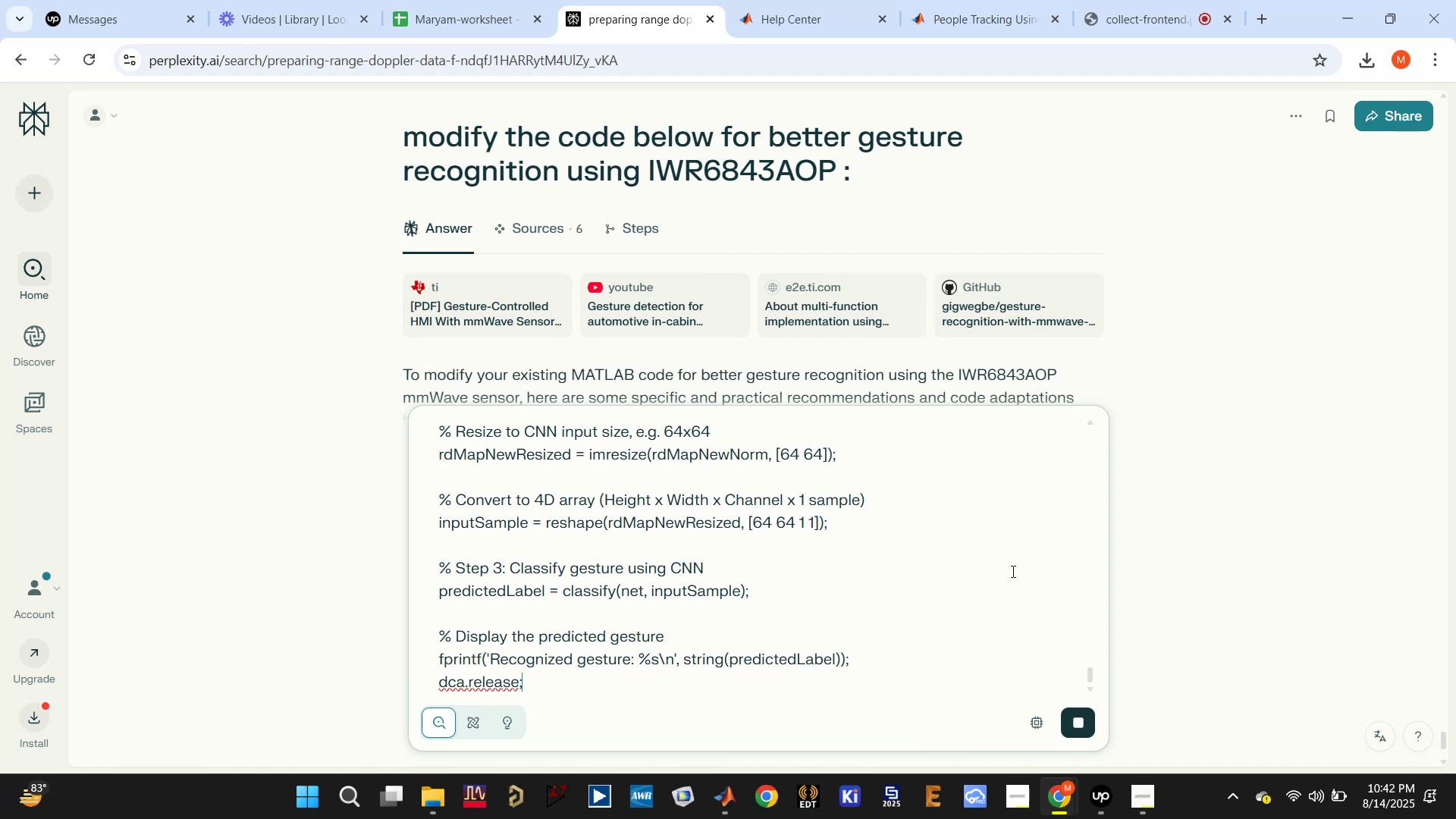 
scroll: coordinate [832, 347], scroll_direction: down, amount: 52.0
 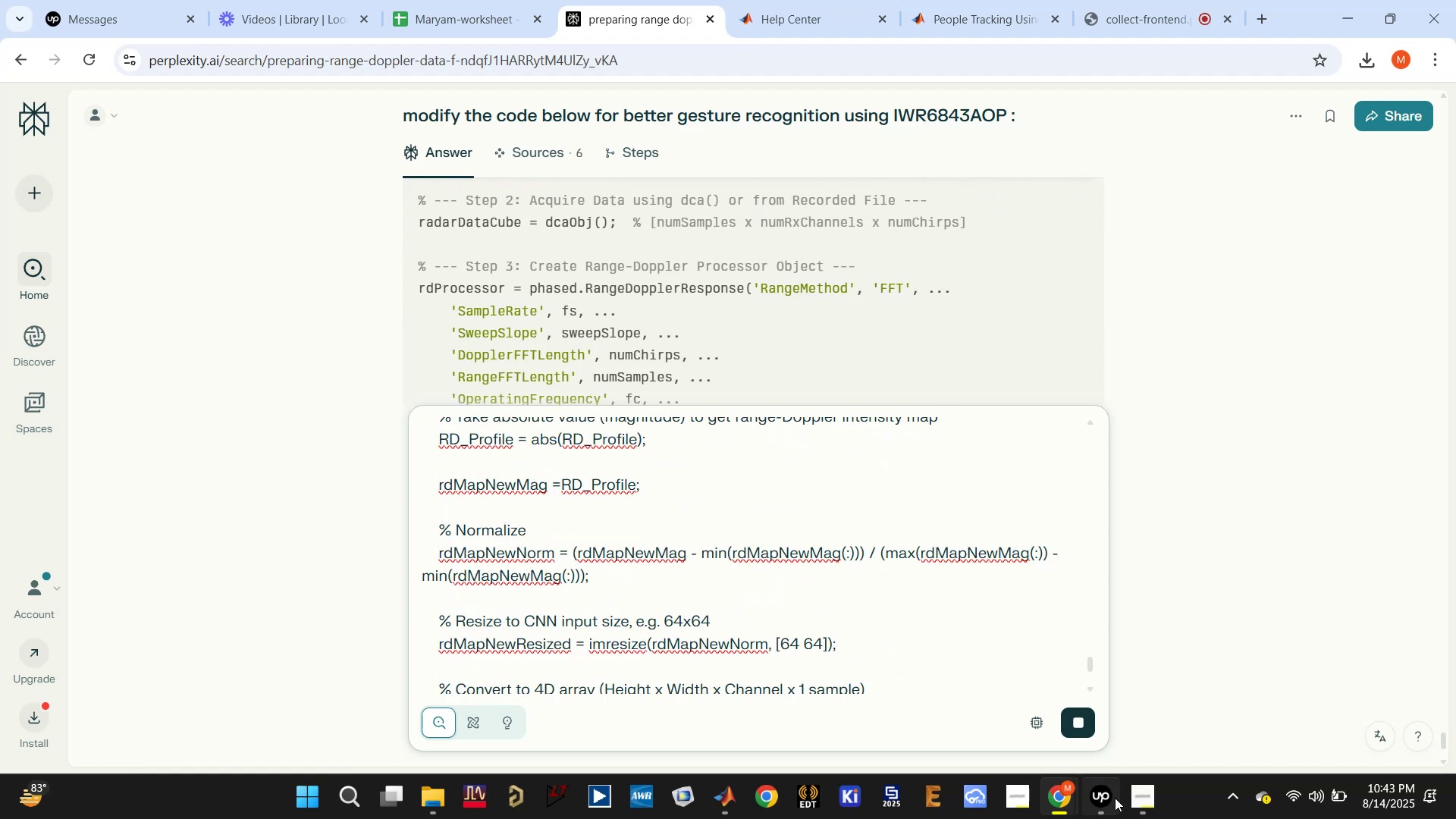 
left_click([1108, 798])
 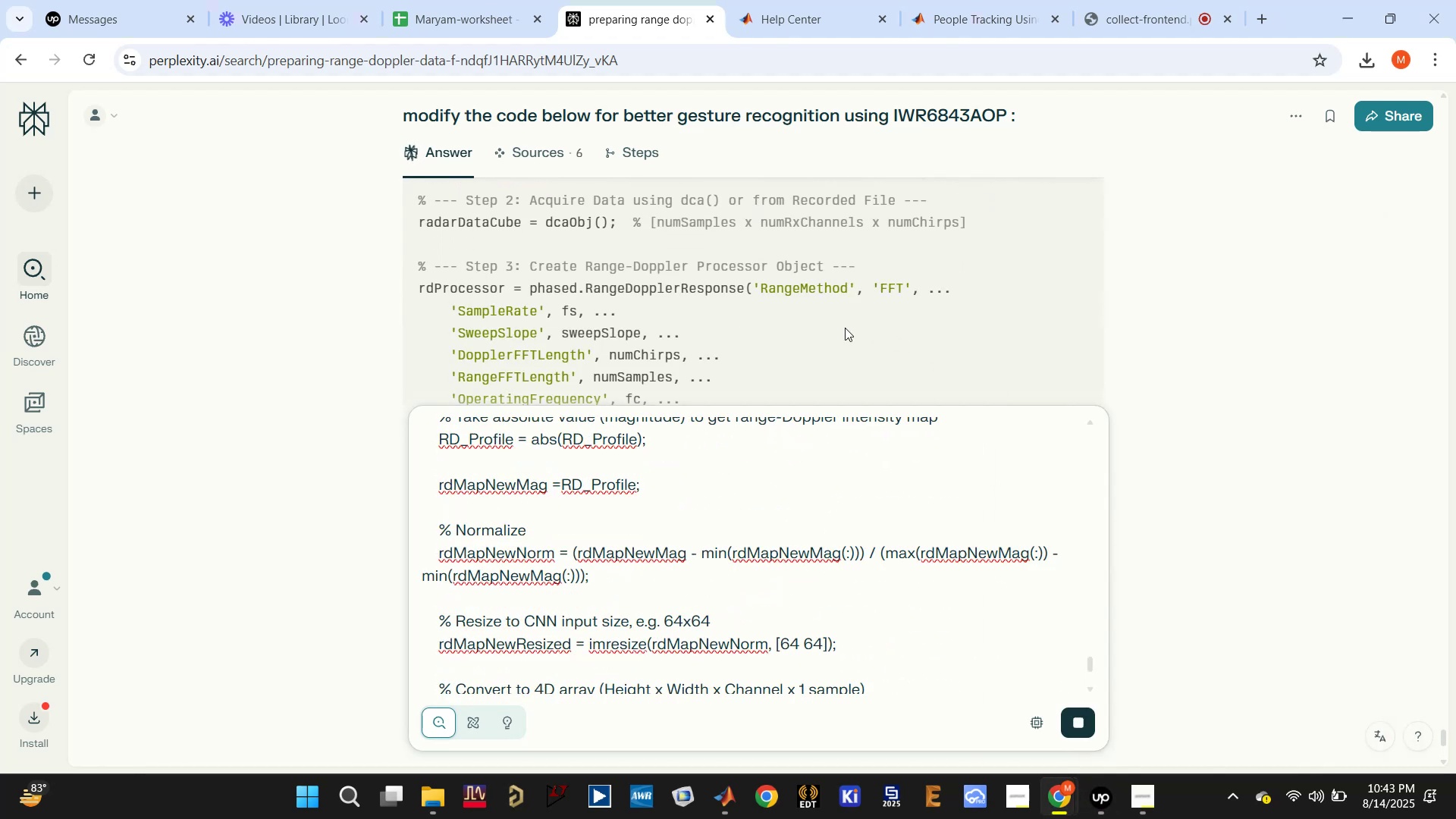 
scroll: coordinate [824, 297], scroll_direction: down, amount: 45.0
 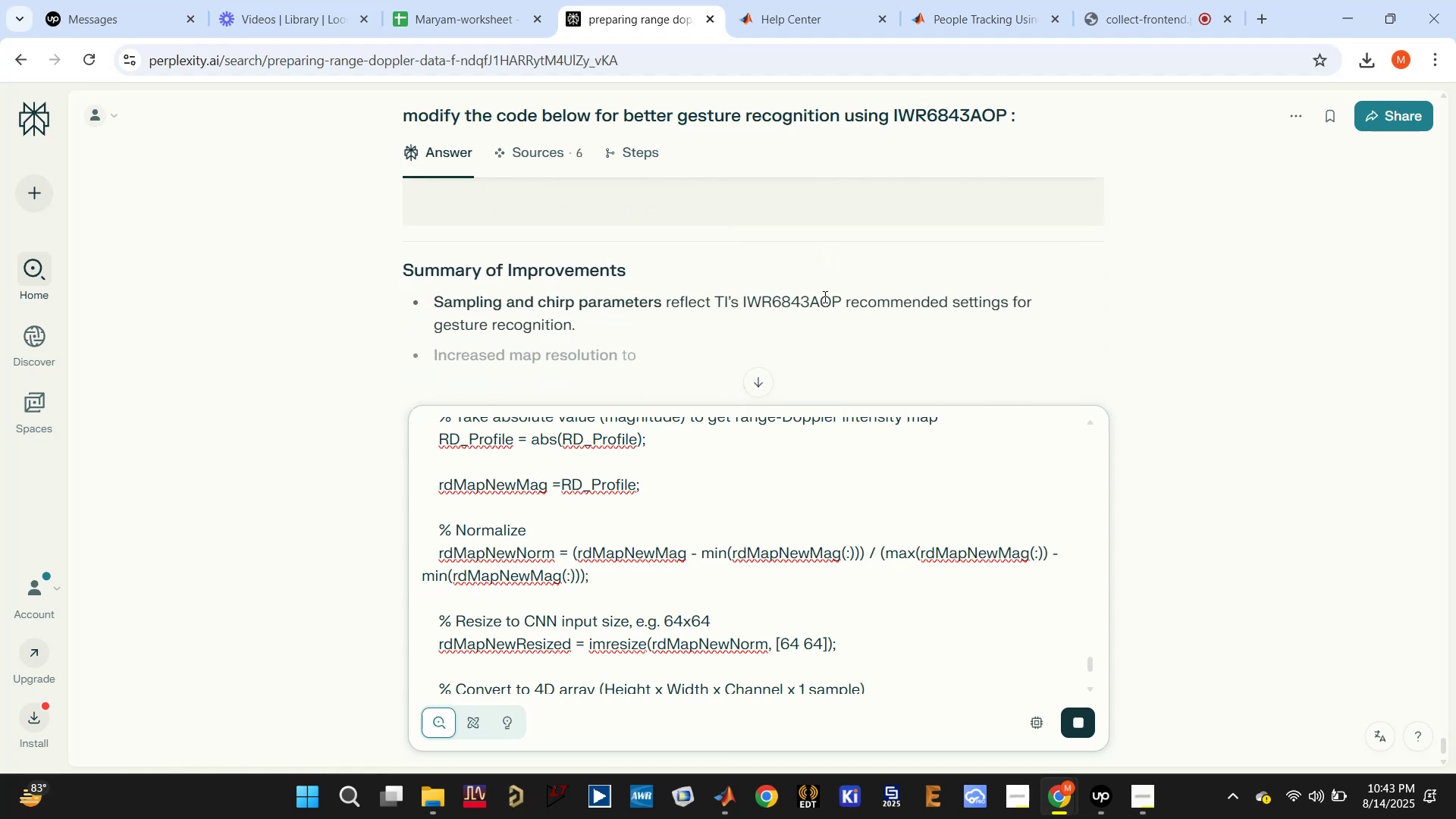 
scroll: coordinate [824, 297], scroll_direction: up, amount: 3.0
 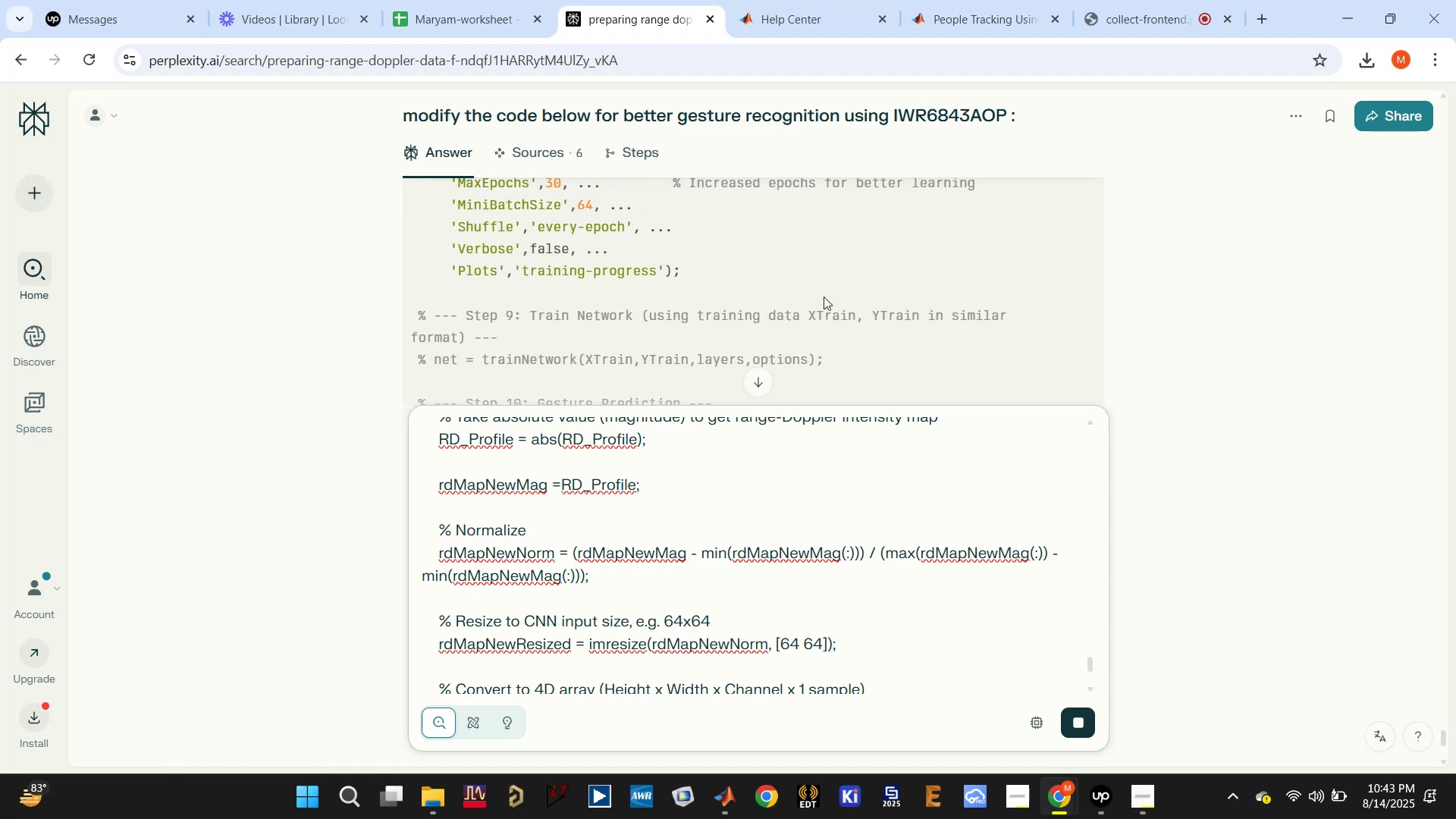 
scroll: coordinate [801, 356], scroll_direction: down, amount: 26.0
 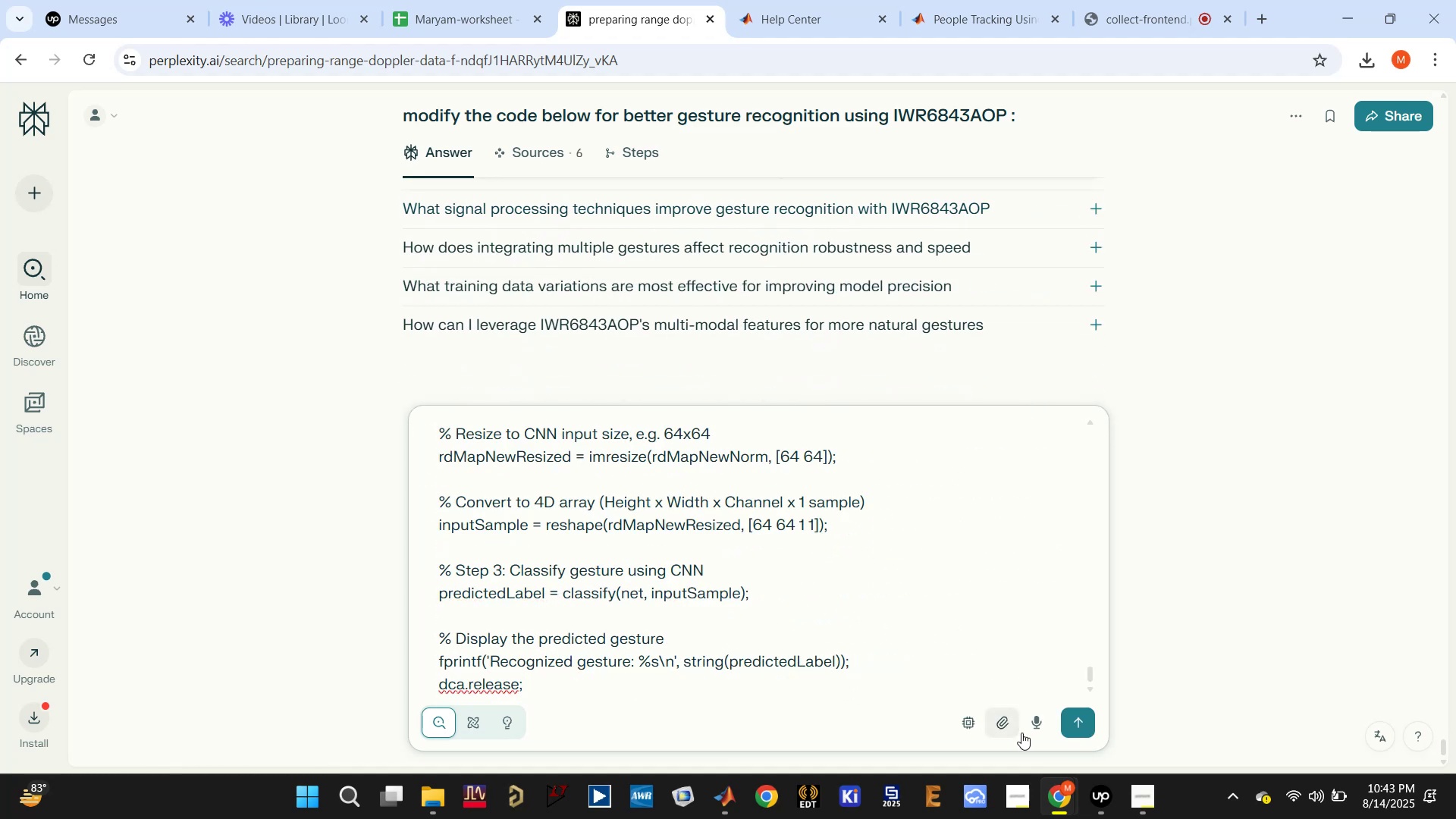 
left_click([1078, 728])
 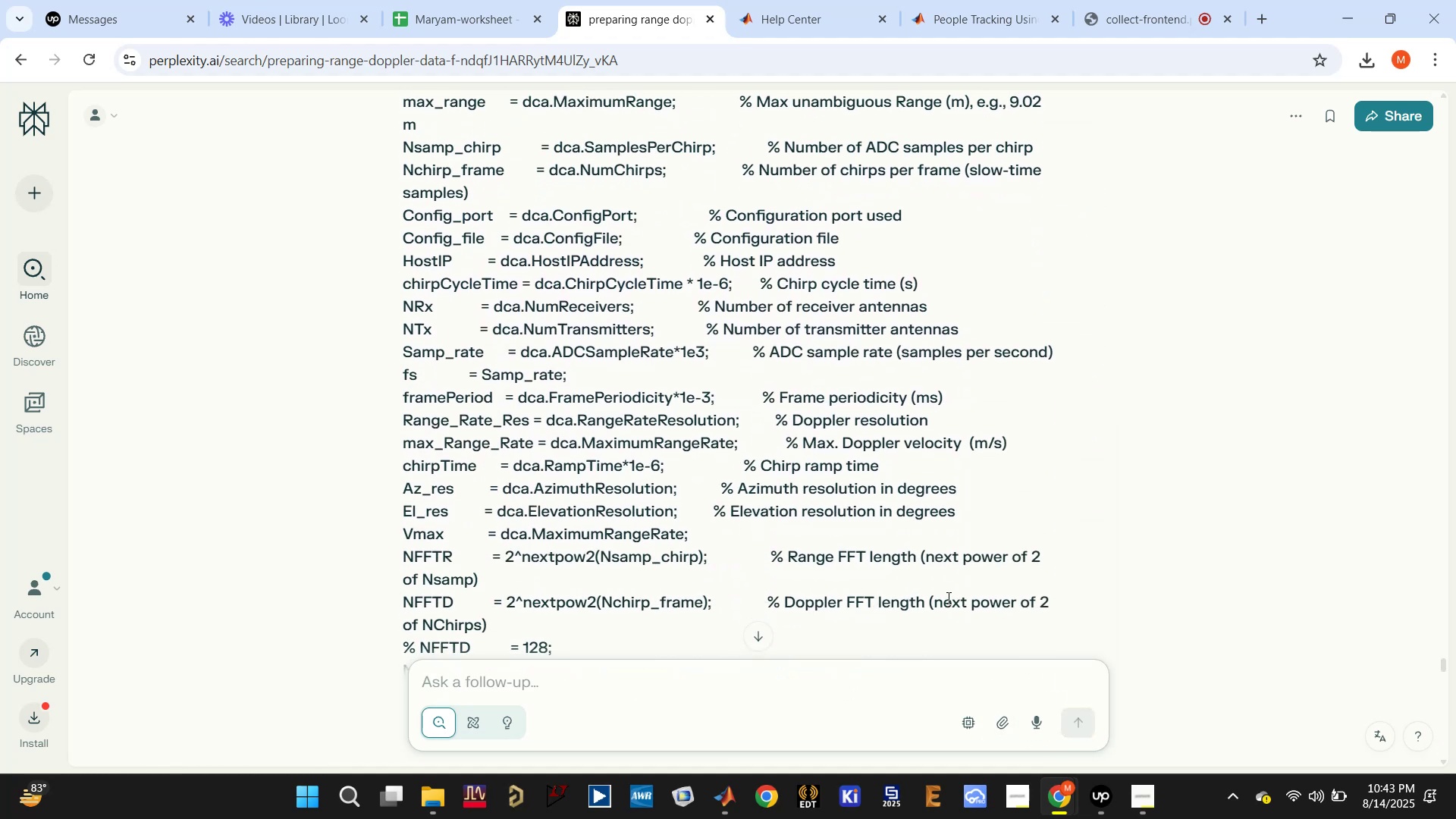 
scroll: coordinate [836, 469], scroll_direction: down, amount: 55.0
 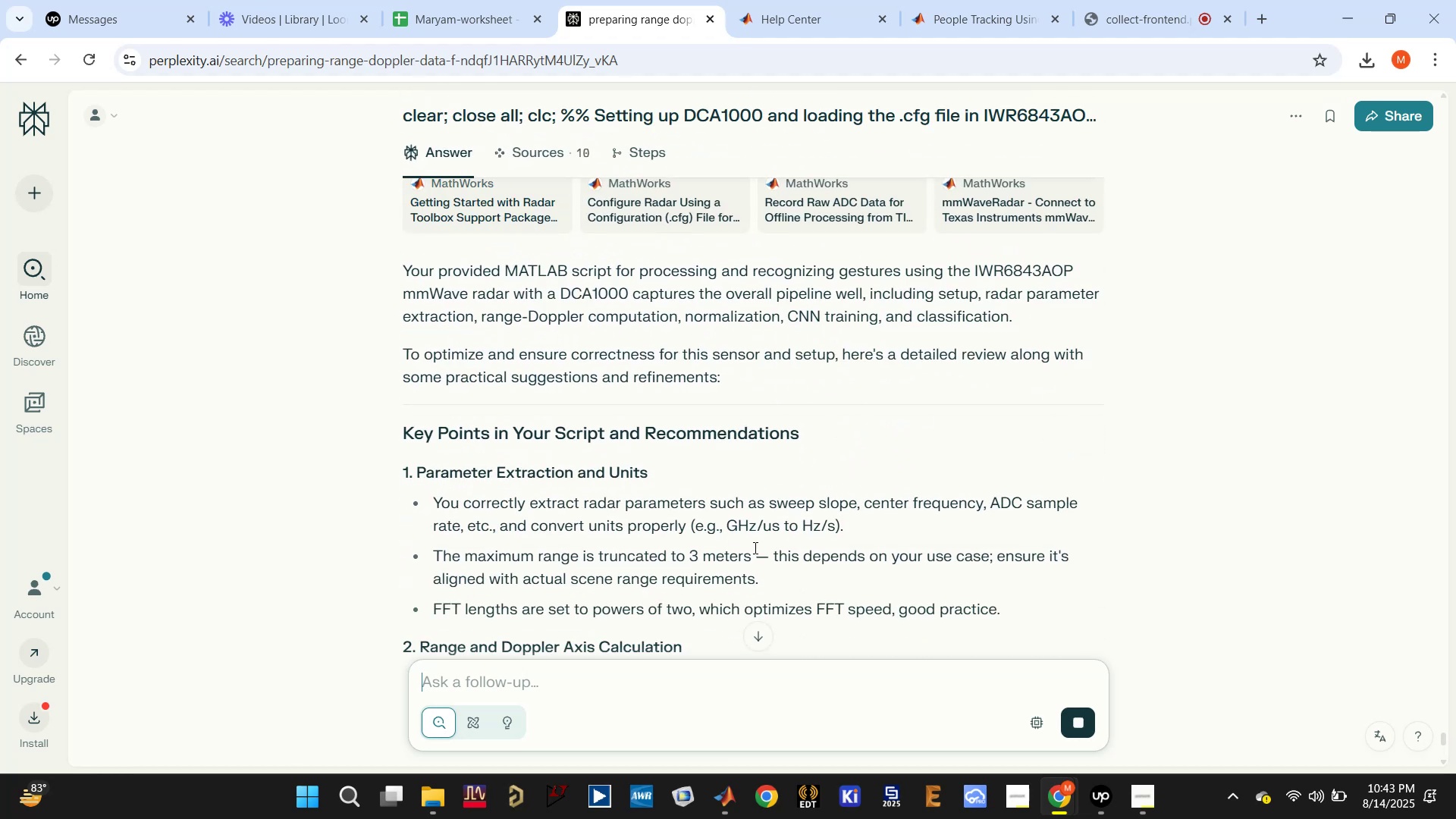 
wait(6.05)
 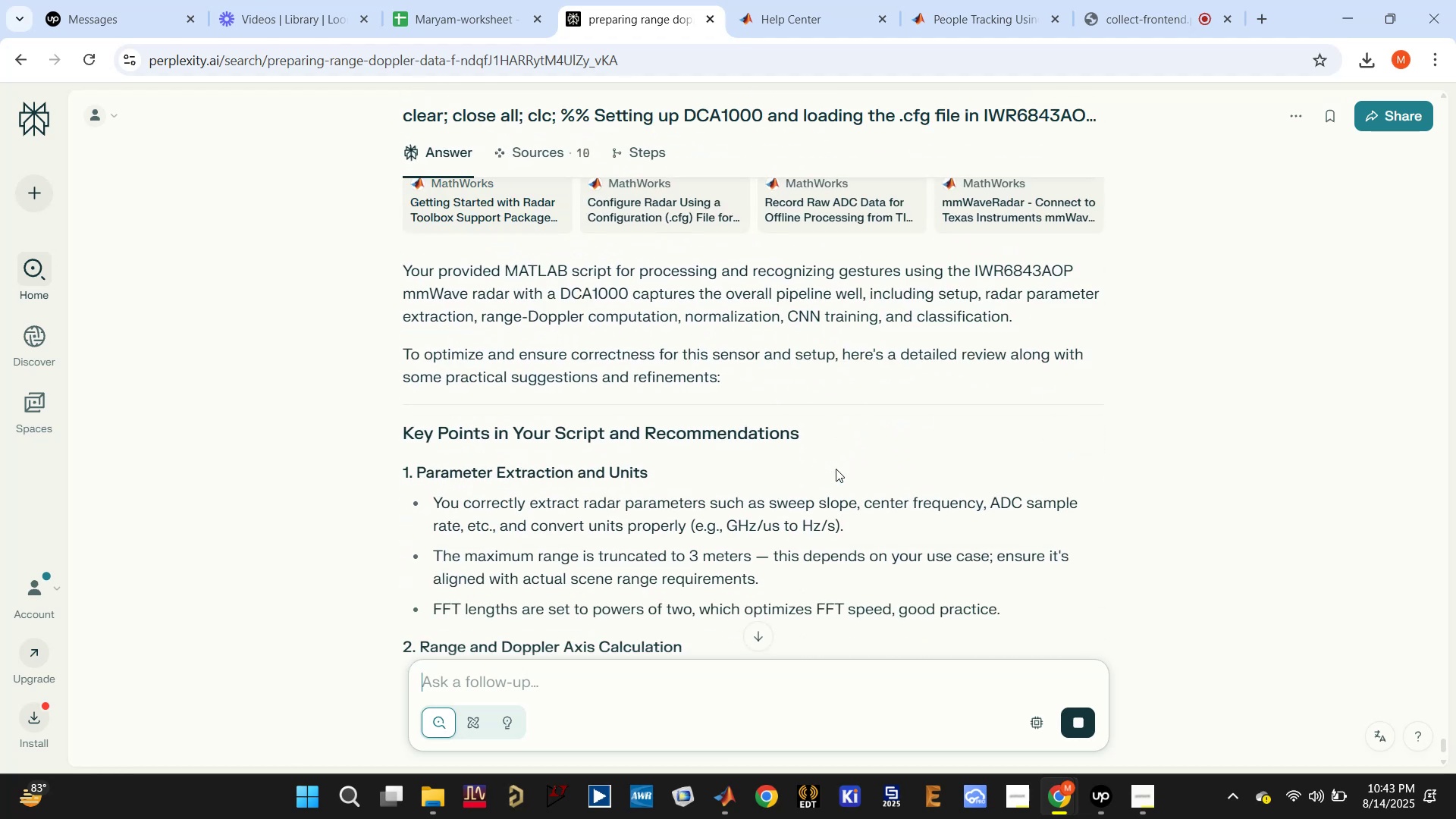 
scroll: coordinate [750, 520], scroll_direction: down, amount: 4.0
 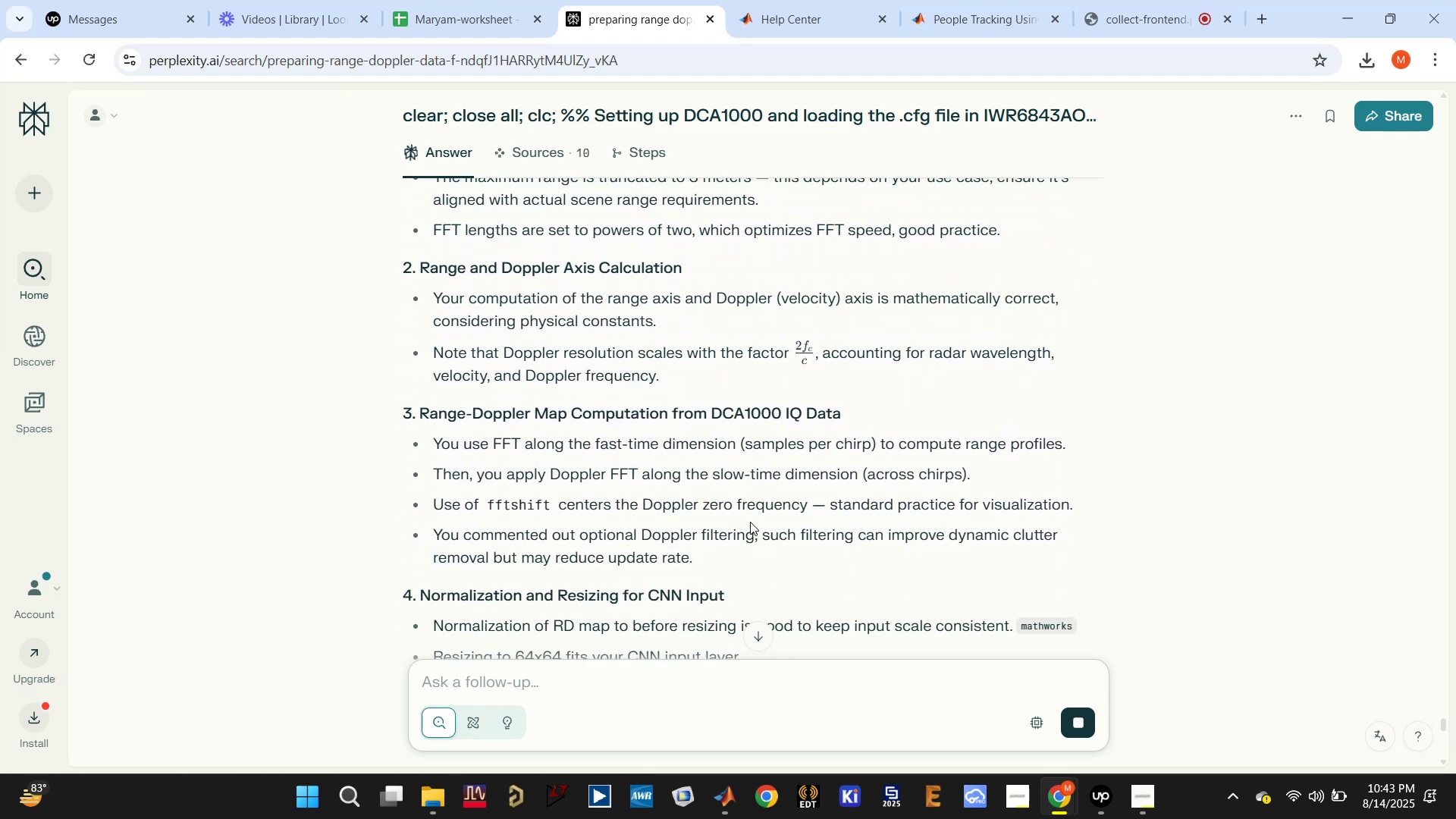 
wait(8.24)
 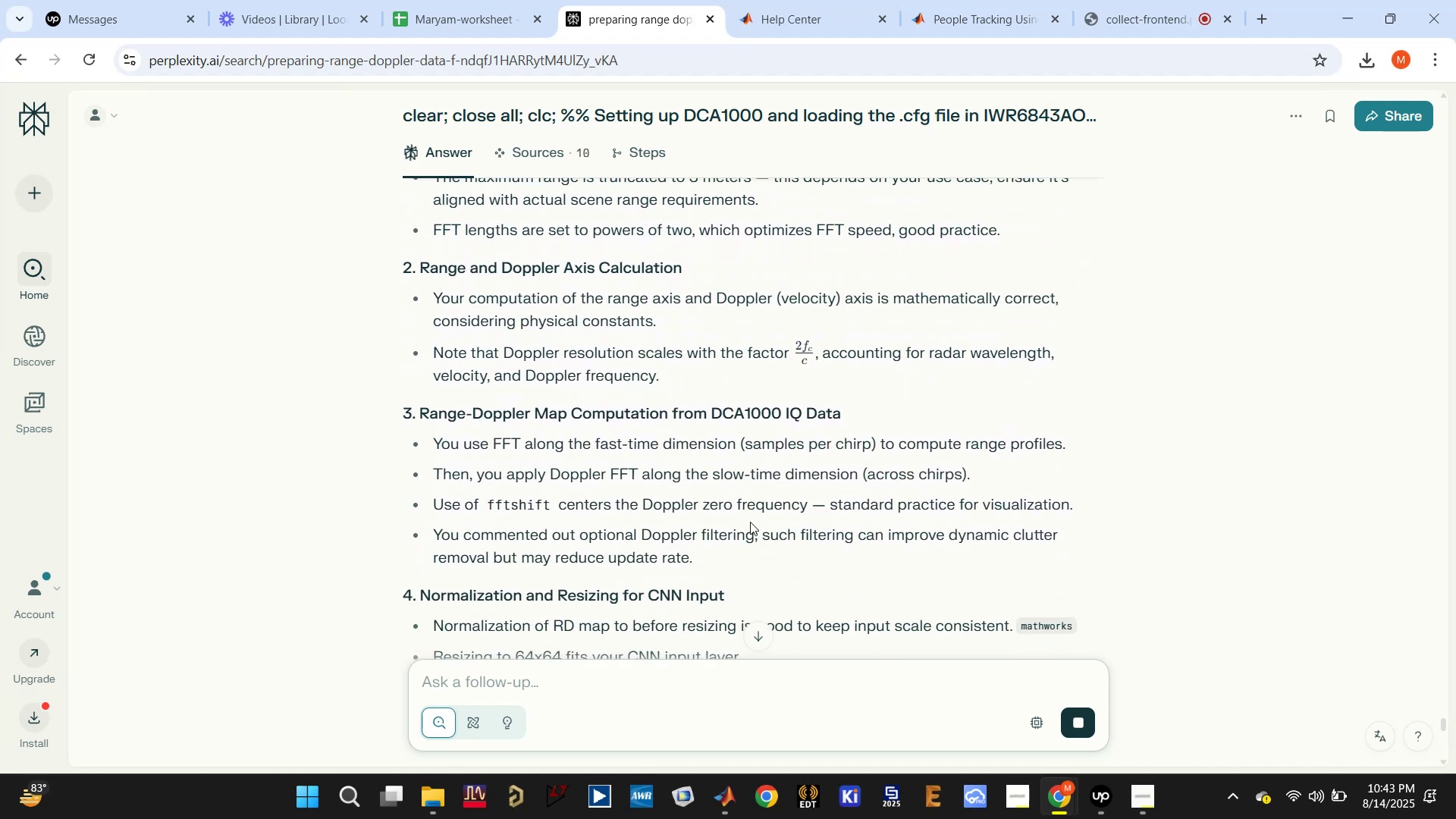 
scroll: coordinate [767, 518], scroll_direction: down, amount: 1.0
 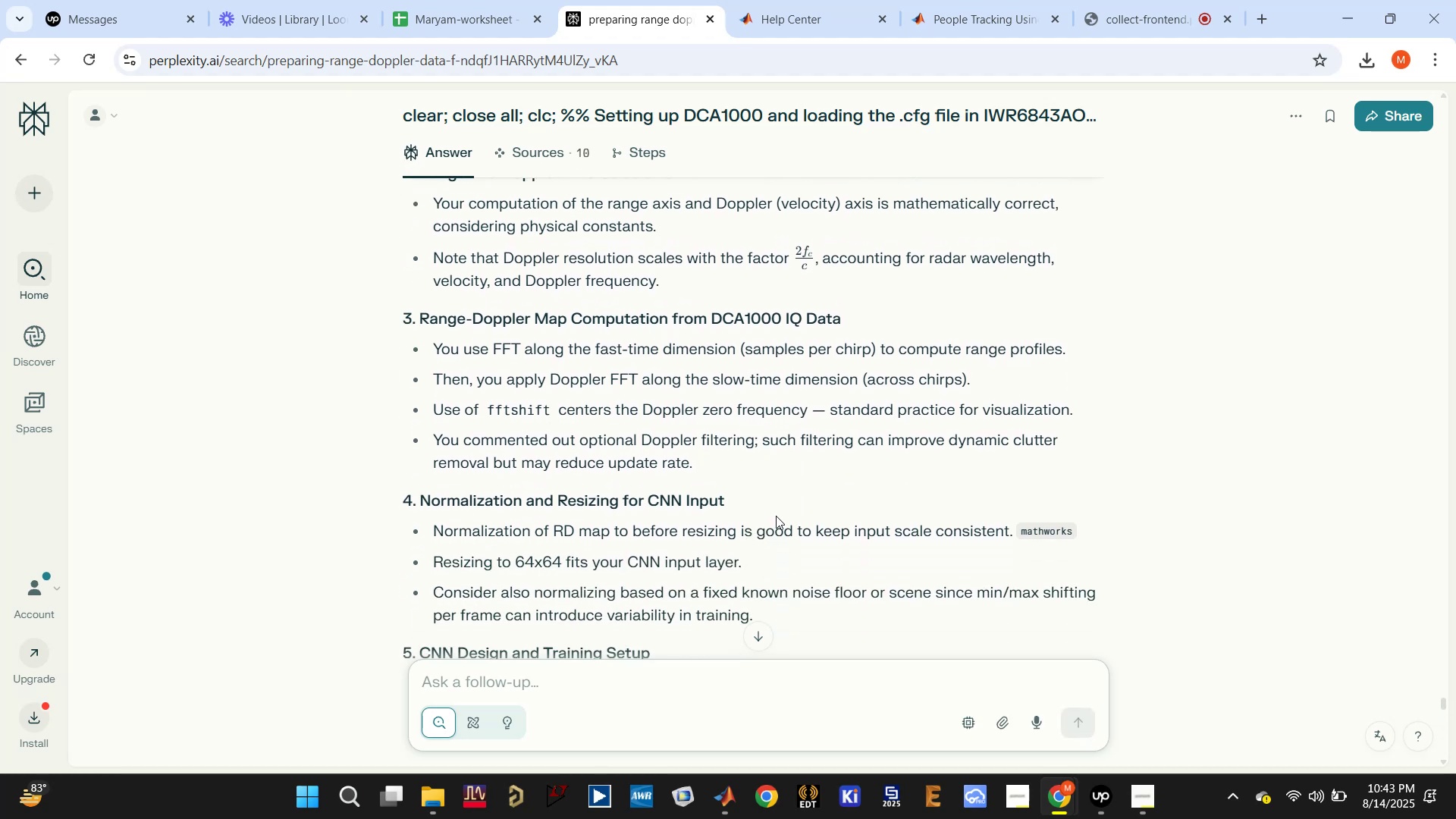 
wait(6.77)
 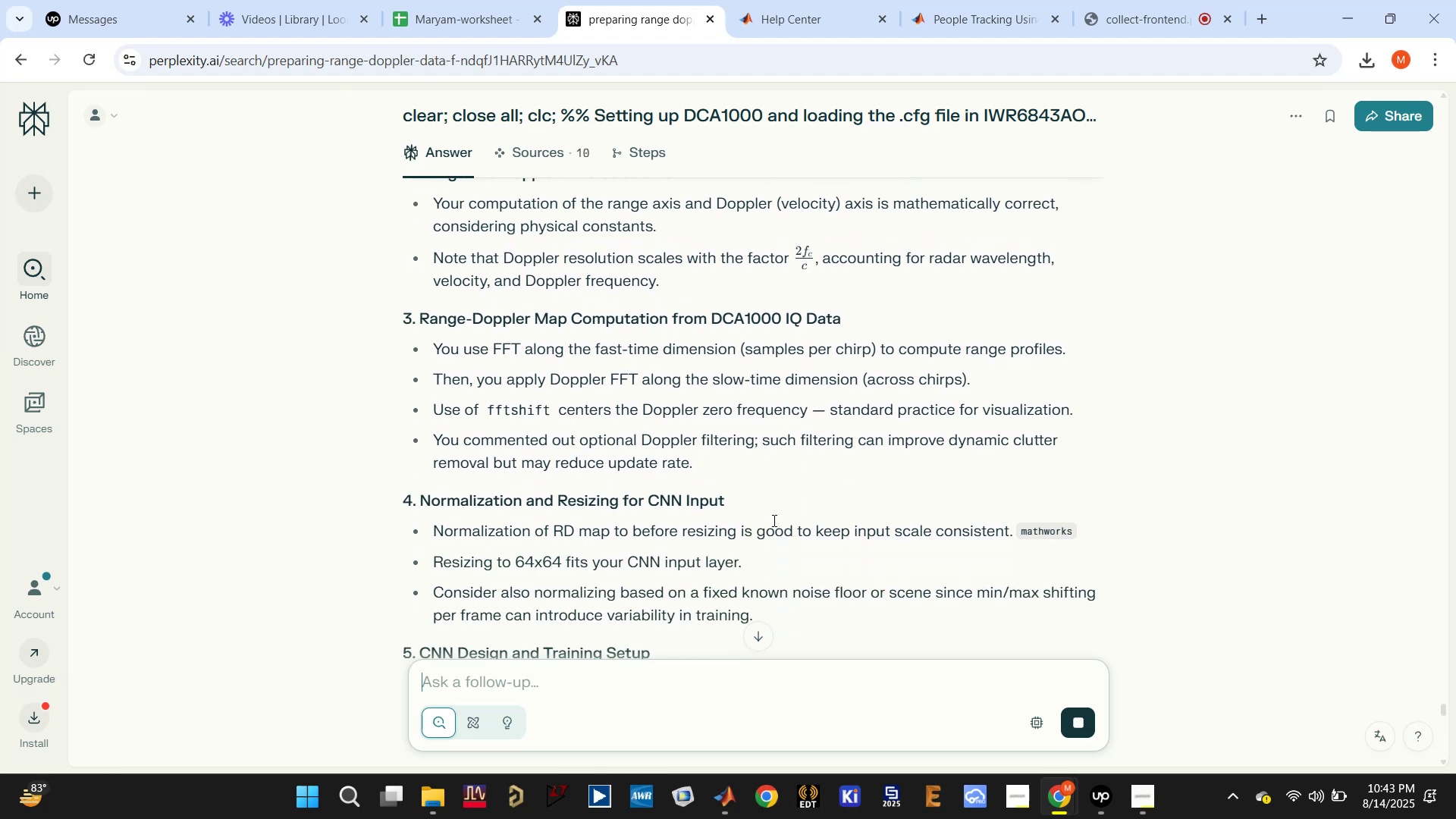 
scroll: coordinate [784, 513], scroll_direction: down, amount: 1.0
 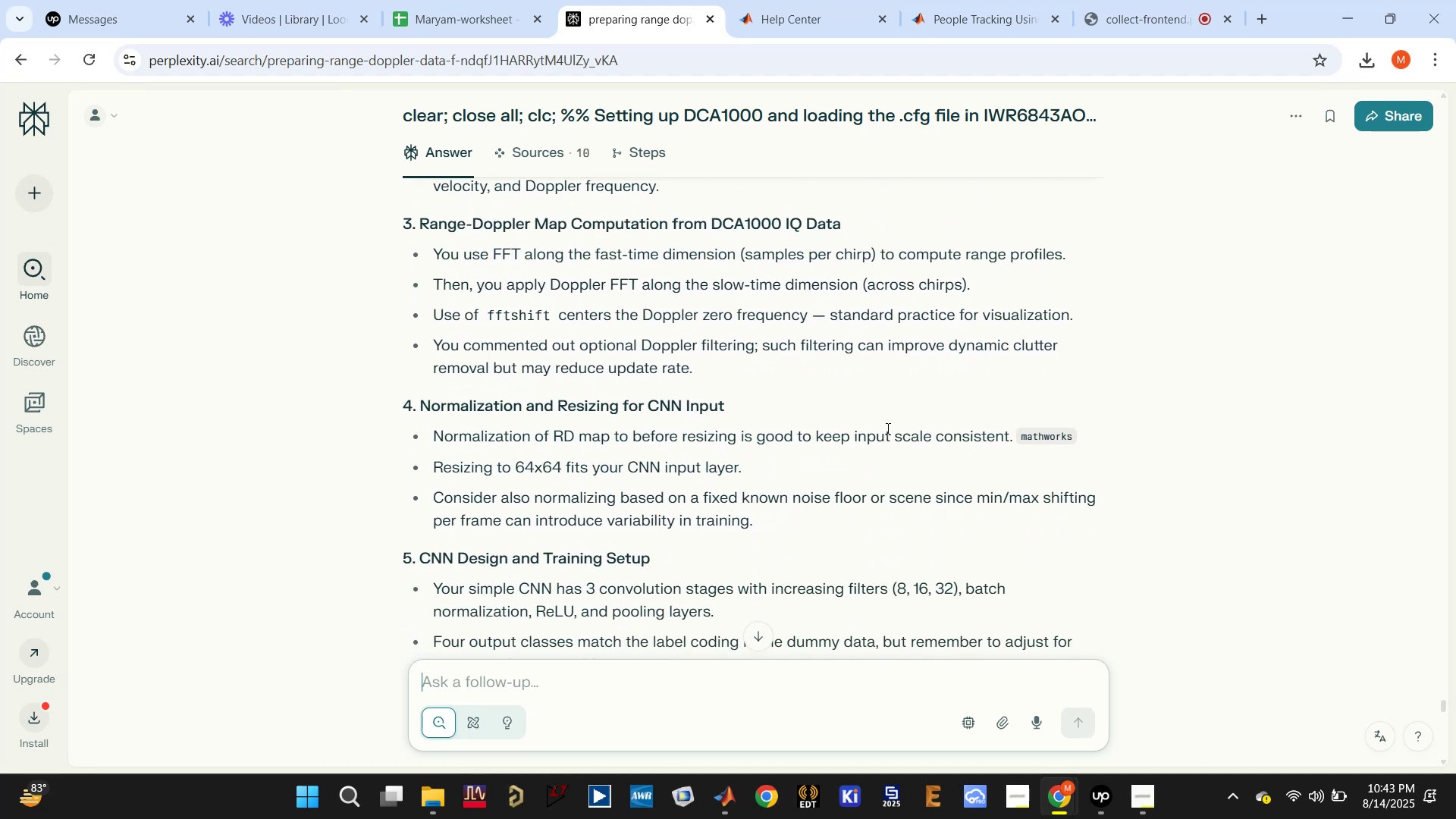 
wait(10.89)
 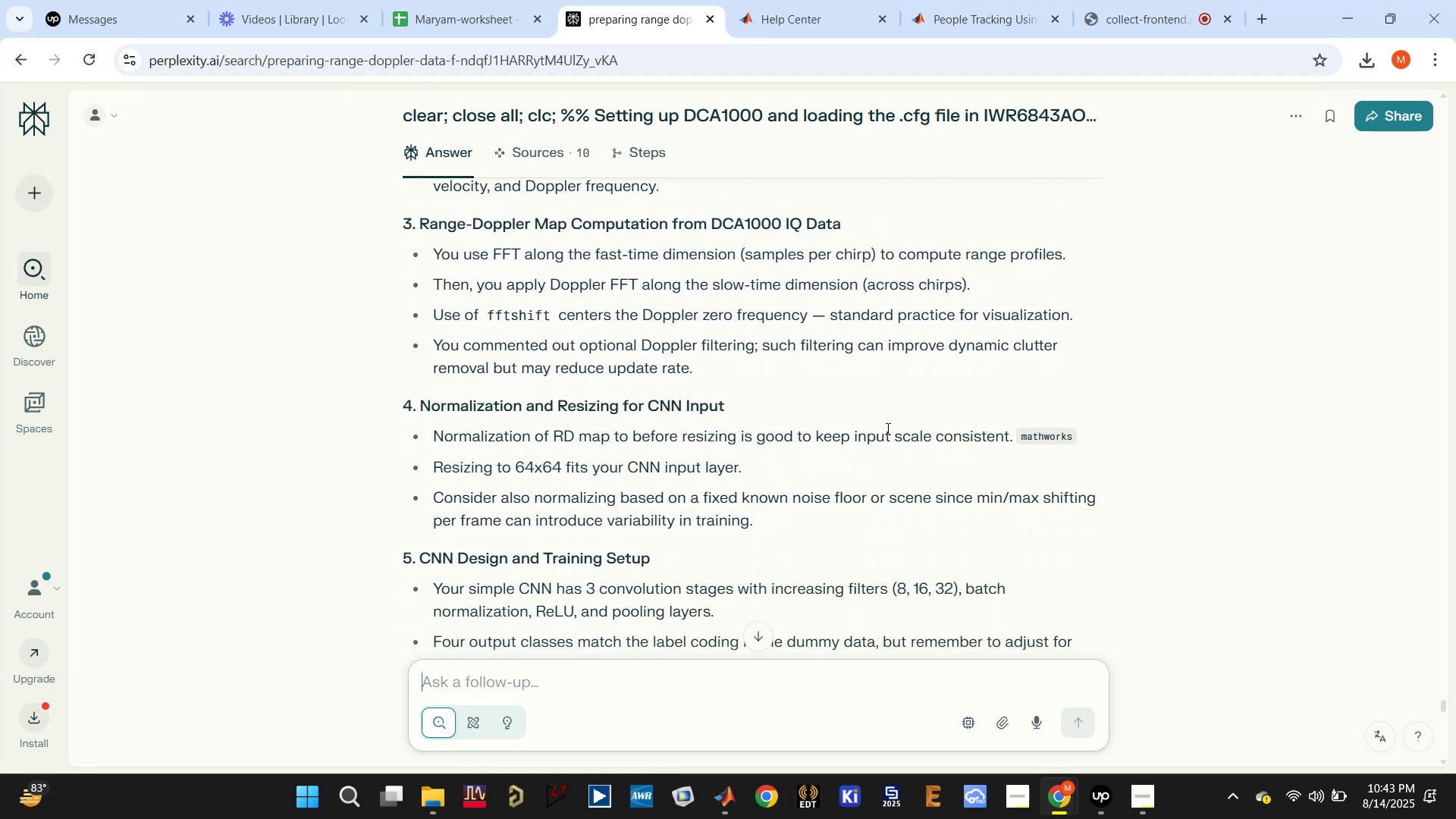 
scroll: coordinate [891, 465], scroll_direction: down, amount: 3.0
 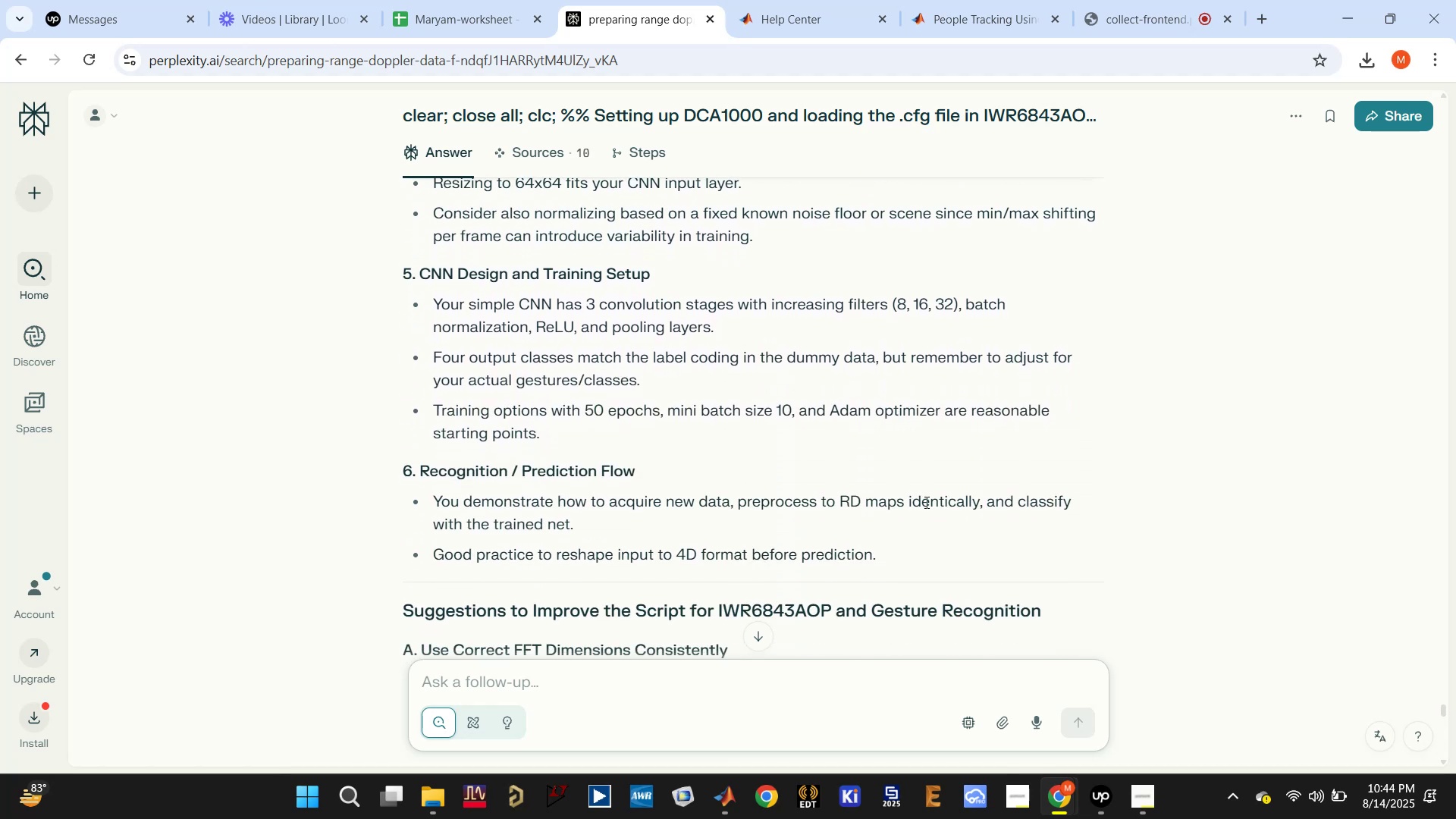 
wait(7.93)
 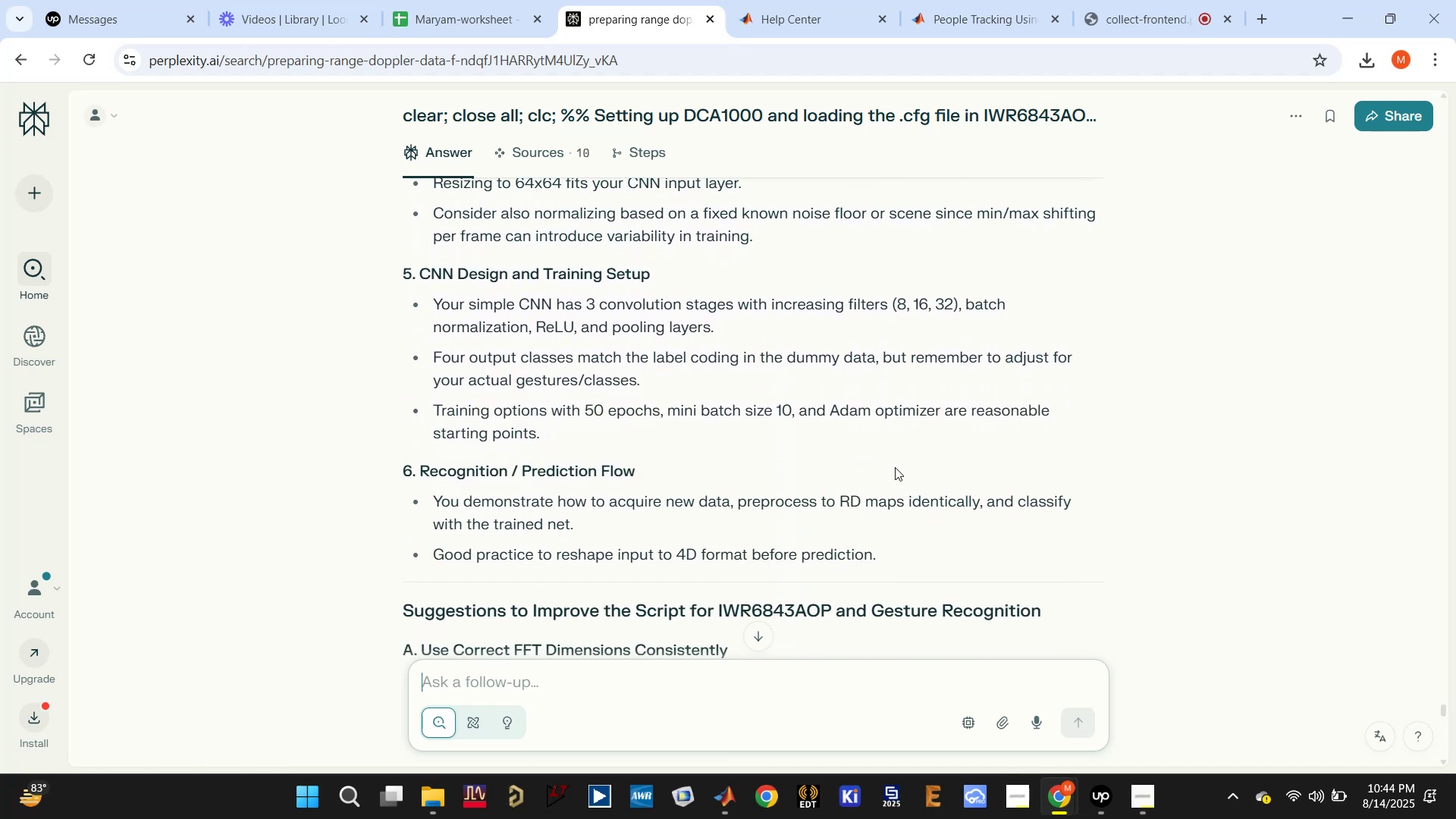 
left_click_drag(start_coordinate=[537, 325], to_coordinate=[579, 331])
 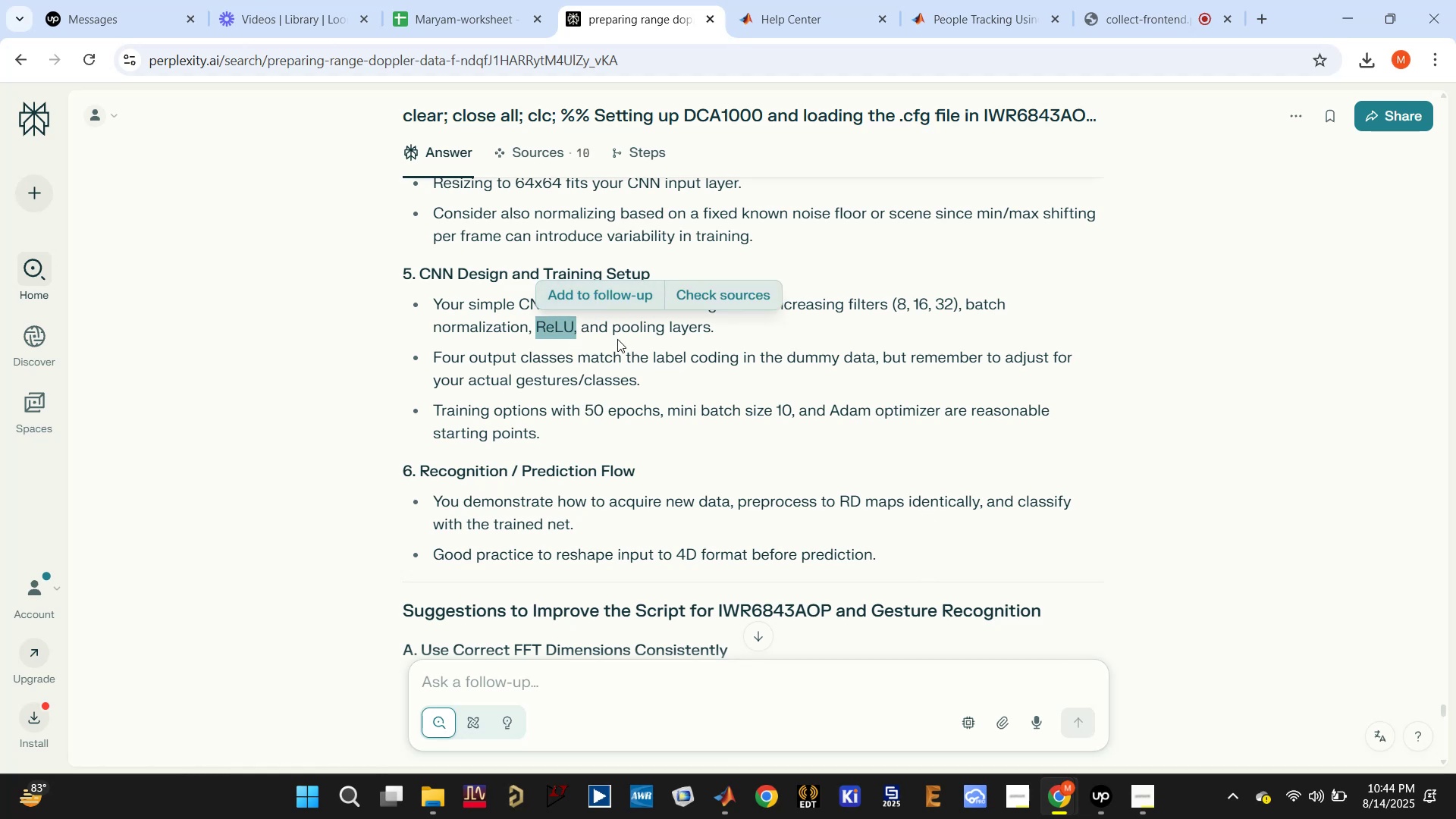 
left_click([616, 341])
 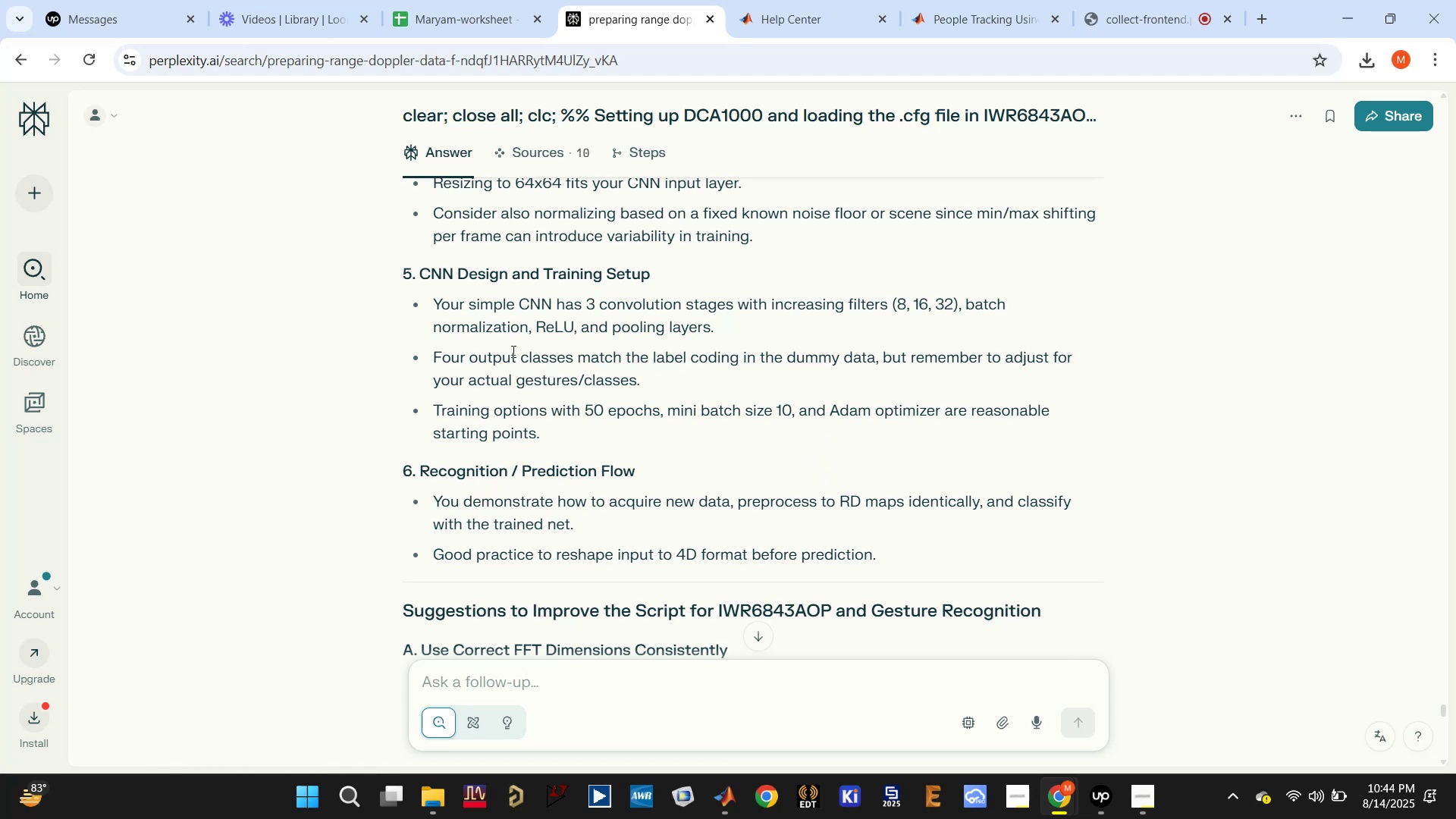 
wait(11.72)
 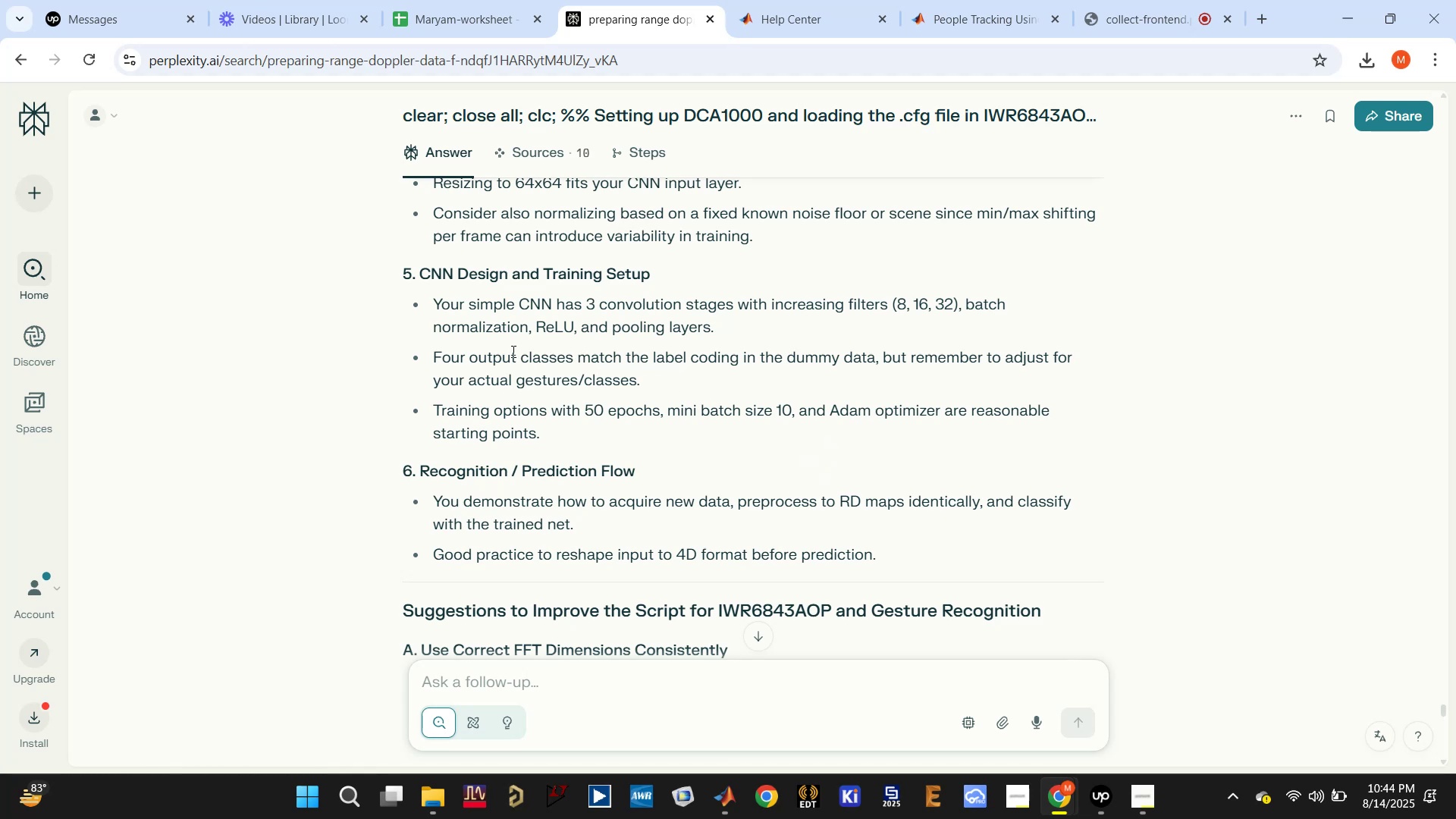 
scroll: coordinate [677, 446], scroll_direction: down, amount: 2.0
 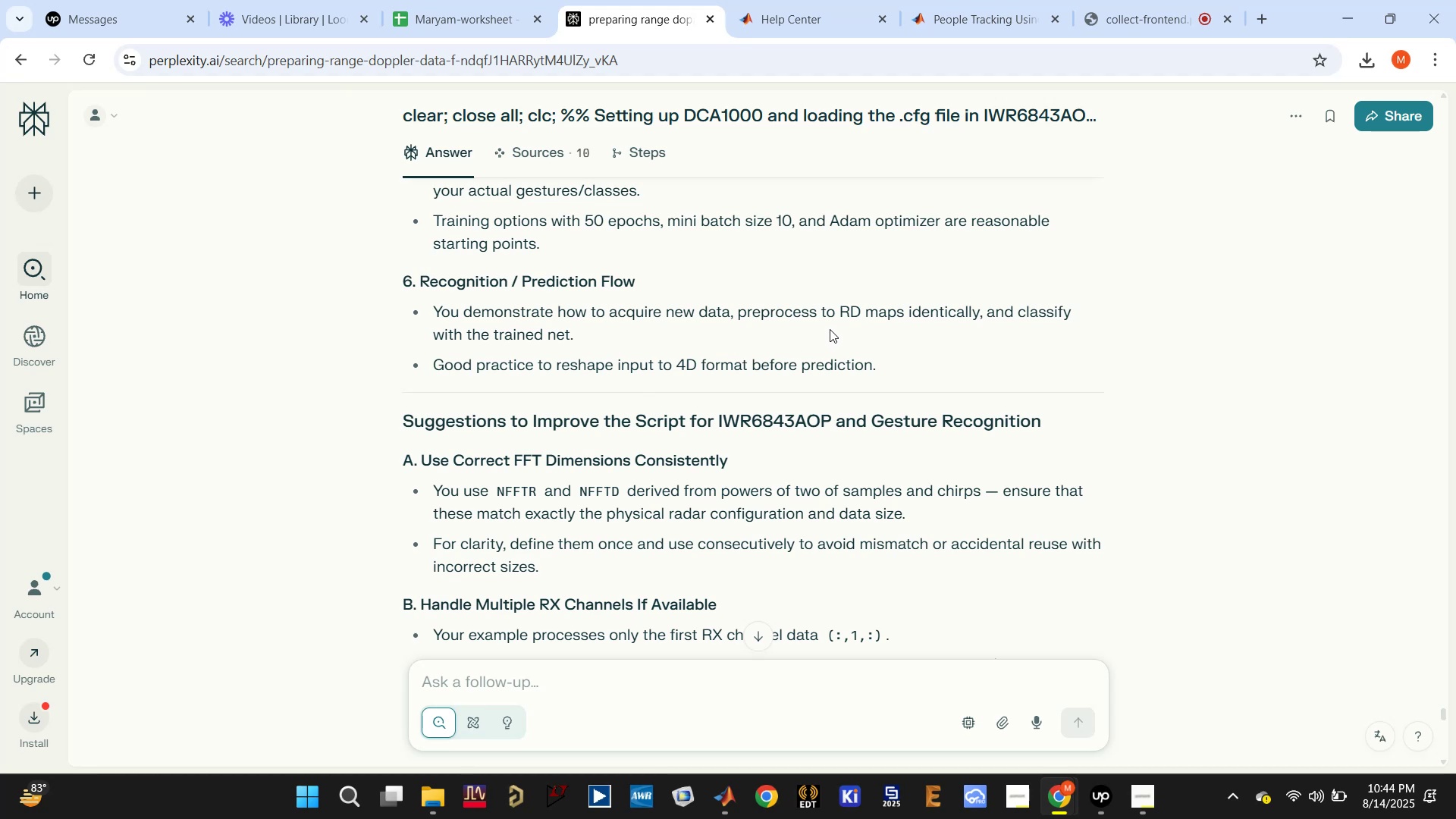 
wait(5.1)
 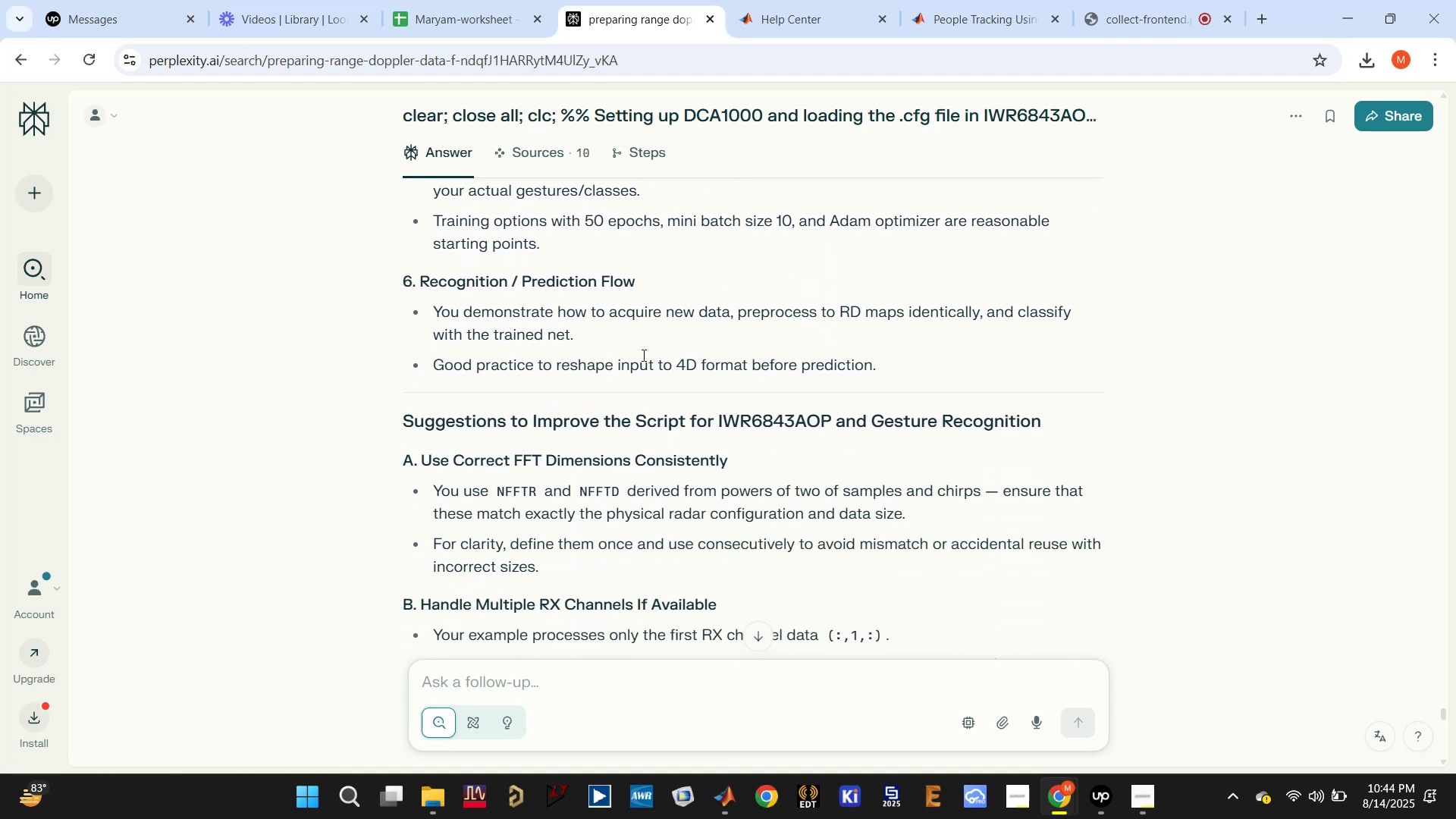 
scroll: coordinate [827, 331], scroll_direction: down, amount: 1.0
 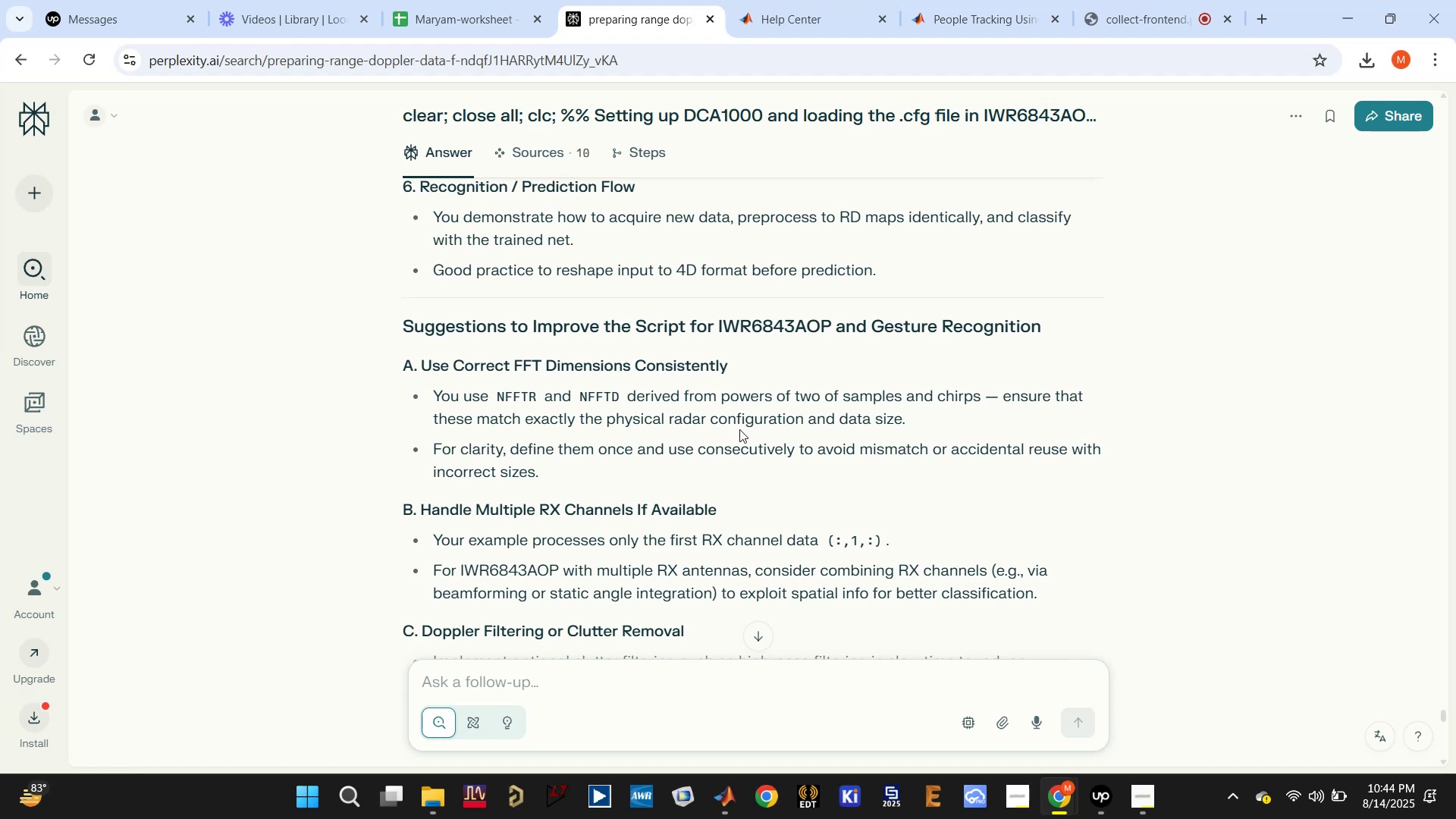 
wait(13.64)
 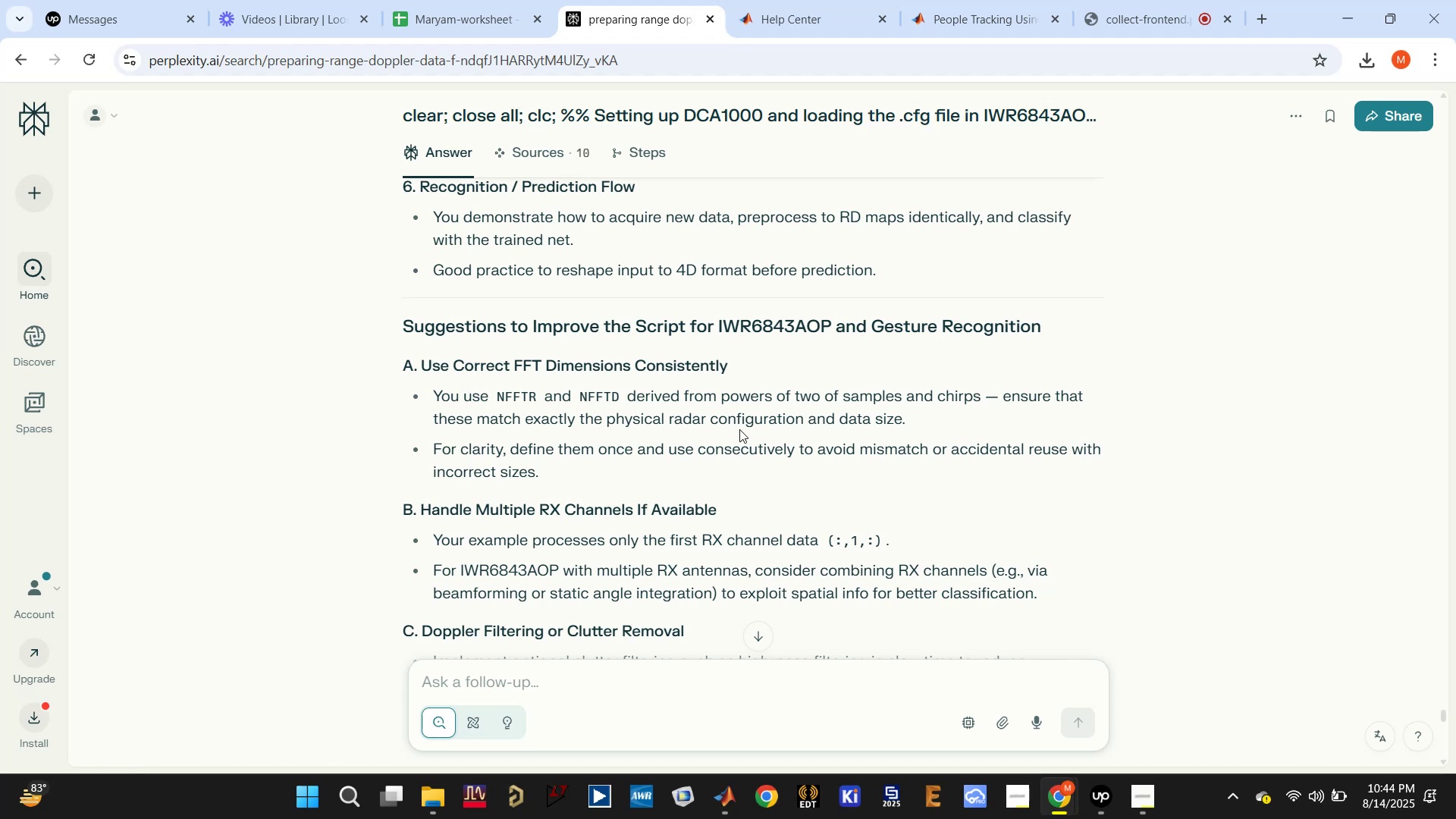 
scroll: coordinate [573, 458], scroll_direction: down, amount: 2.0
 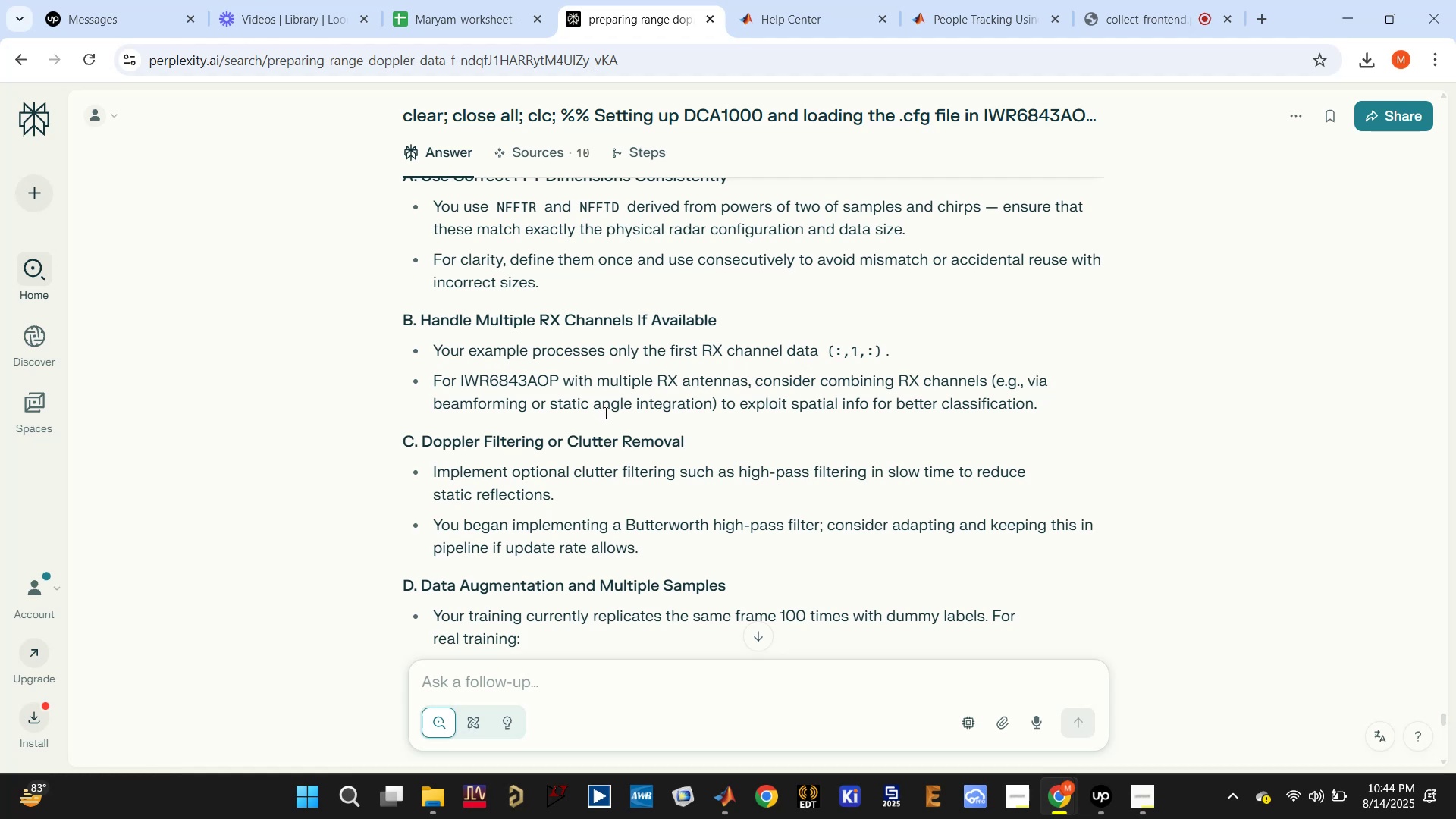 
wait(15.36)
 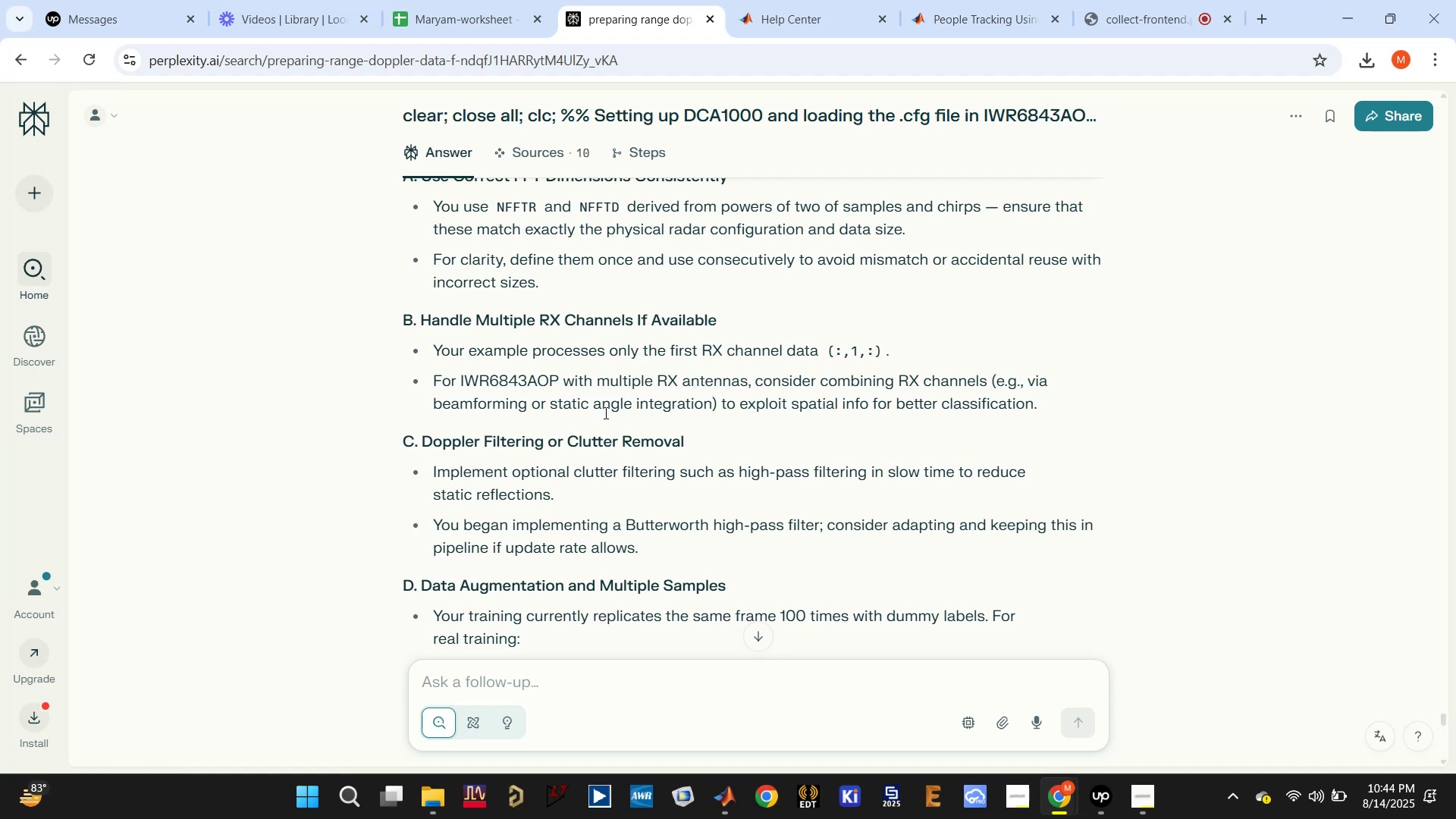 
left_click_drag(start_coordinate=[437, 377], to_coordinate=[1053, 394])
 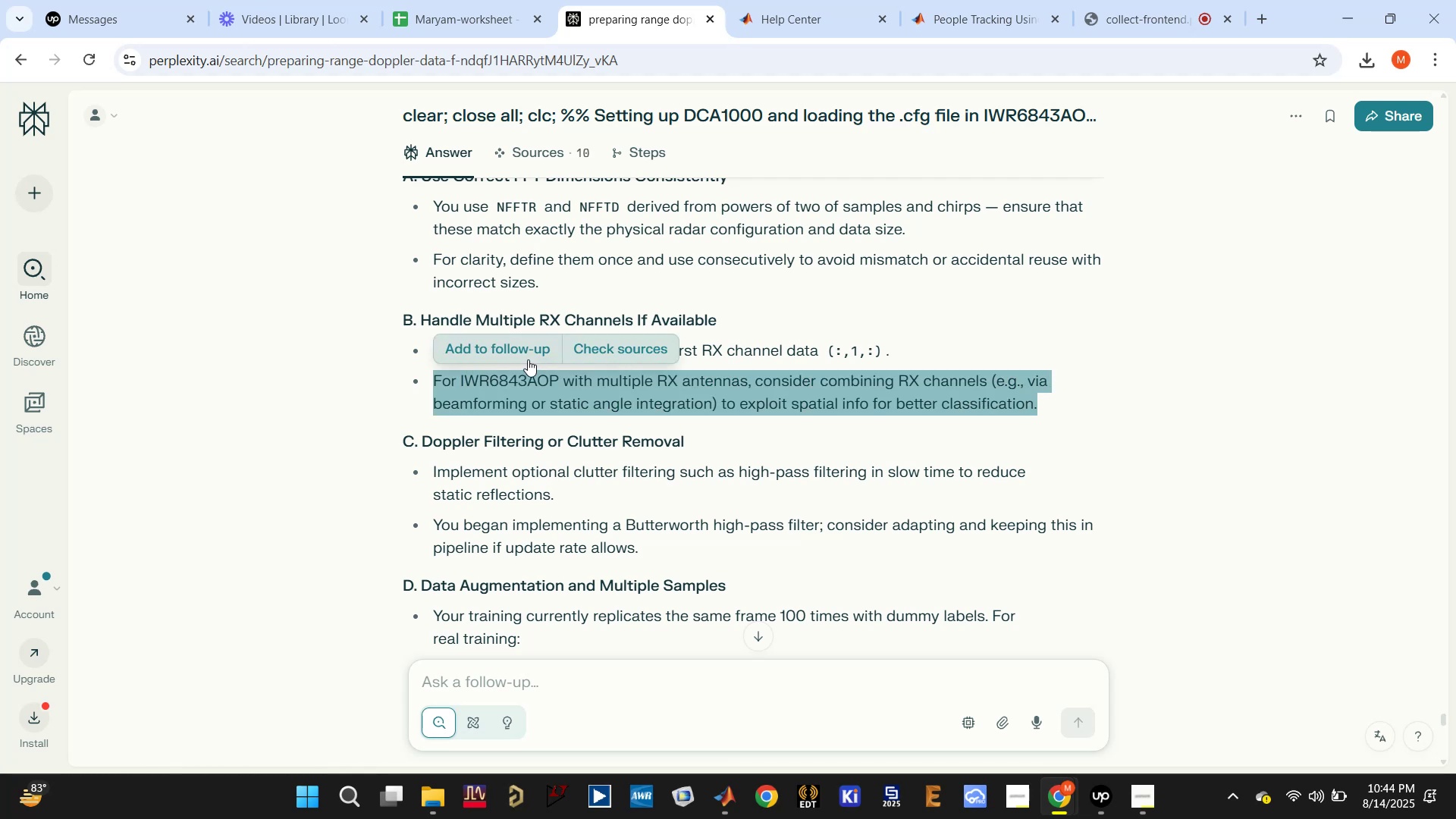 
left_click([513, 351])
 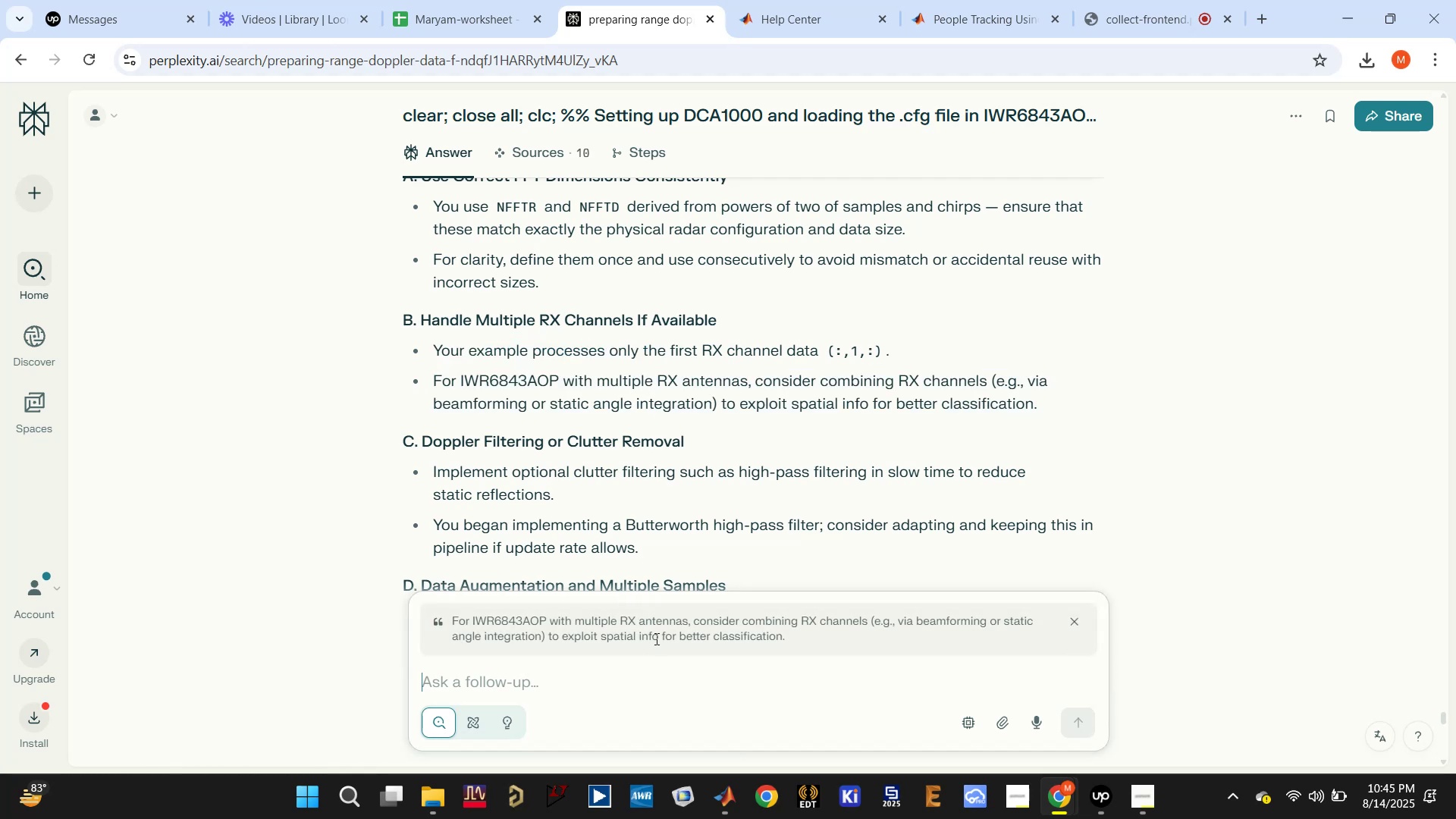 
double_click([667, 626])
 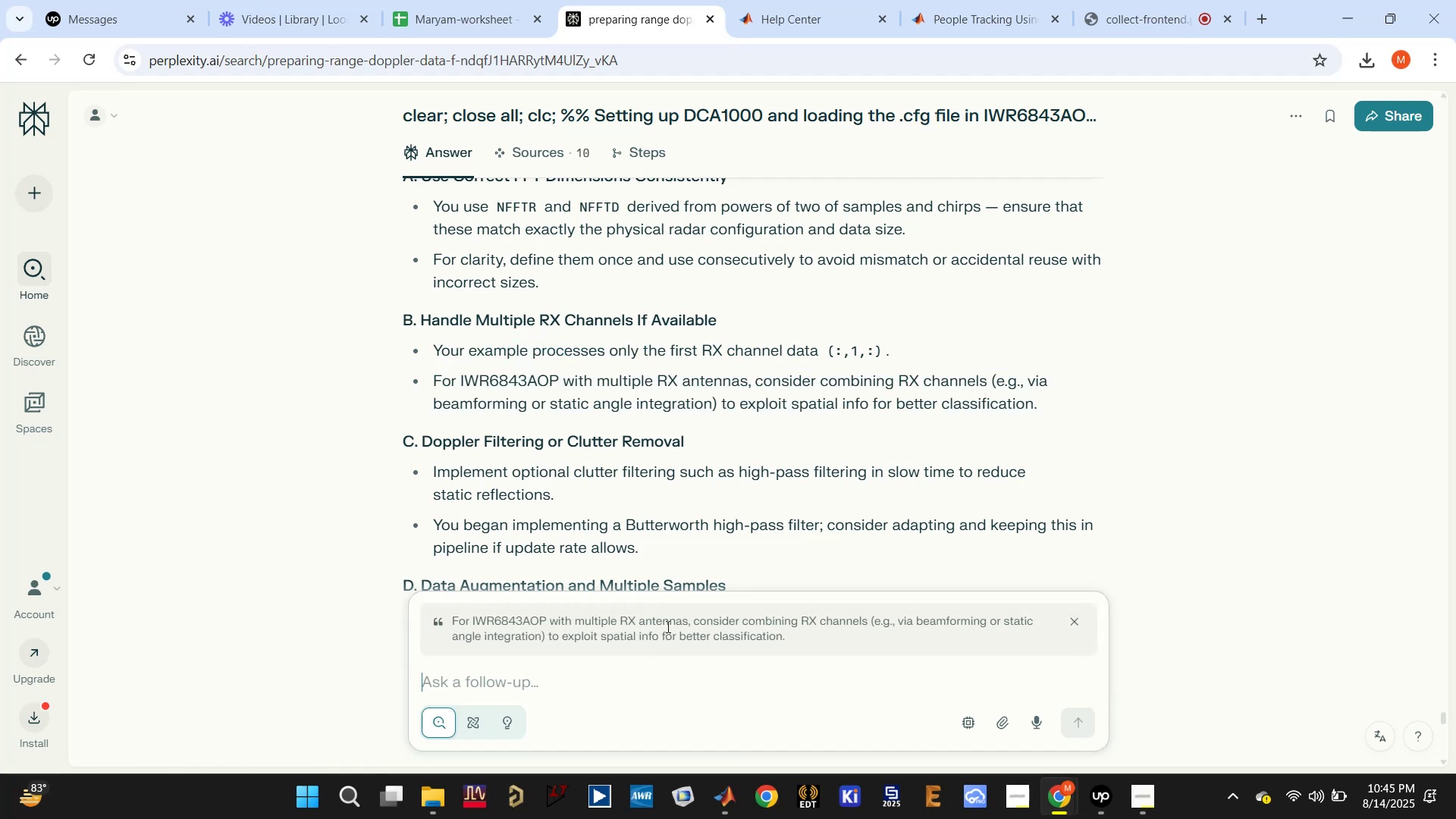 
triple_click([667, 626])
 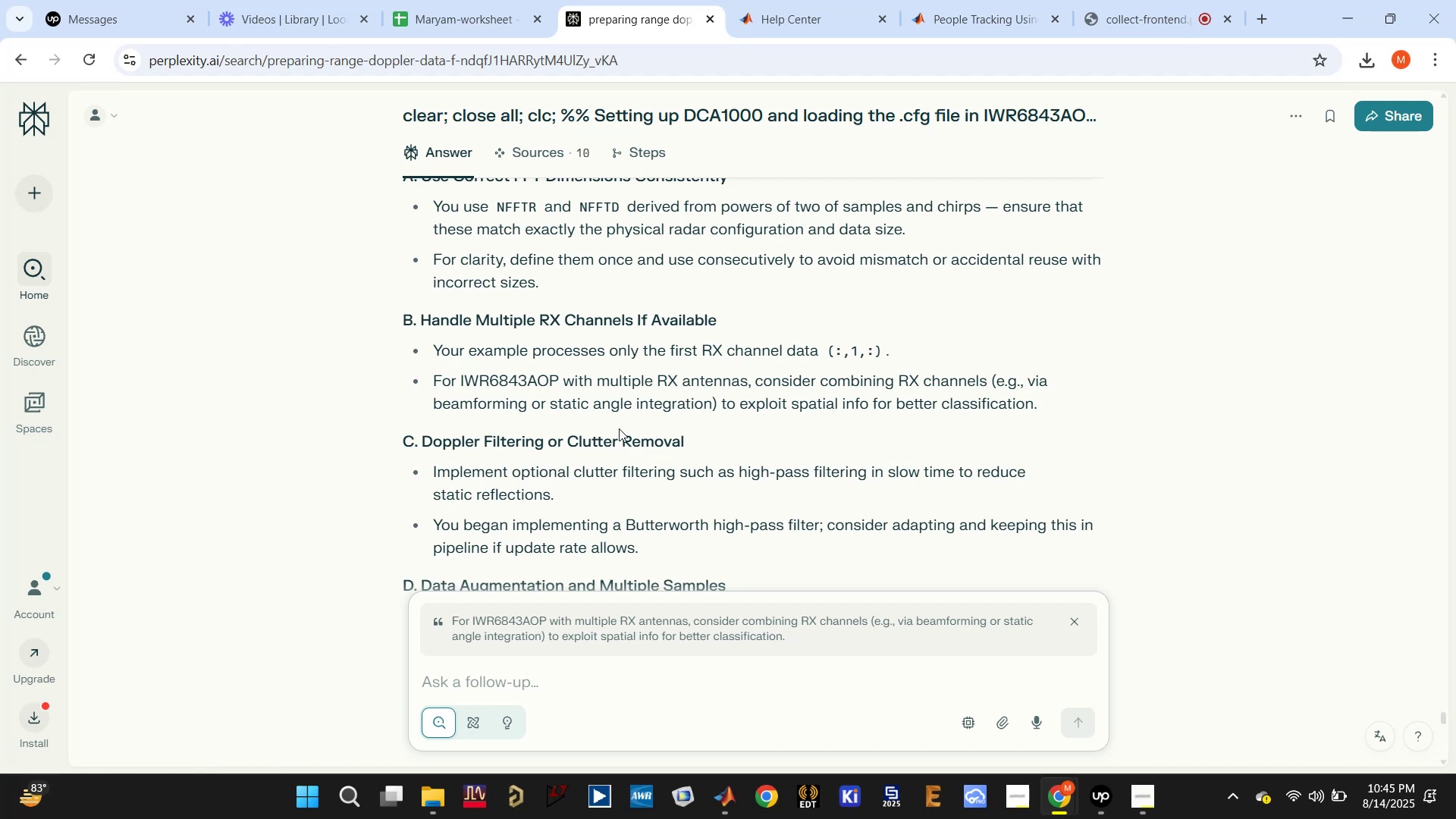 
wait(8.75)
 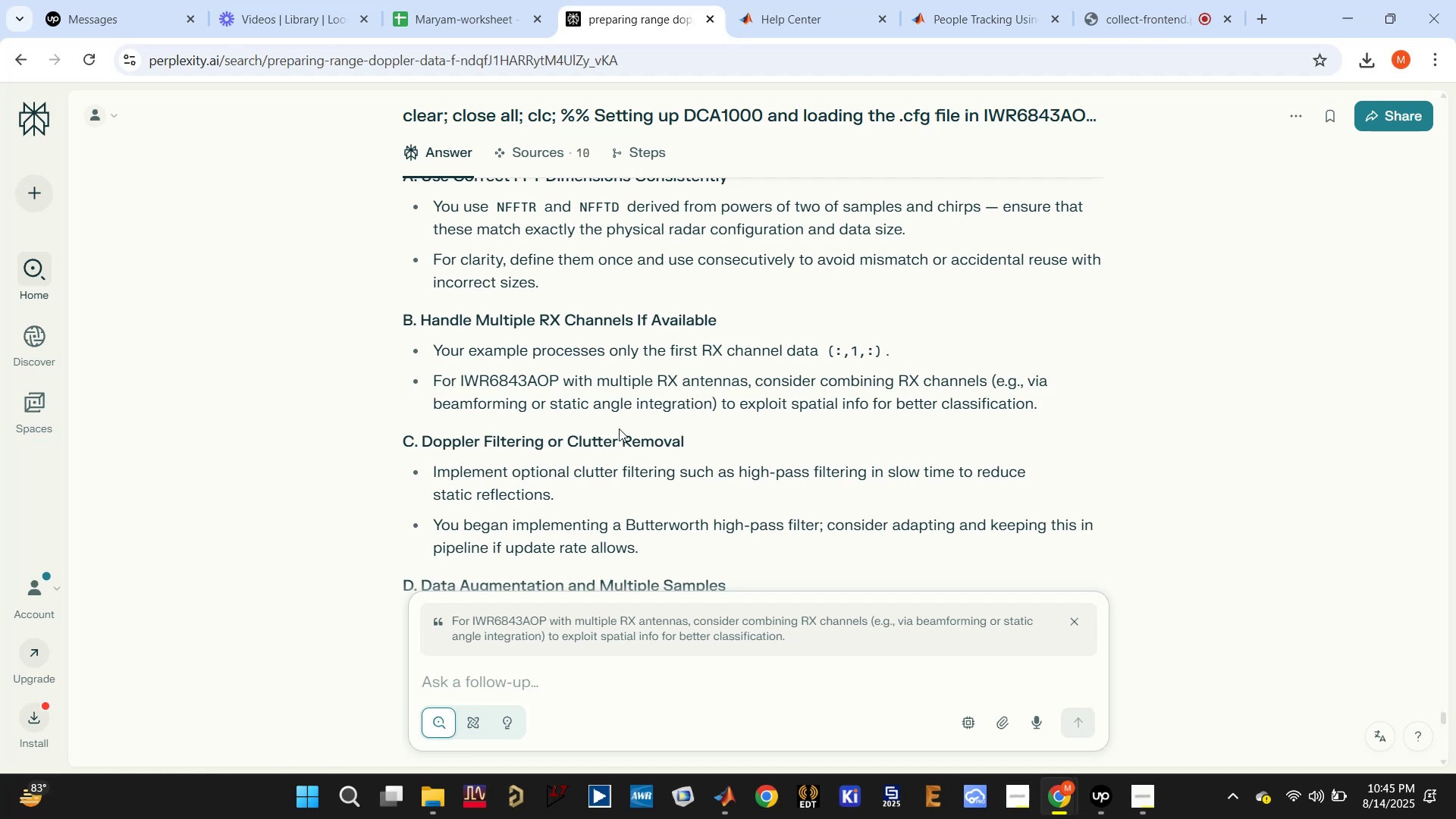 
scroll: coordinate [801, 369], scroll_direction: down, amount: 6.0
 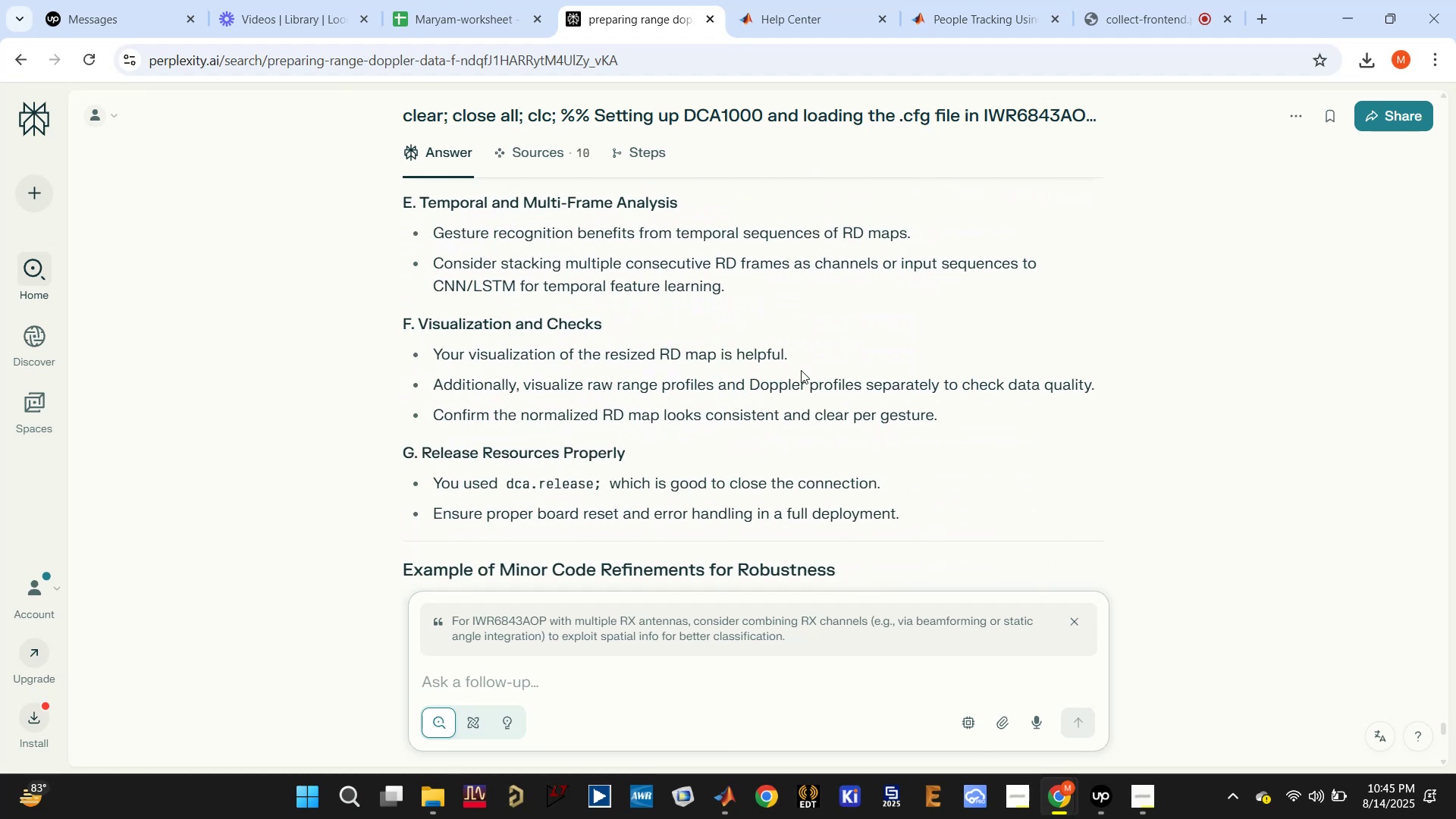 
scroll: coordinate [803, 379], scroll_direction: up, amount: 2.0
 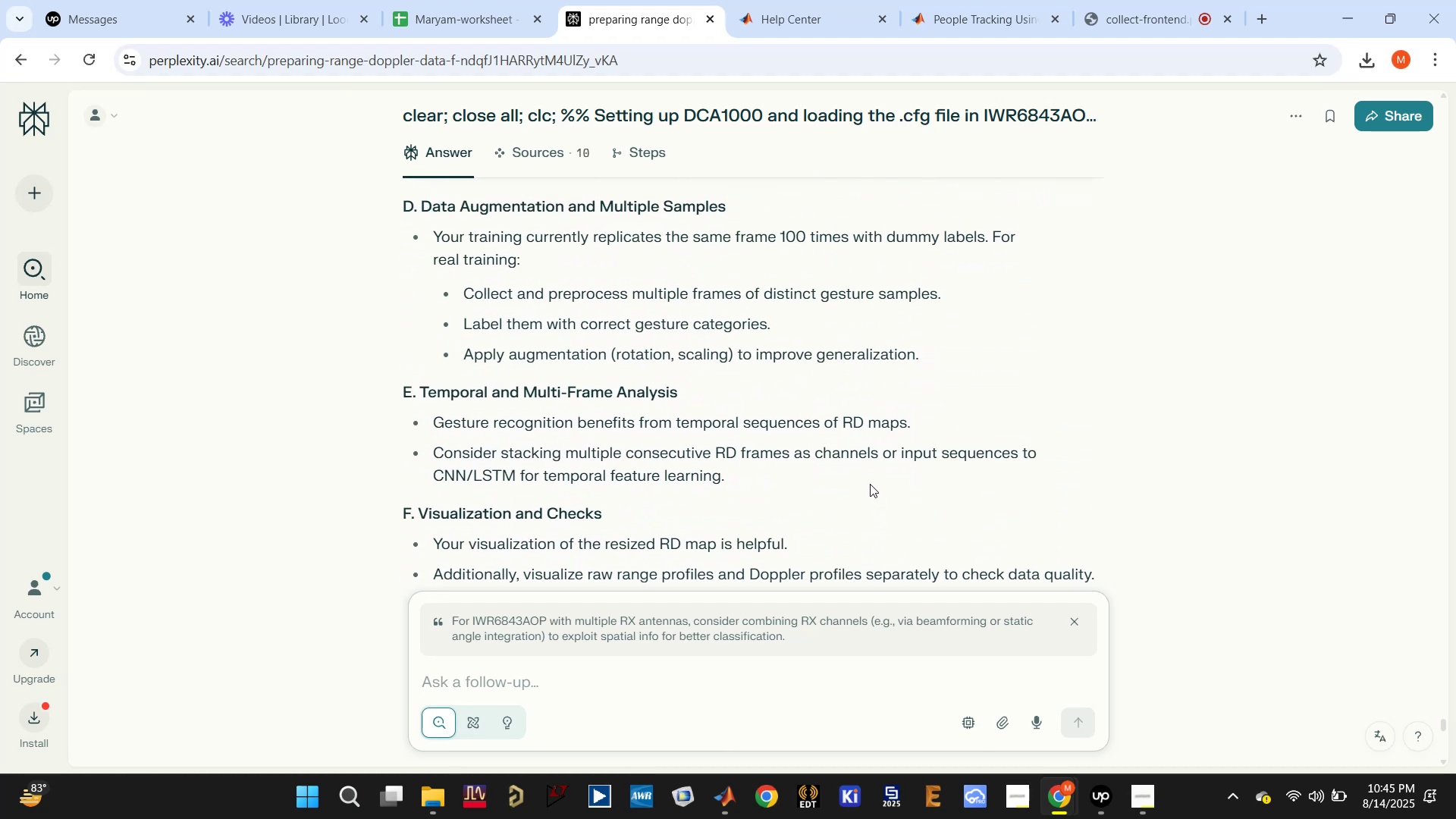 
scroll: coordinate [852, 463], scroll_direction: down, amount: 2.0
 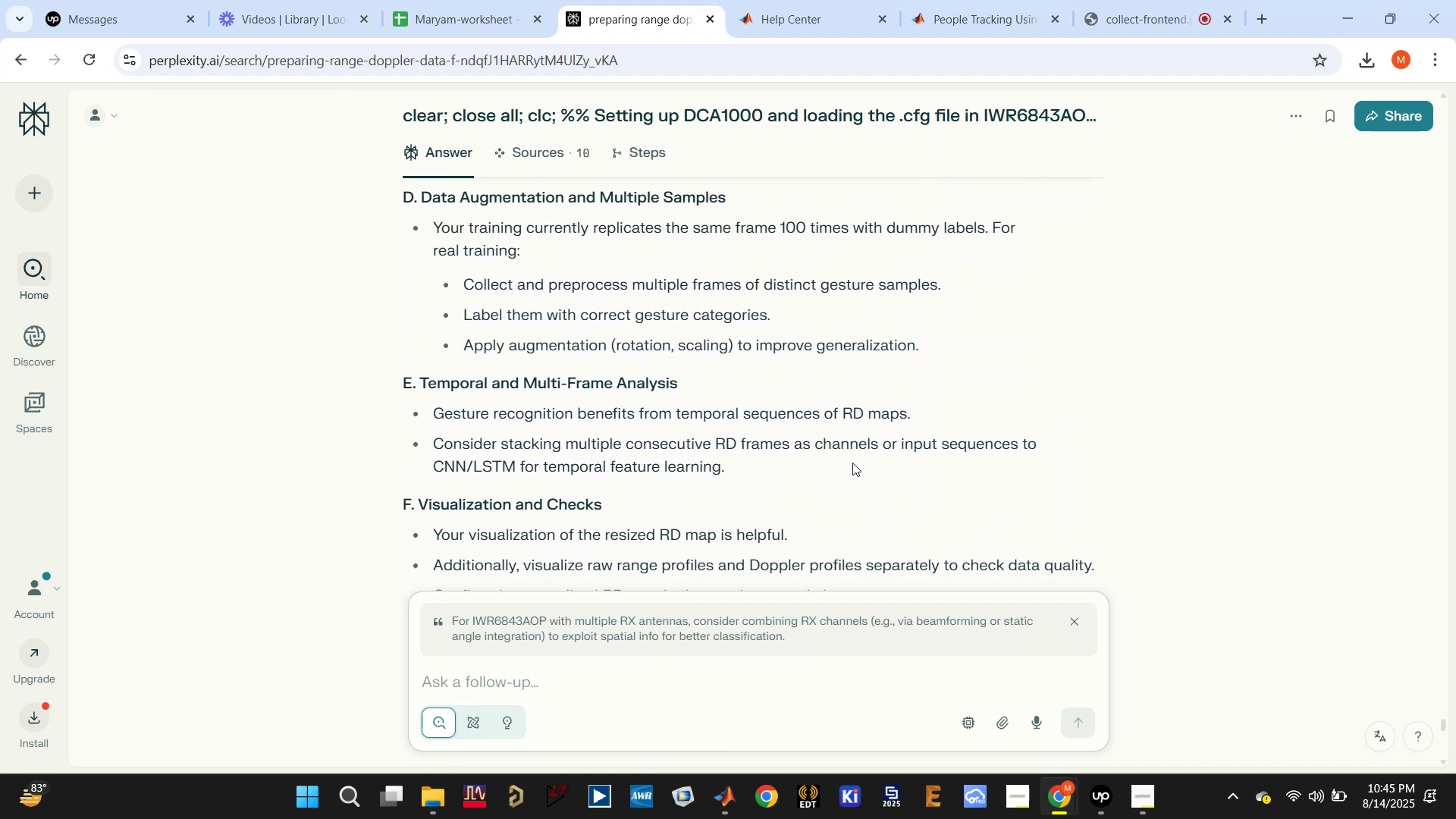 
right_click([852, 463])
 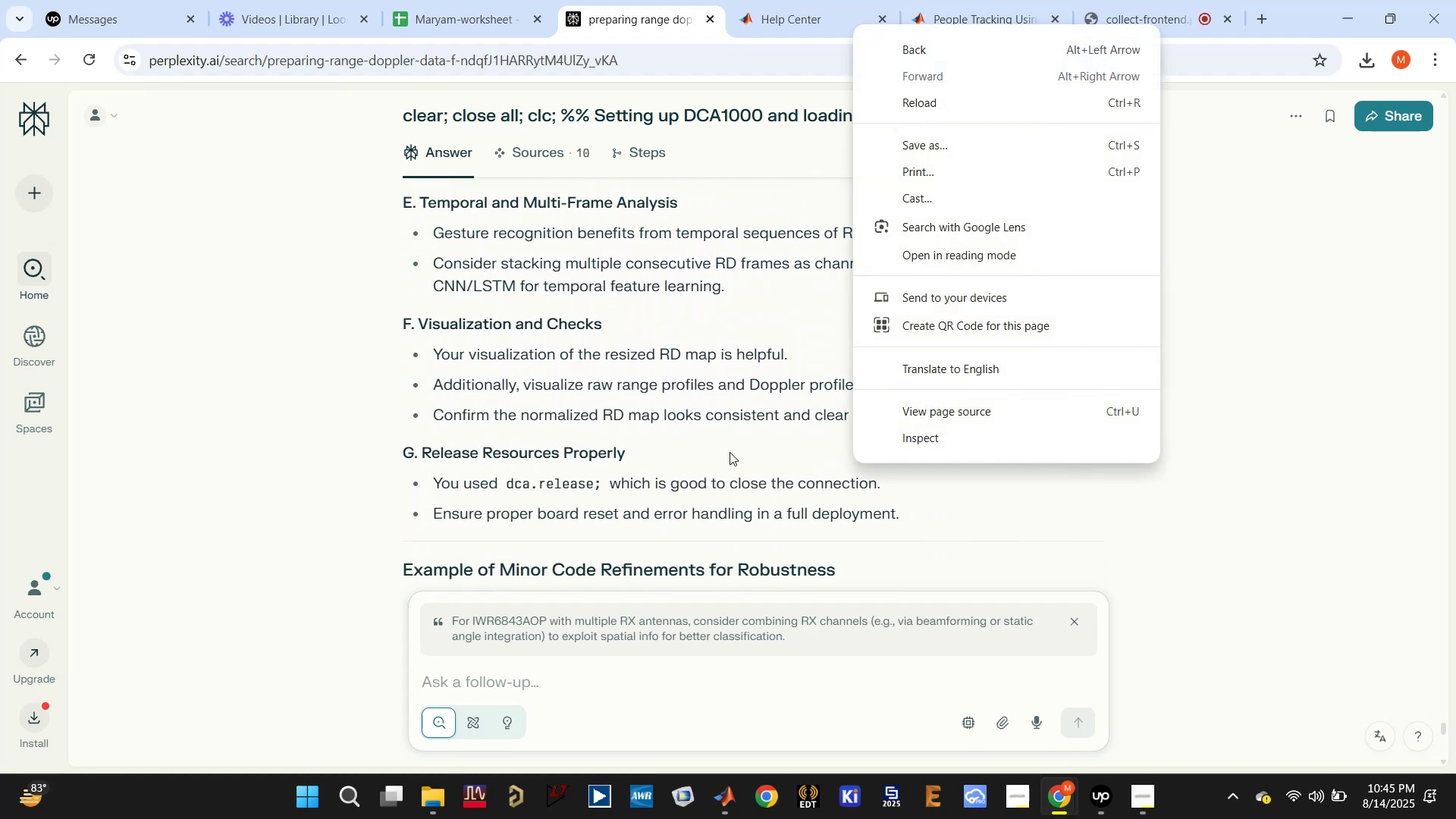 
left_click([724, 431])
 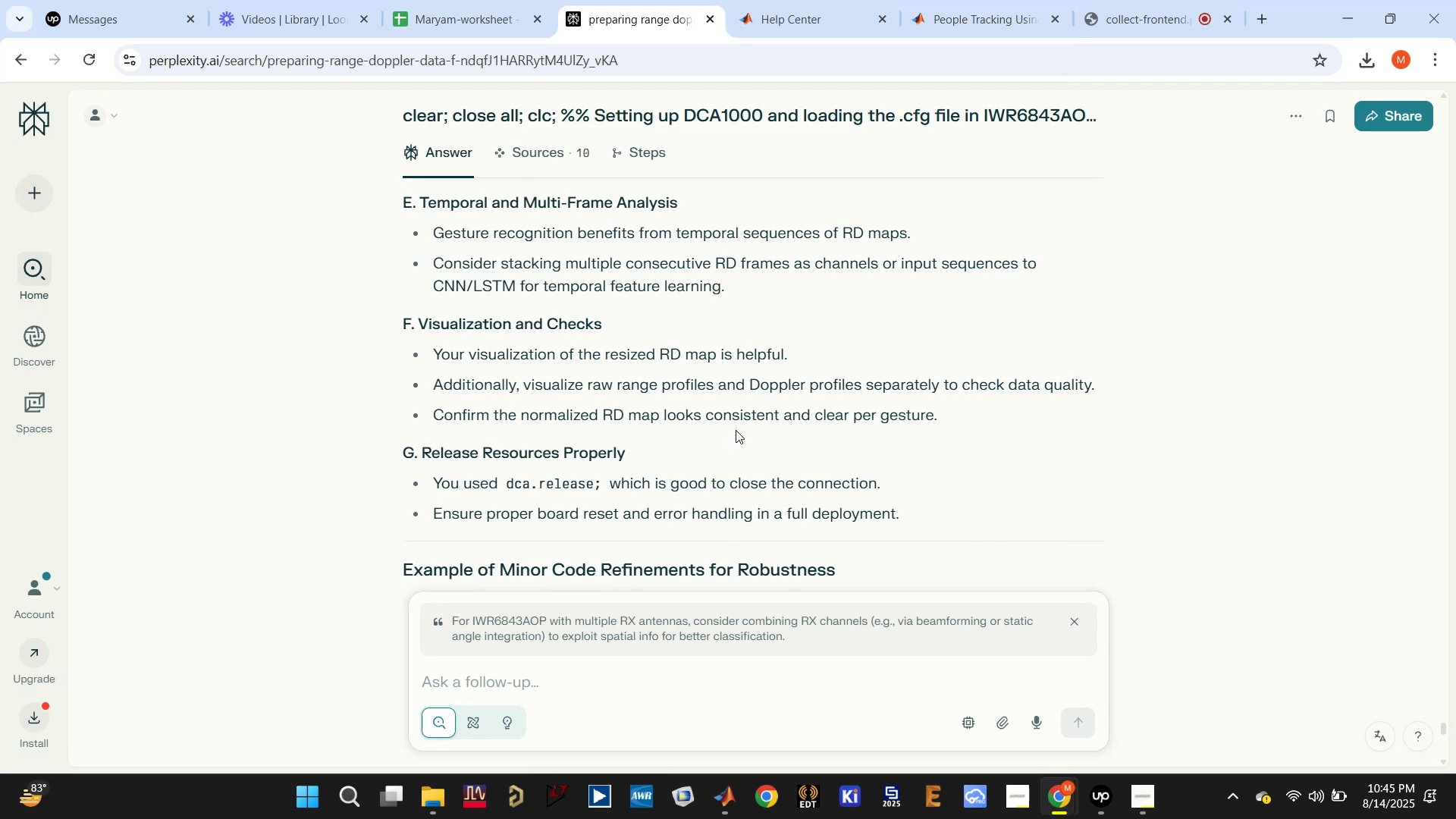 
scroll: coordinate [757, 441], scroll_direction: down, amount: 3.0
 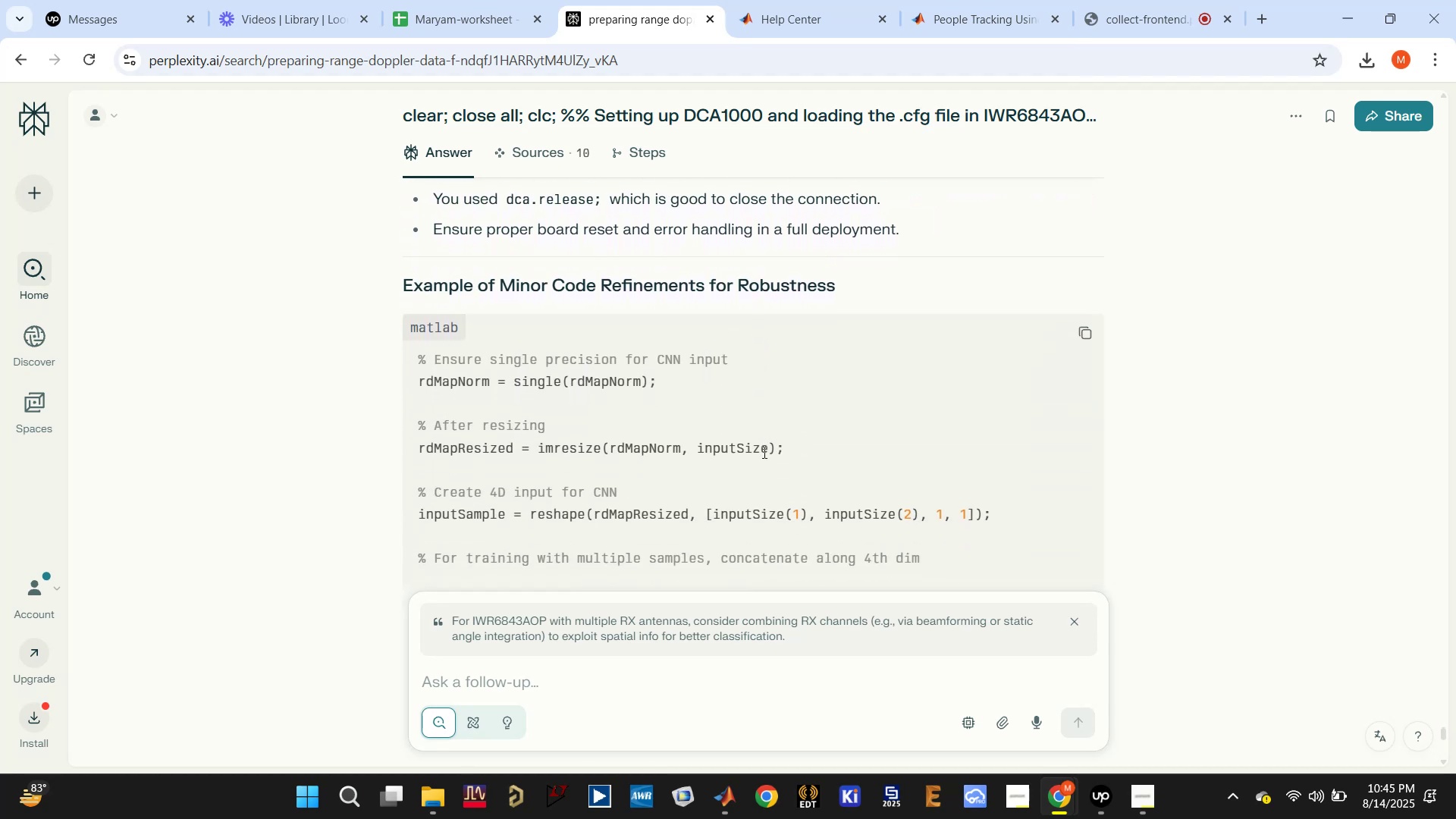 
scroll: coordinate [763, 452], scroll_direction: up, amount: 1.0
 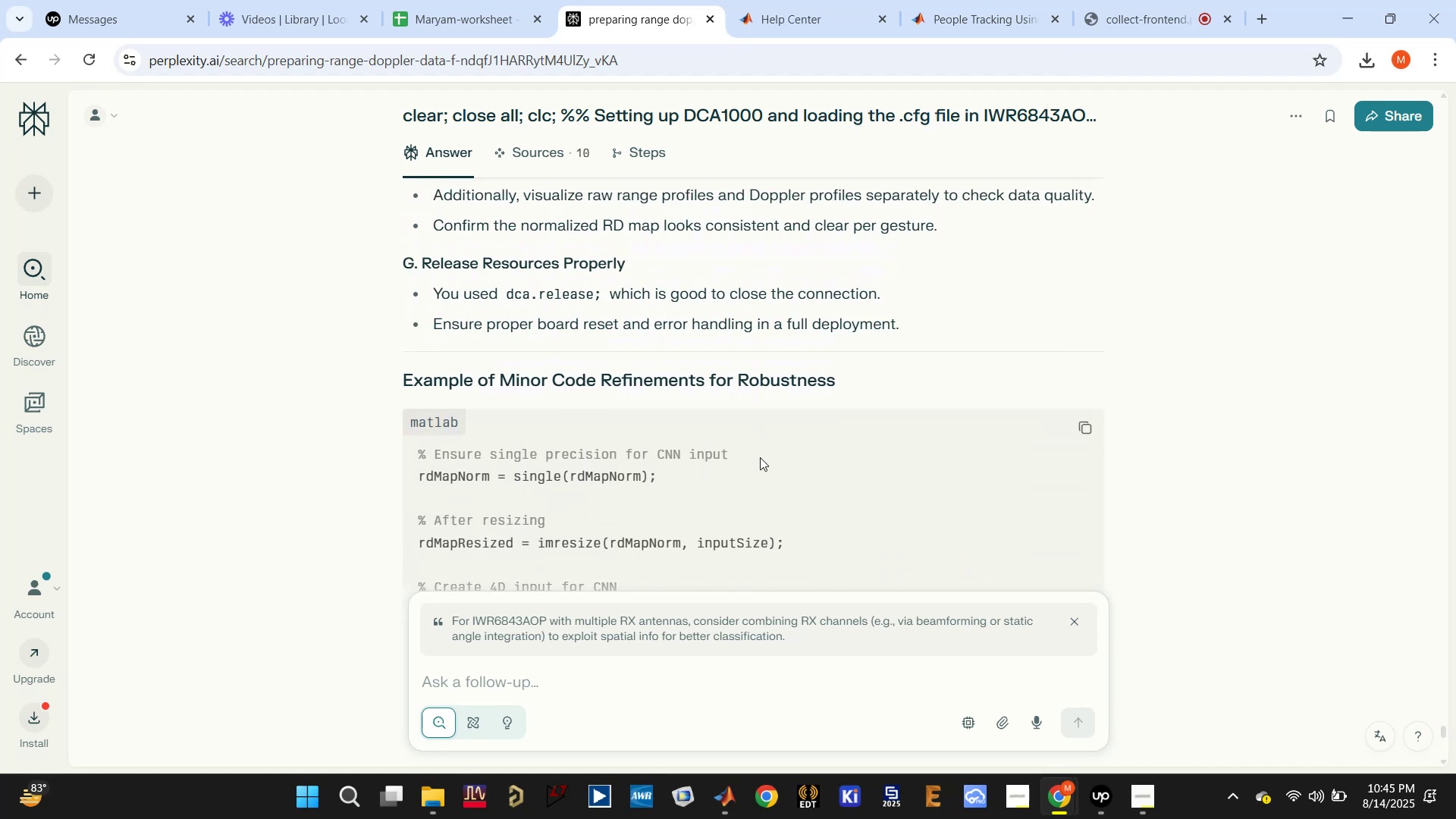 
wait(5.55)
 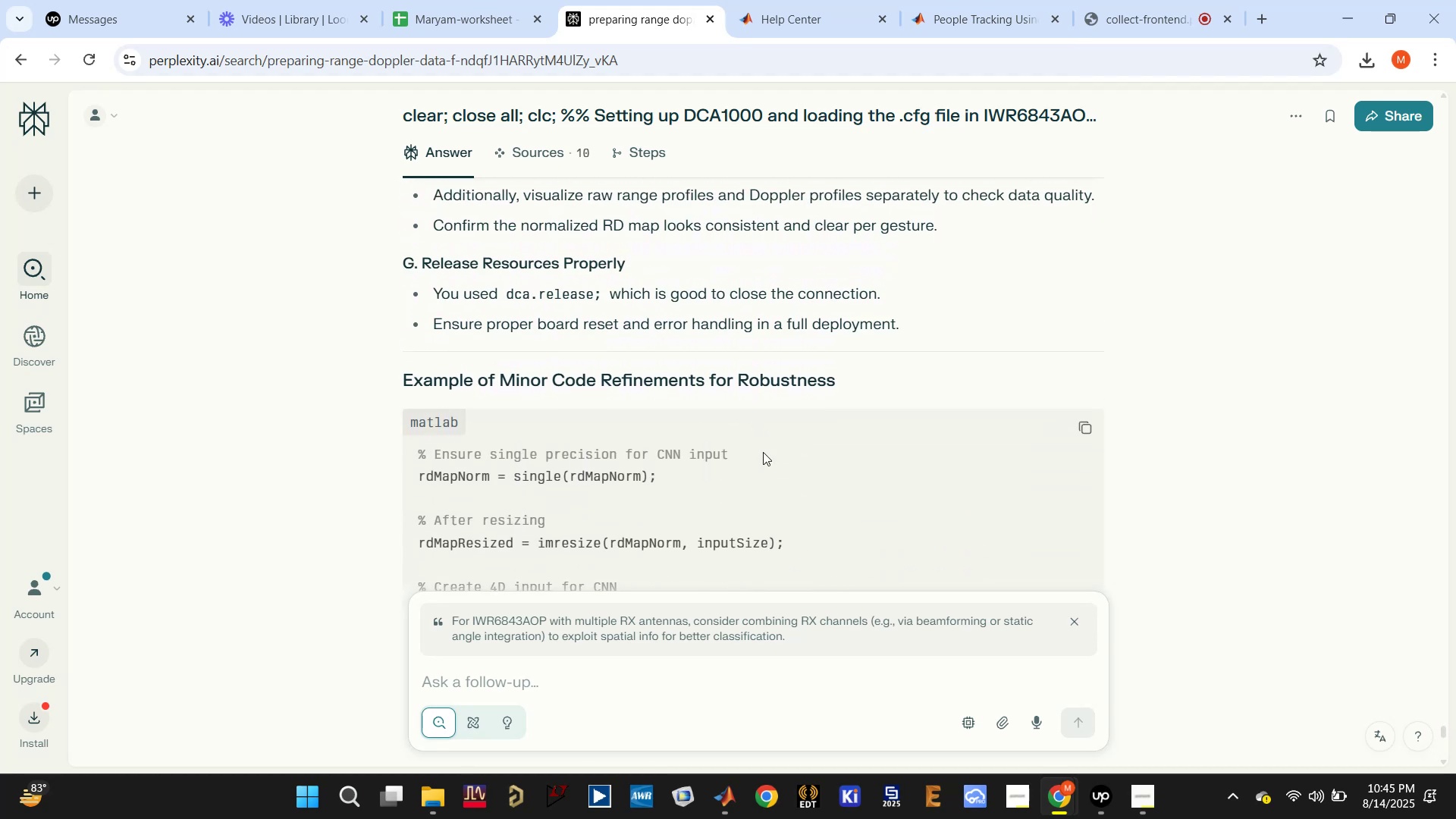 
scroll: coordinate [762, 462], scroll_direction: down, amount: 5.0
 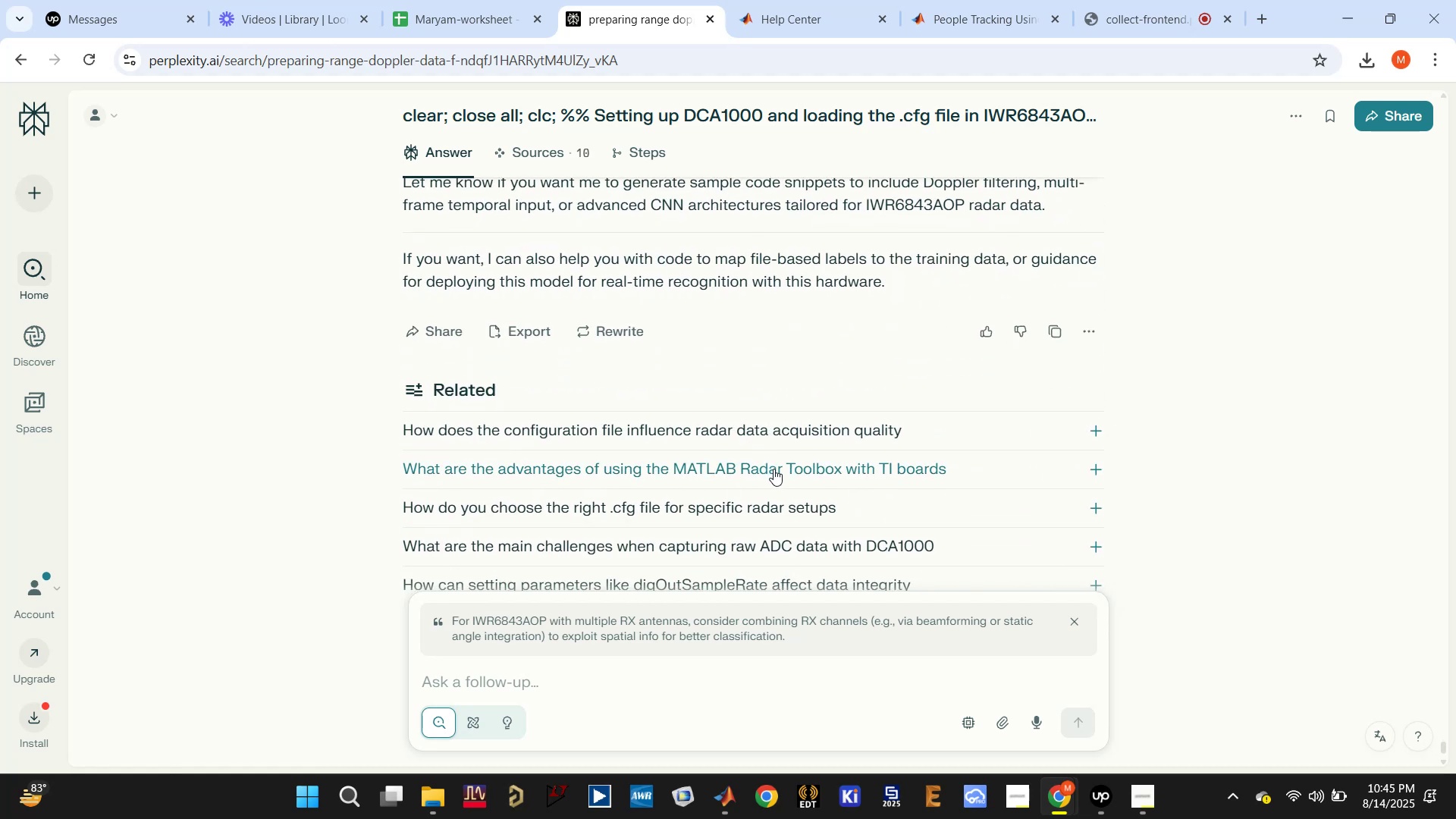 
scroll: coordinate [788, 469], scroll_direction: up, amount: 1.0
 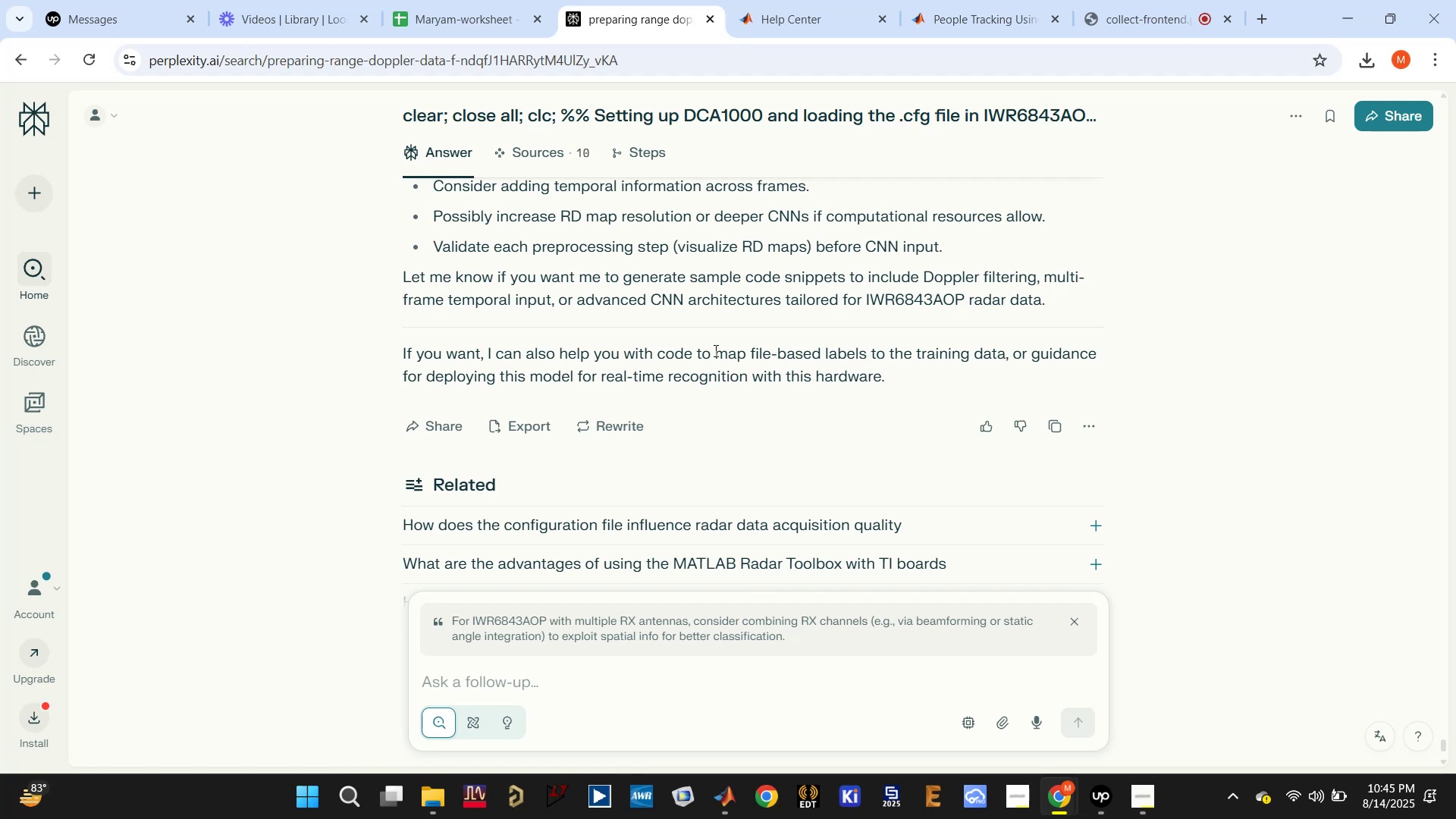 
wait(6.88)
 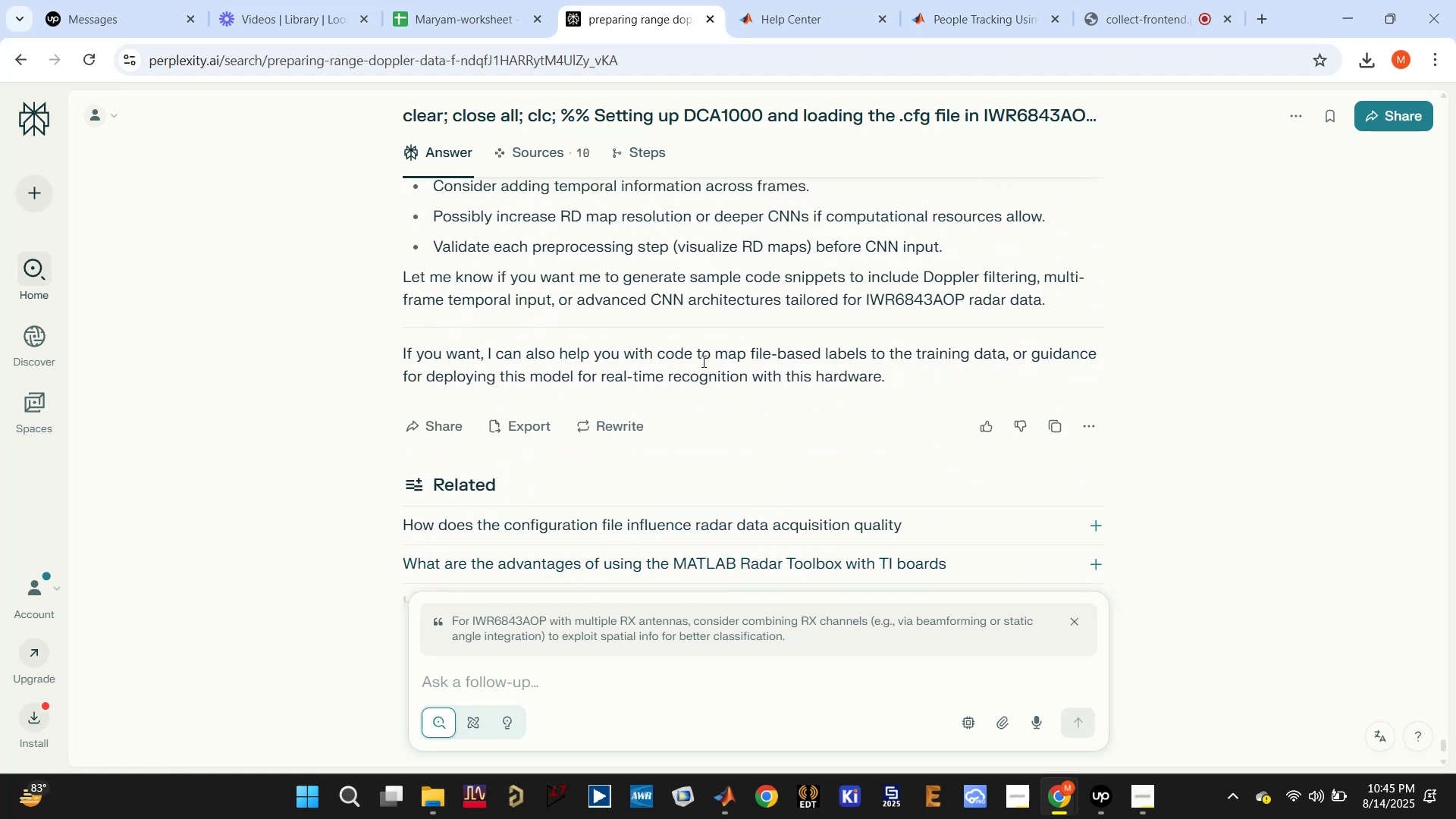 
left_click_drag(start_coordinate=[714, 353], to_coordinate=[881, 385])
 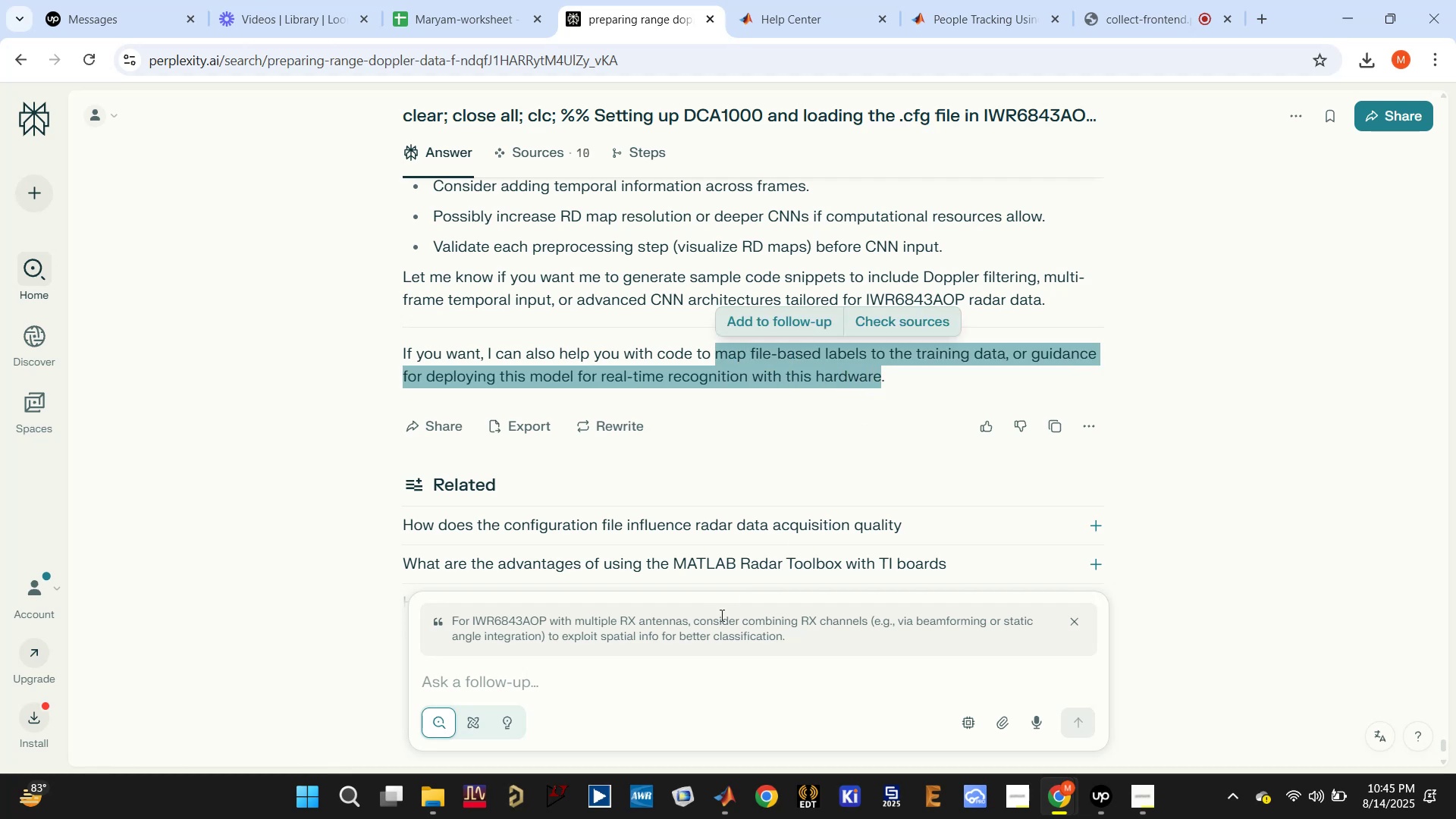 
key(Control+C)
 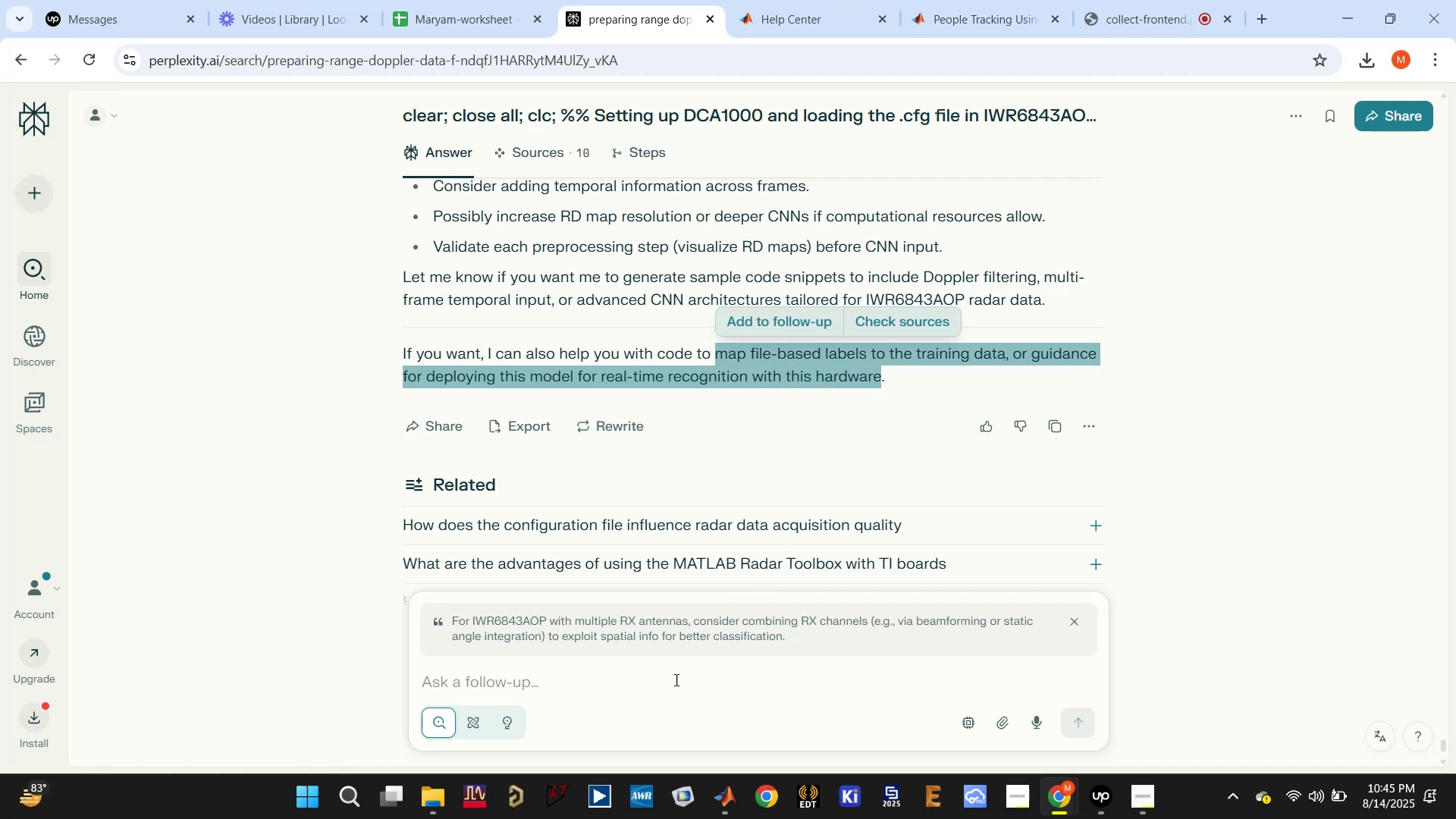 
left_click([669, 688])
 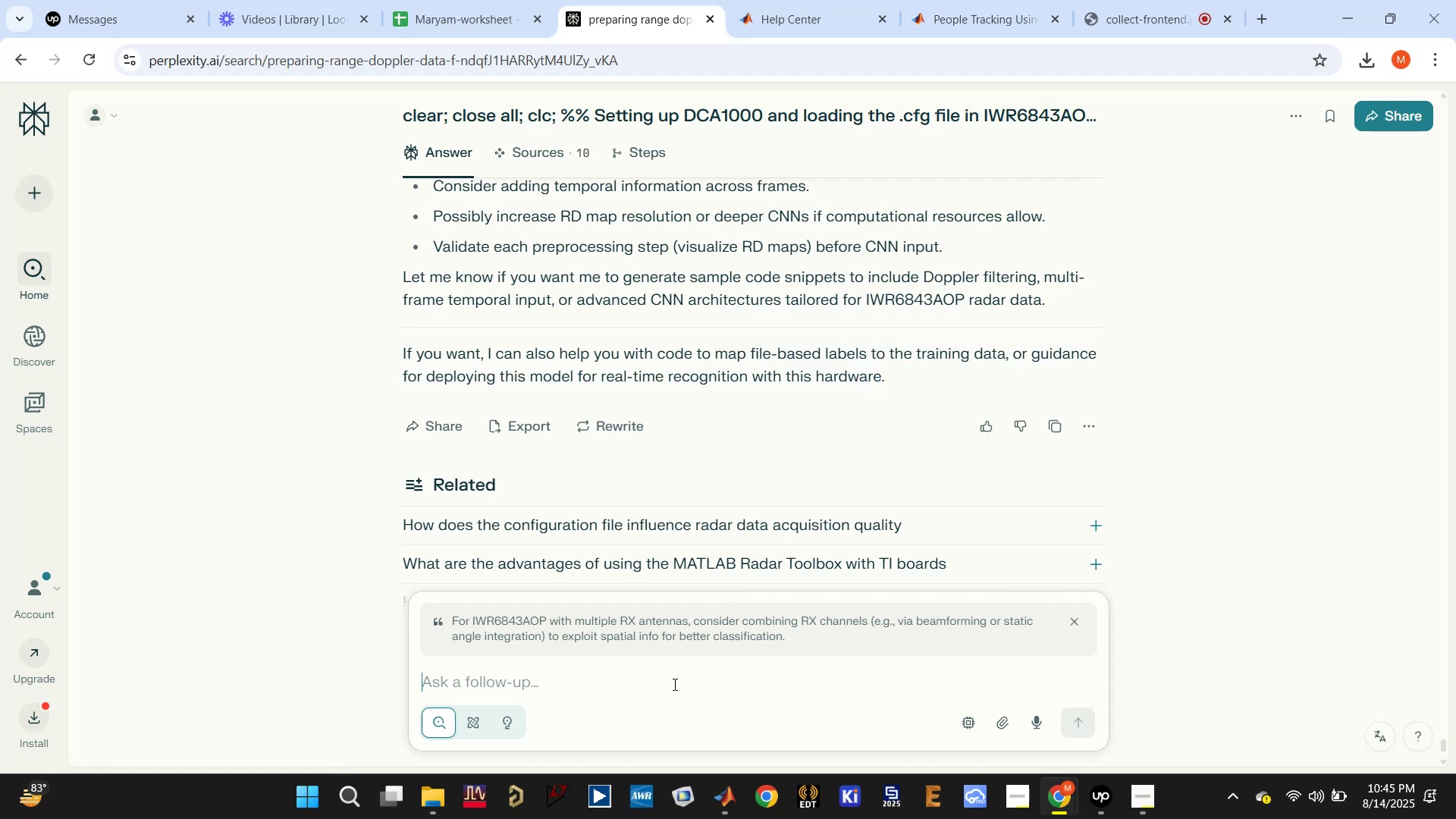 
key(Control+V)
 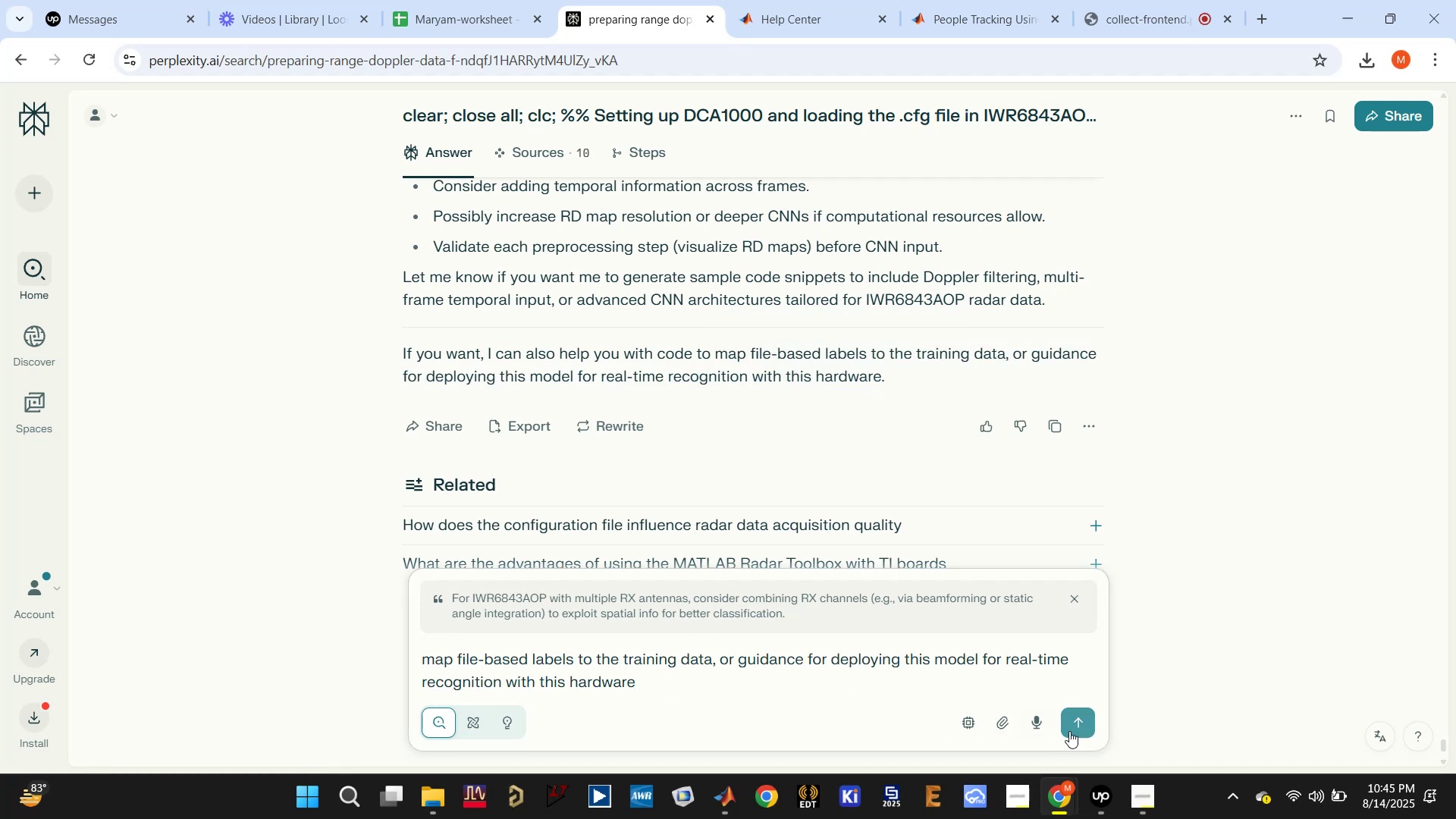 
left_click([1069, 730])
 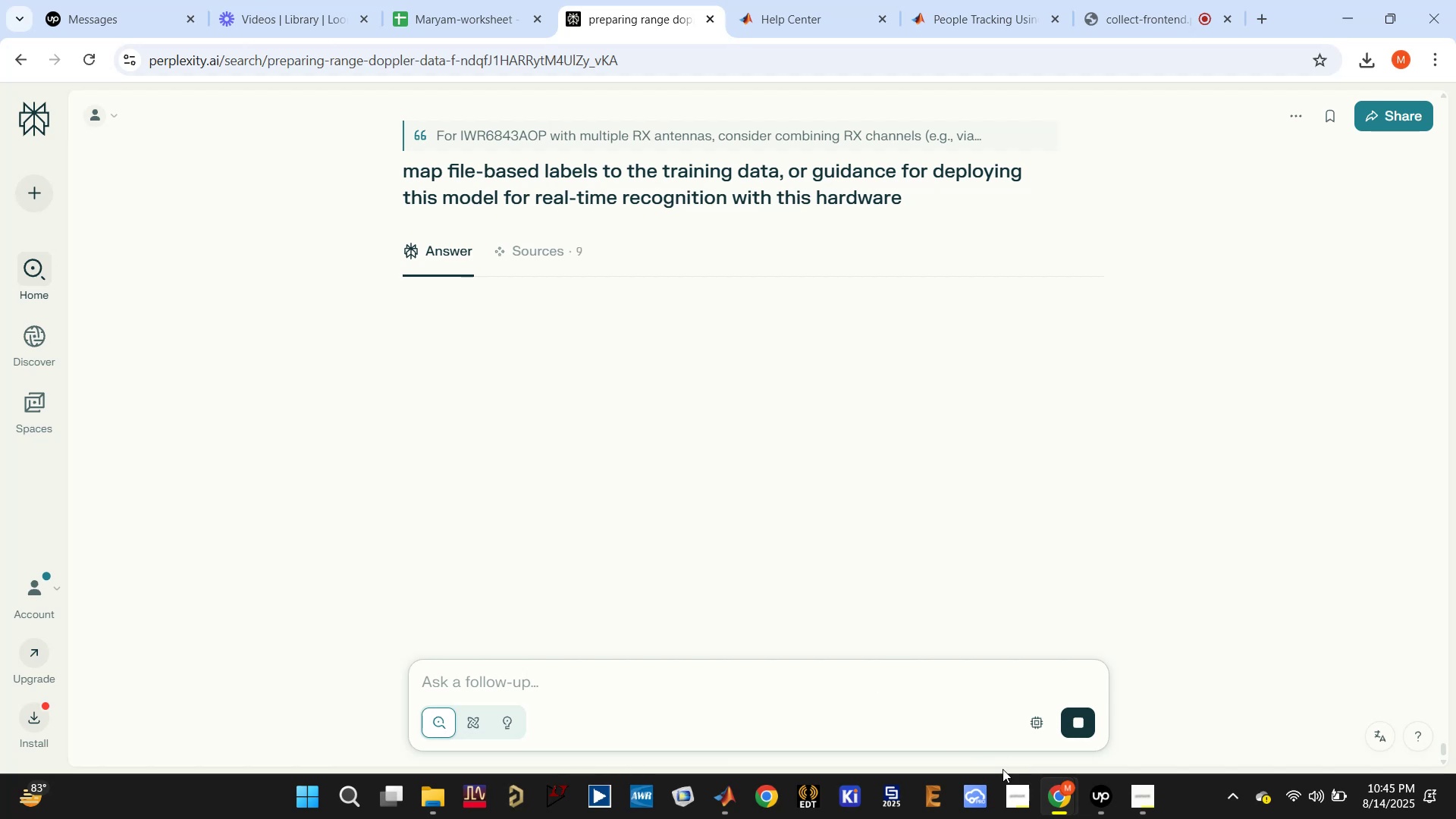 
left_click([1095, 805])
 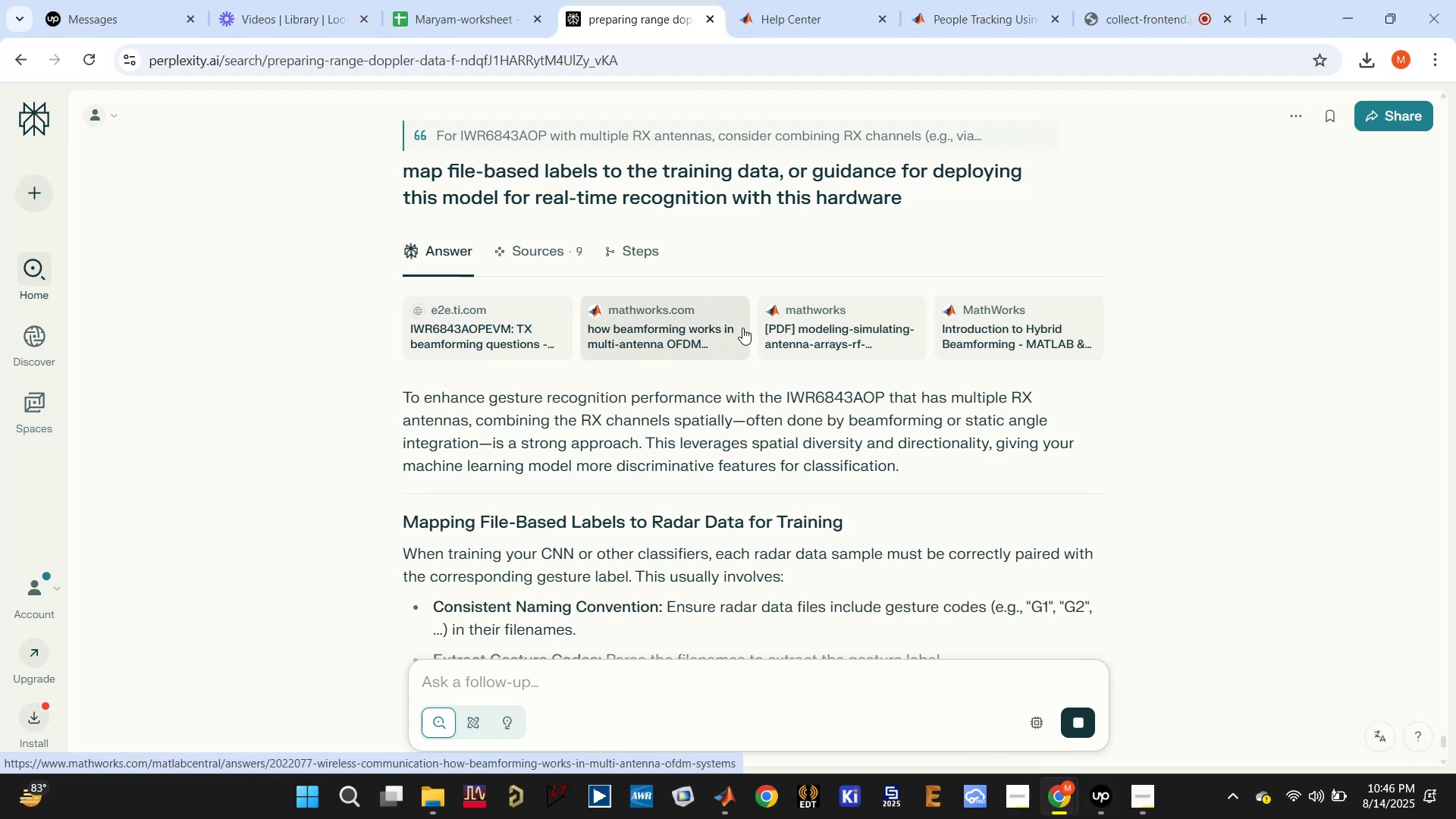 
wait(11.22)
 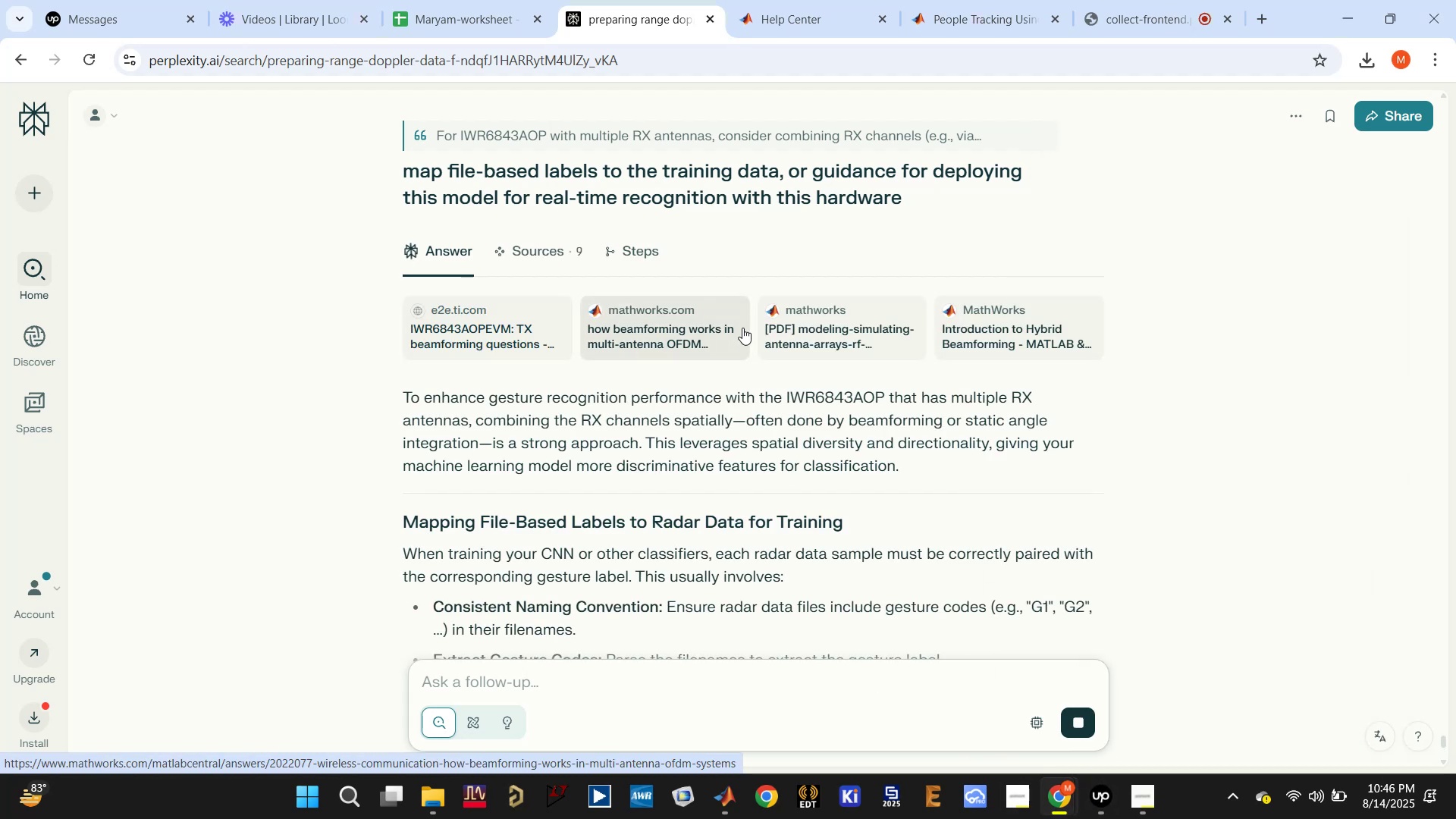 
scroll: coordinate [814, 433], scroll_direction: down, amount: 6.0
 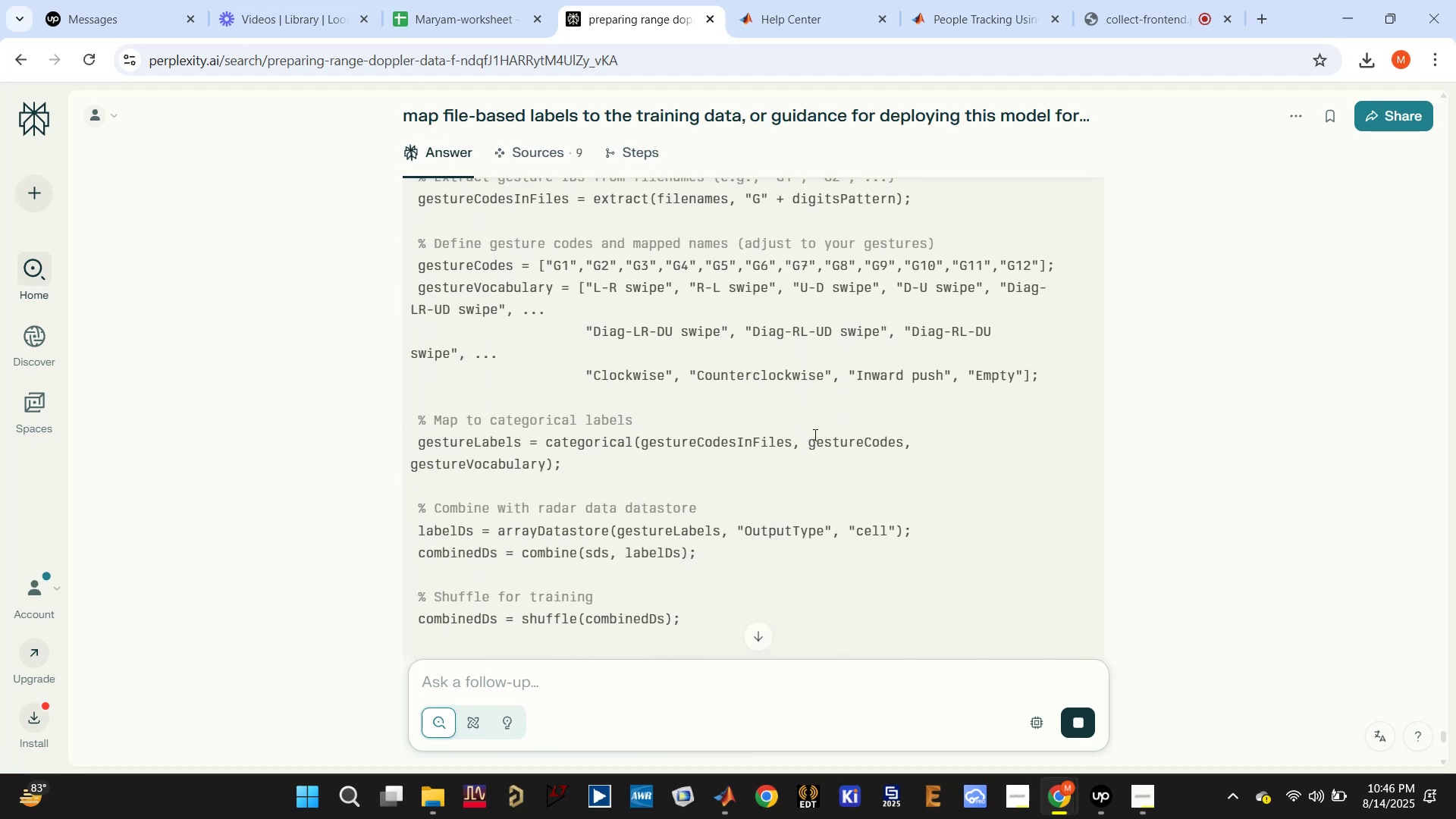 
scroll: coordinate [814, 435], scroll_direction: up, amount: 2.0
 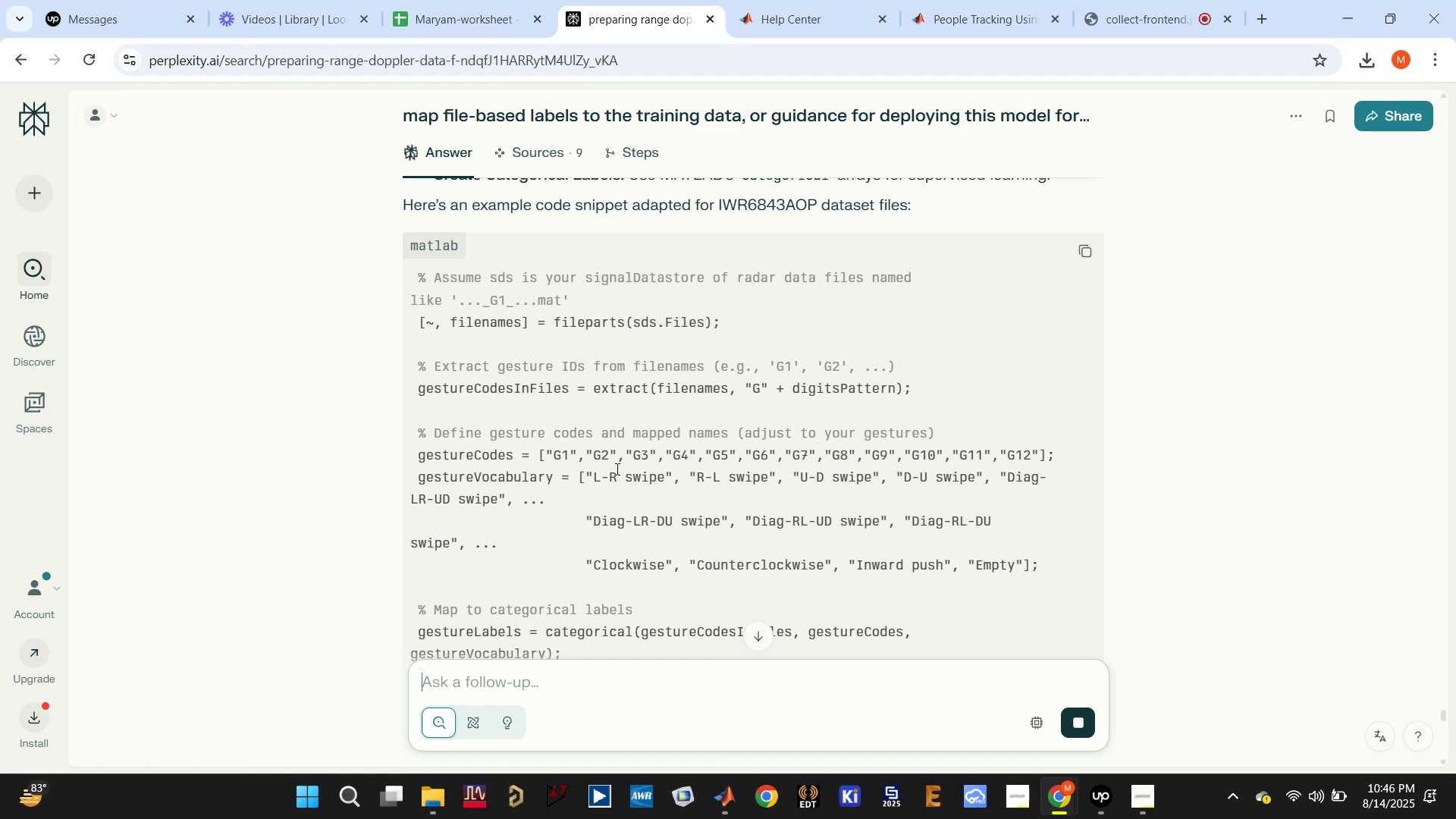 
wait(7.77)
 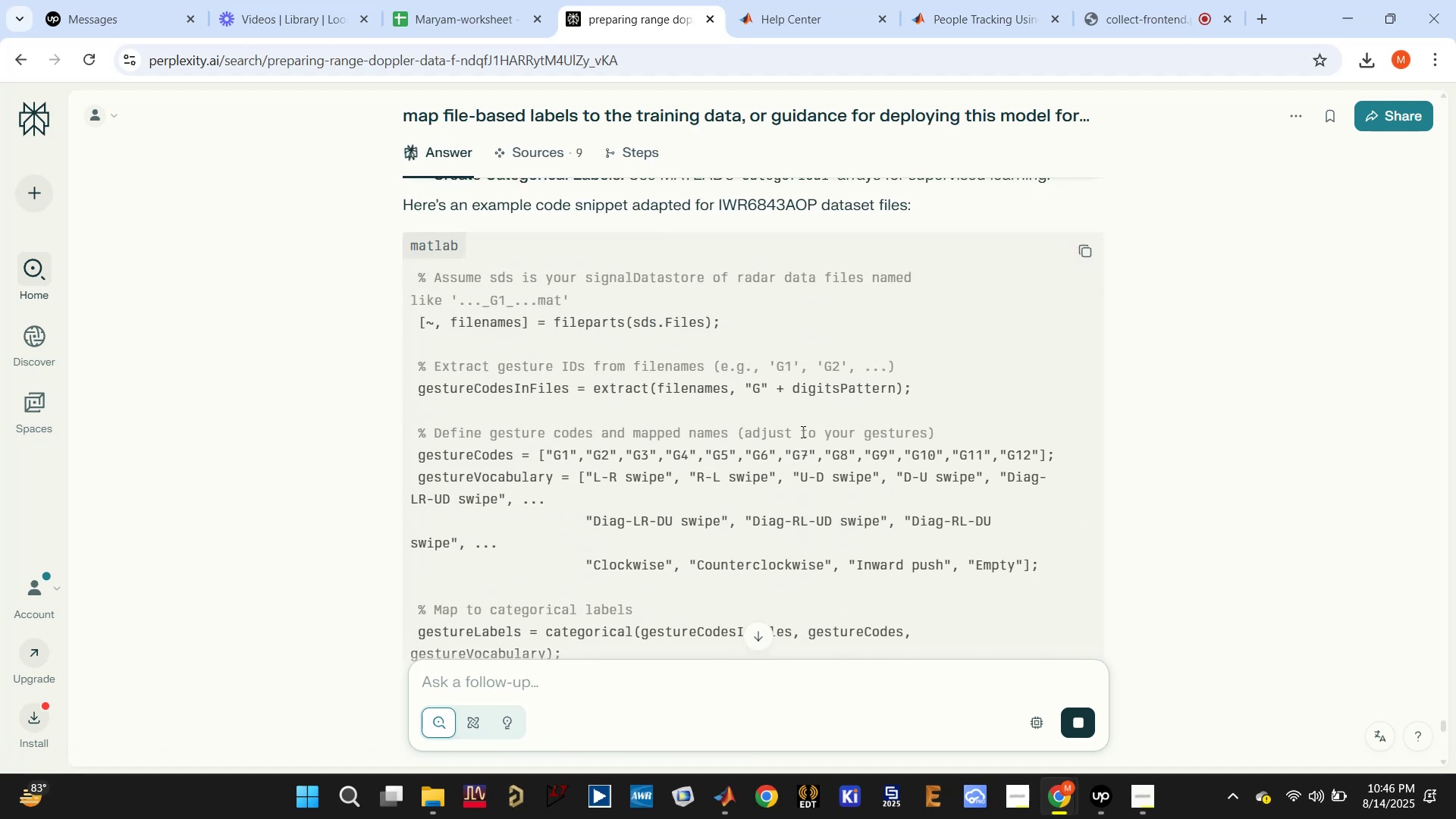 
scroll: coordinate [538, 480], scroll_direction: down, amount: 1.0
 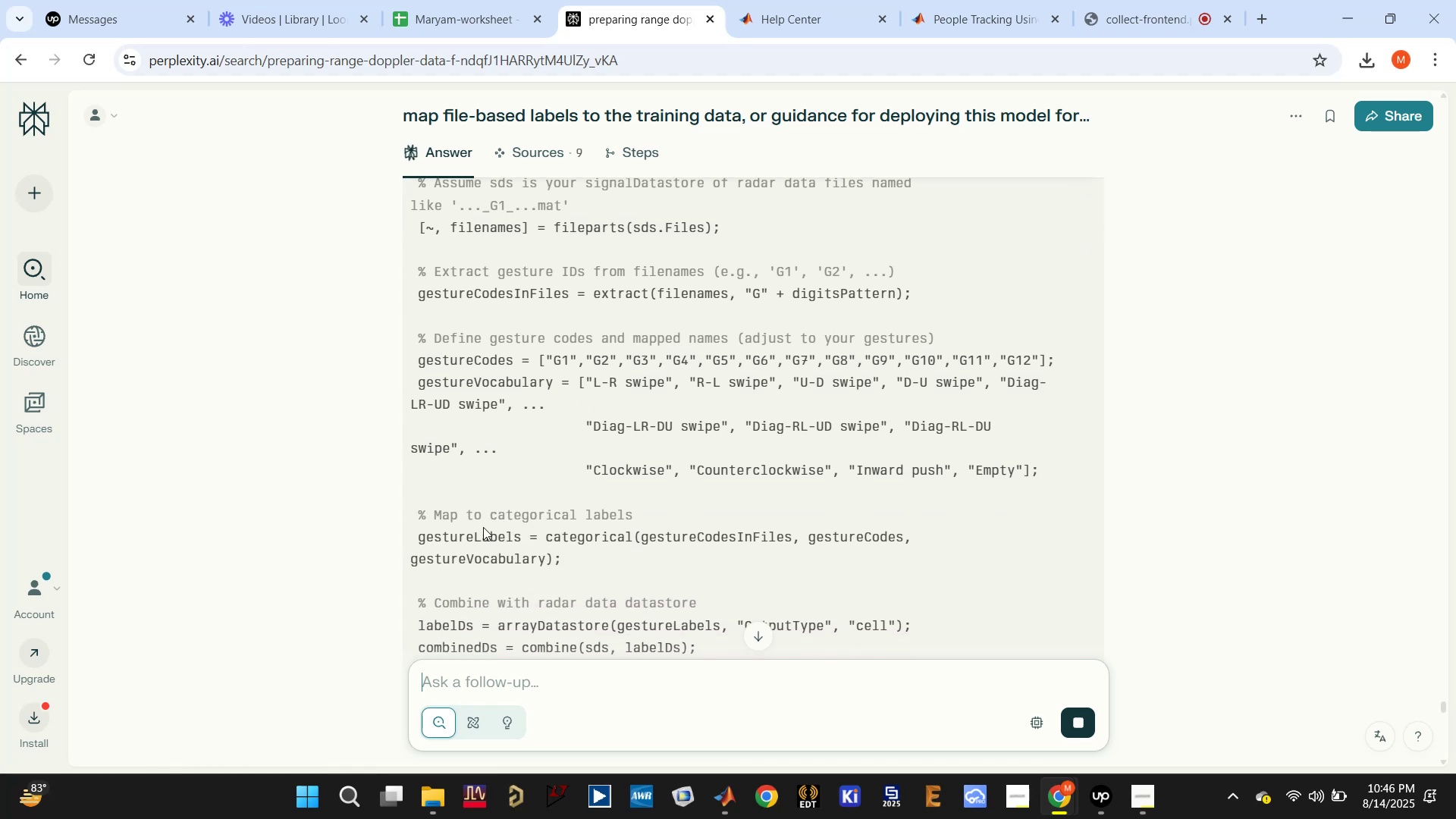 
double_click([479, 534])
 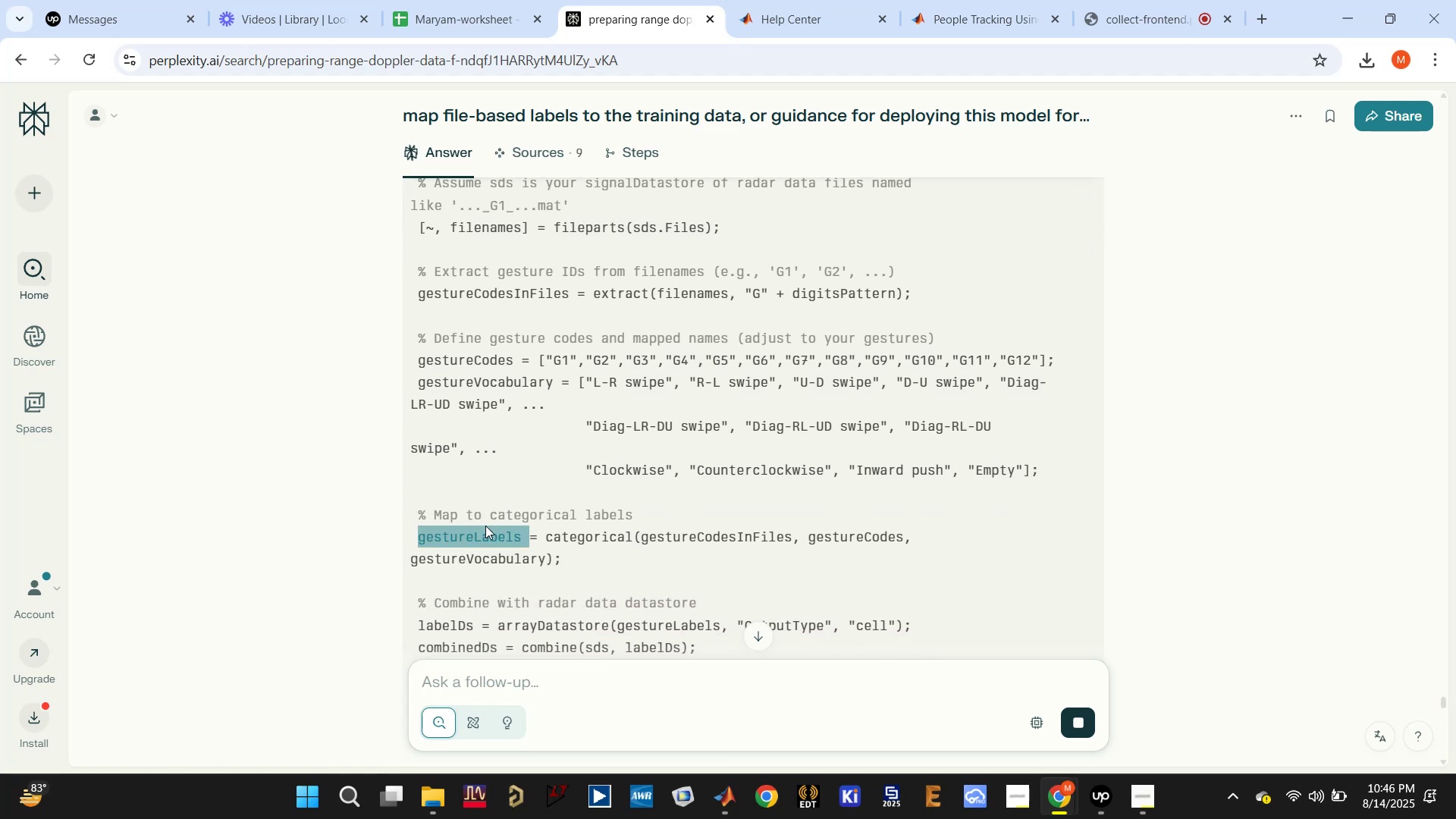 
scroll: coordinate [487, 526], scroll_direction: up, amount: 1.0
 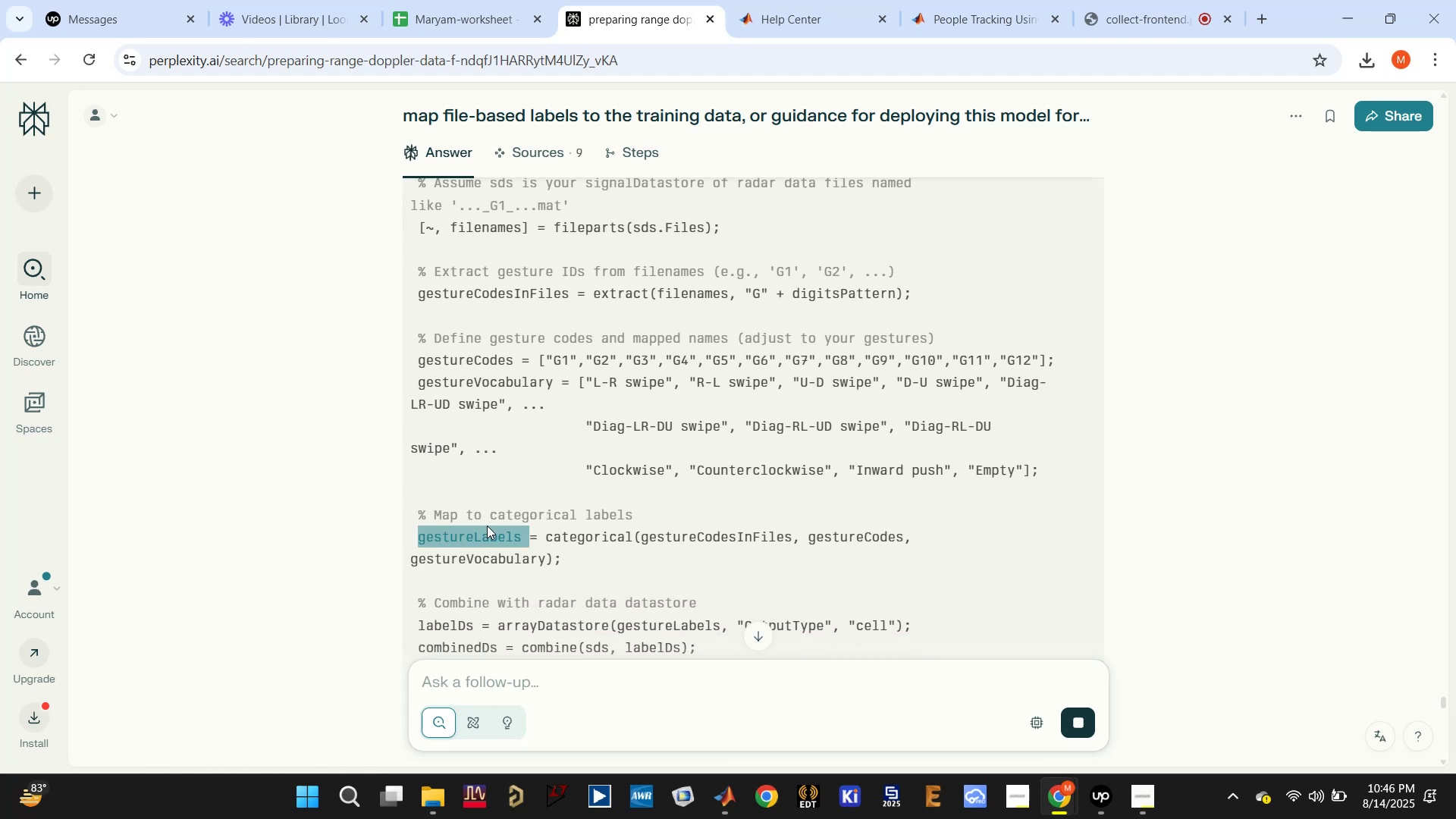 
right_click([487, 526])
 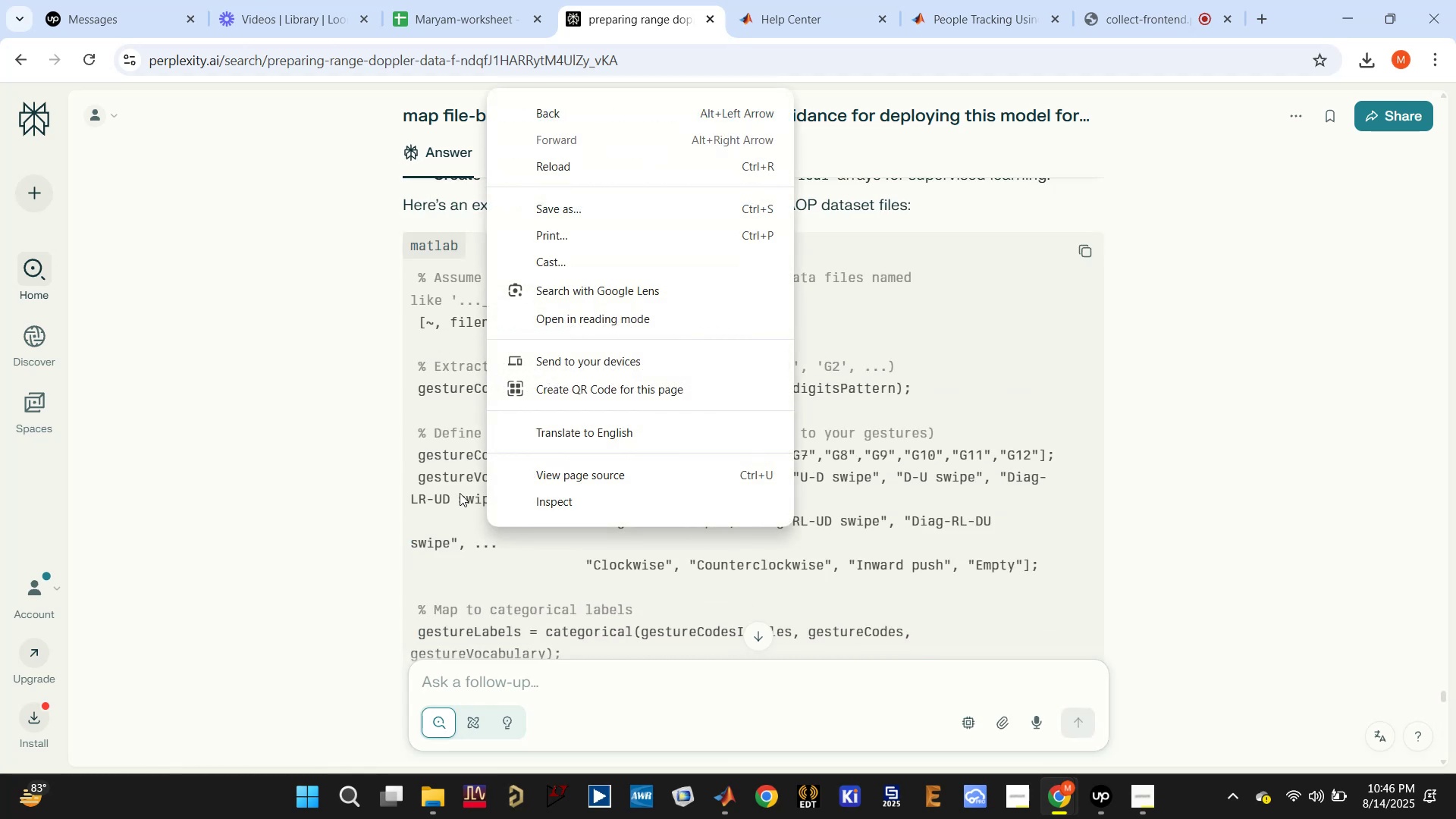 
left_click([421, 403])
 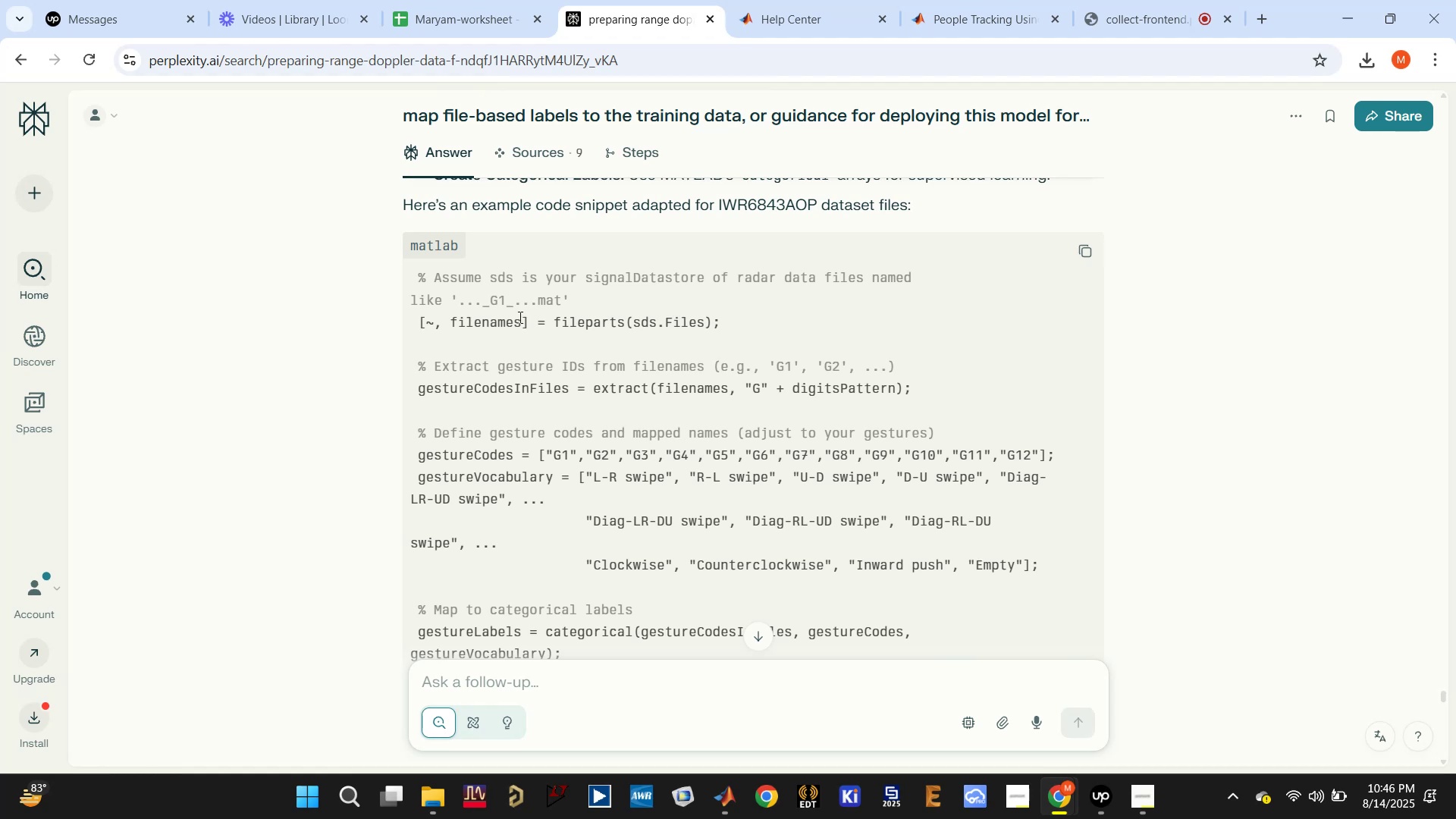 
wait(5.45)
 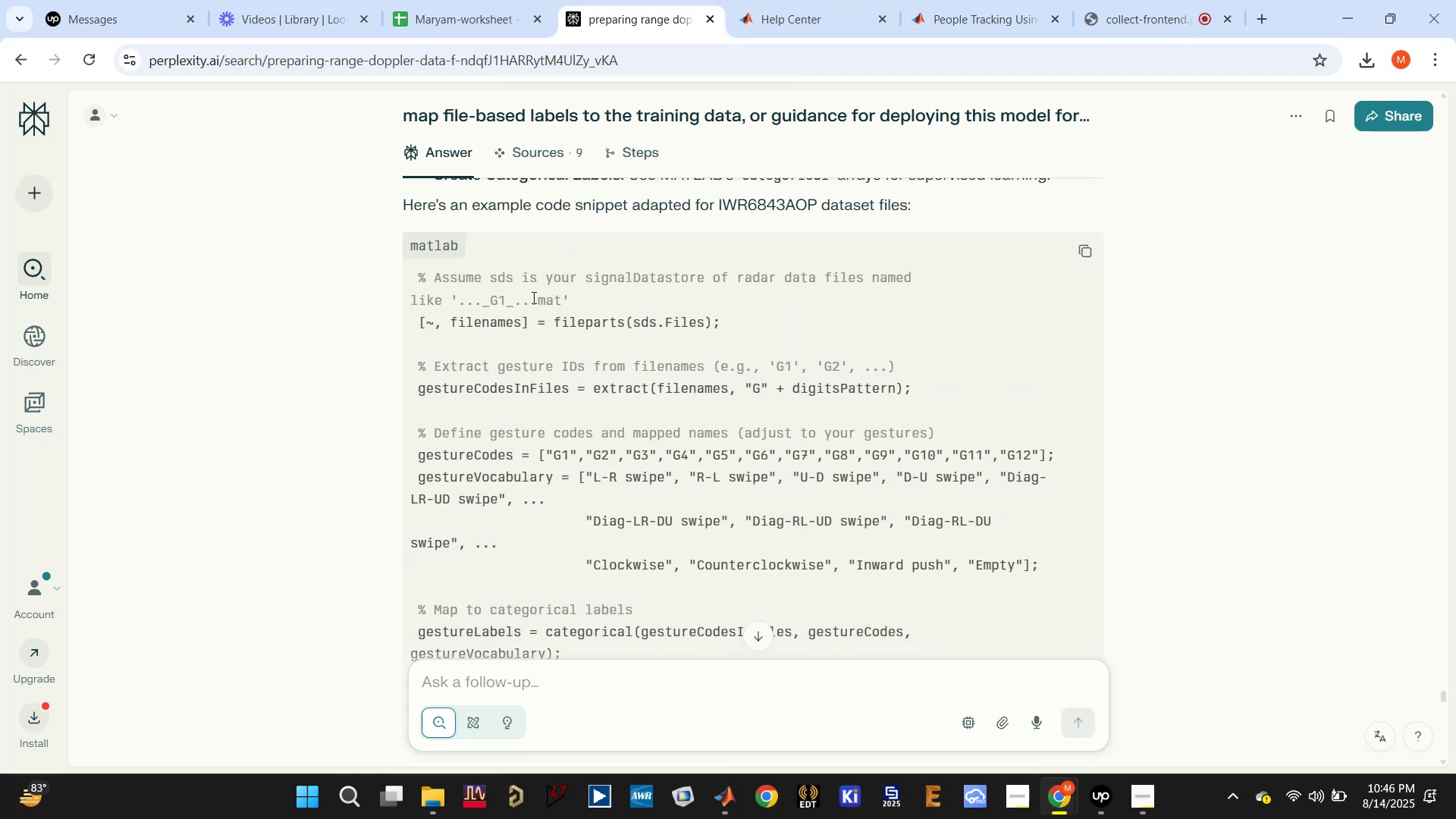 
scroll: coordinate [513, 327], scroll_direction: down, amount: 6.0
 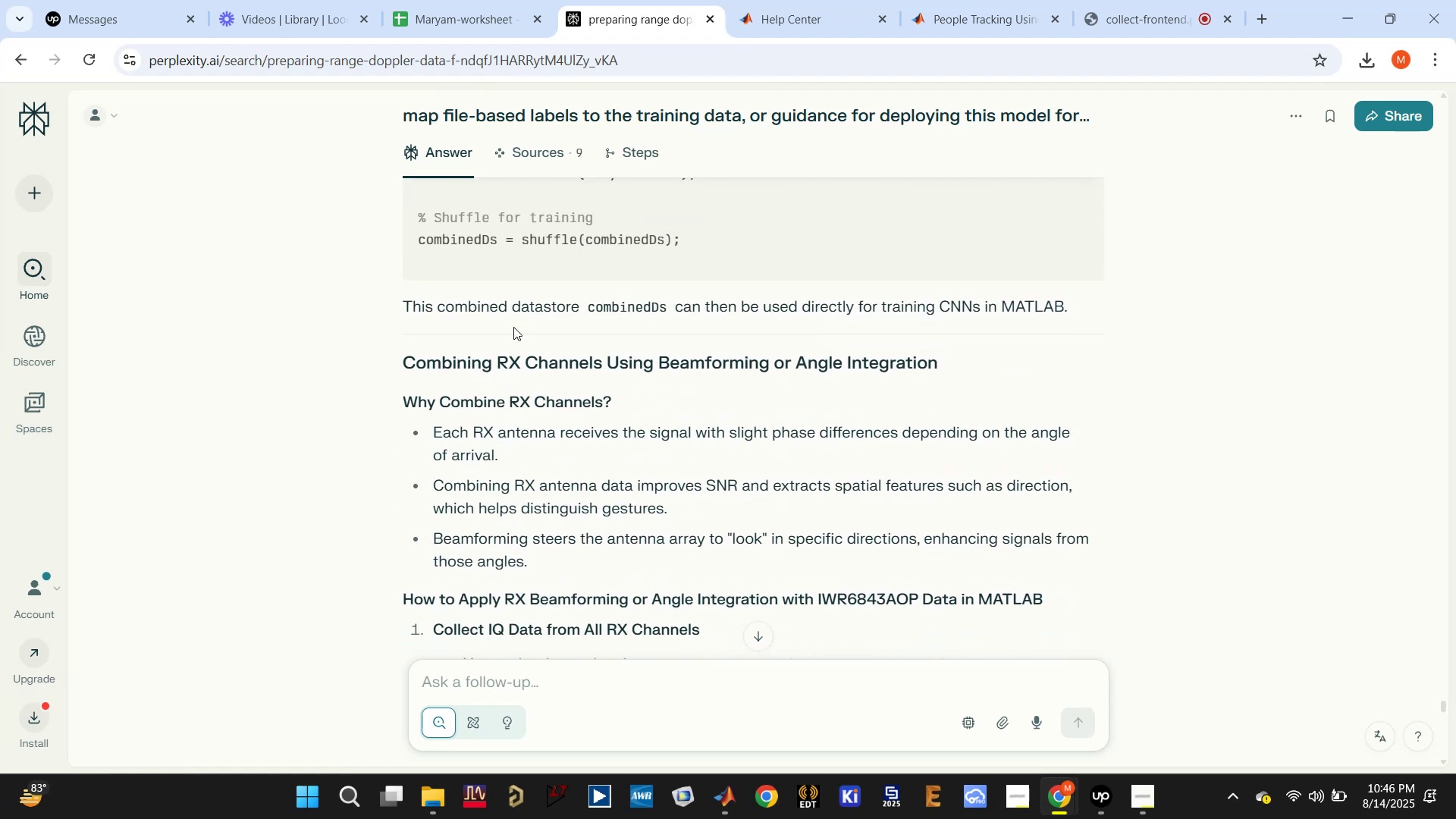 
right_click([513, 327])
 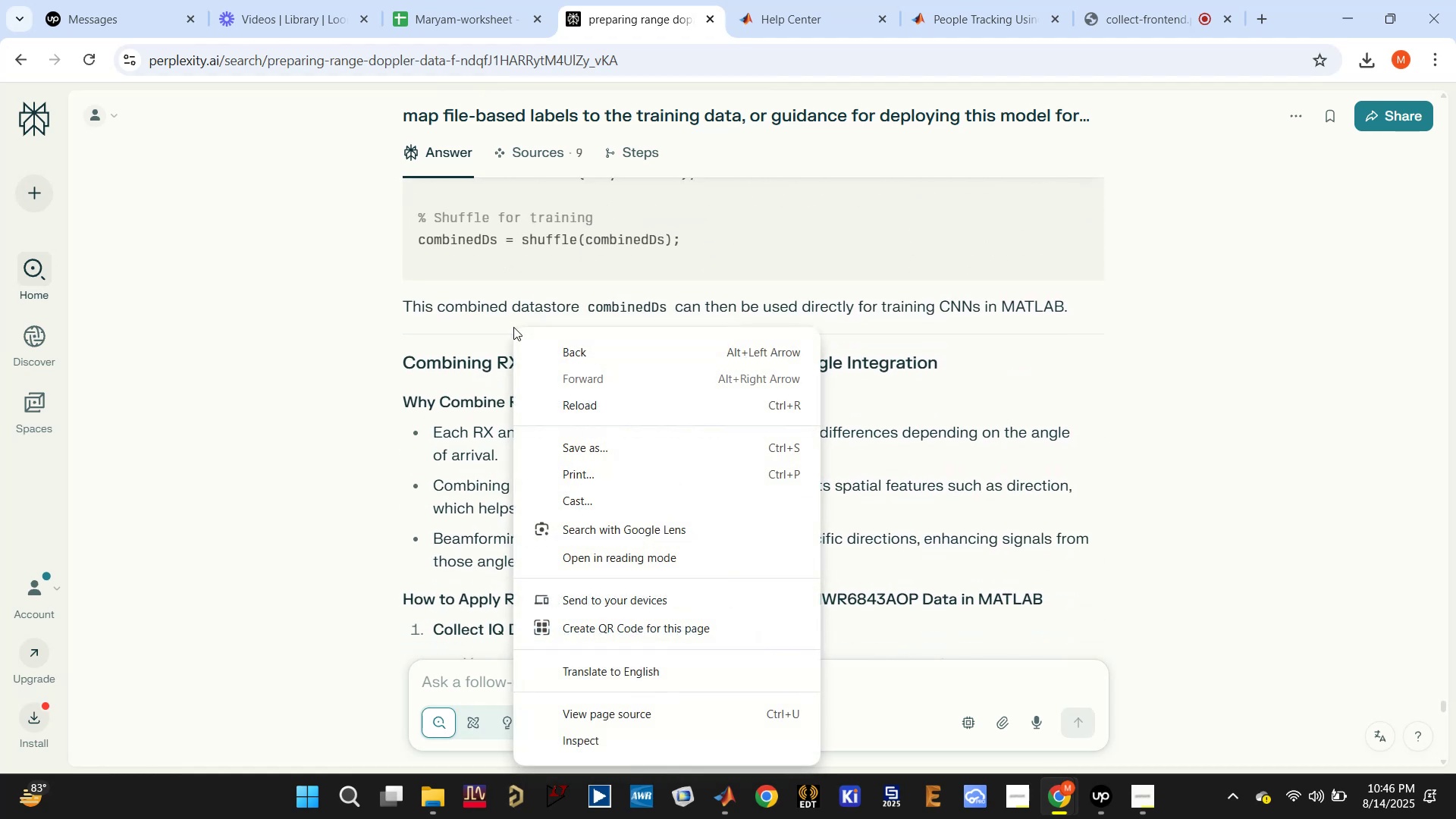 
left_click([513, 328])
 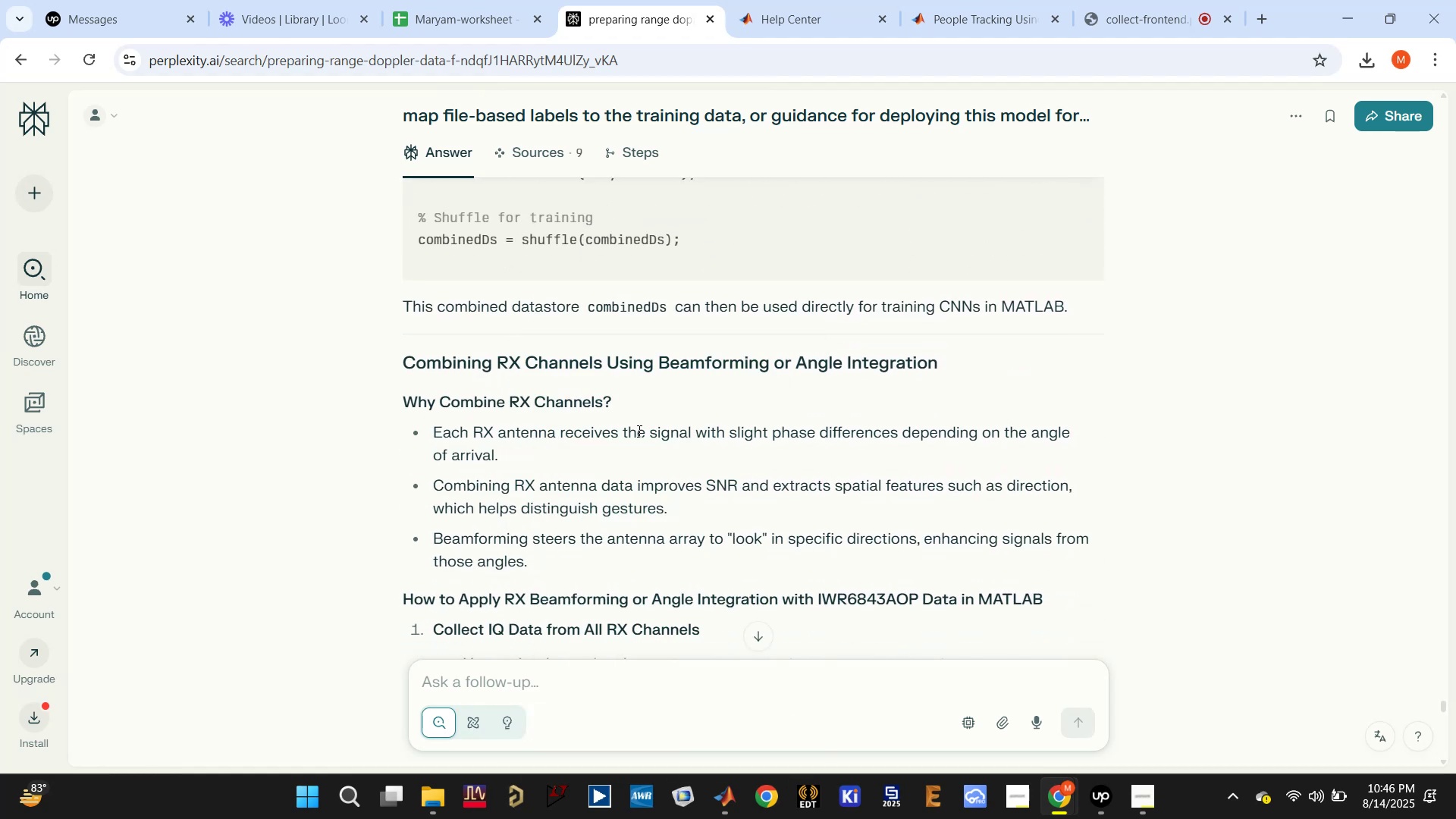 
scroll: coordinate [638, 431], scroll_direction: down, amount: 1.0
 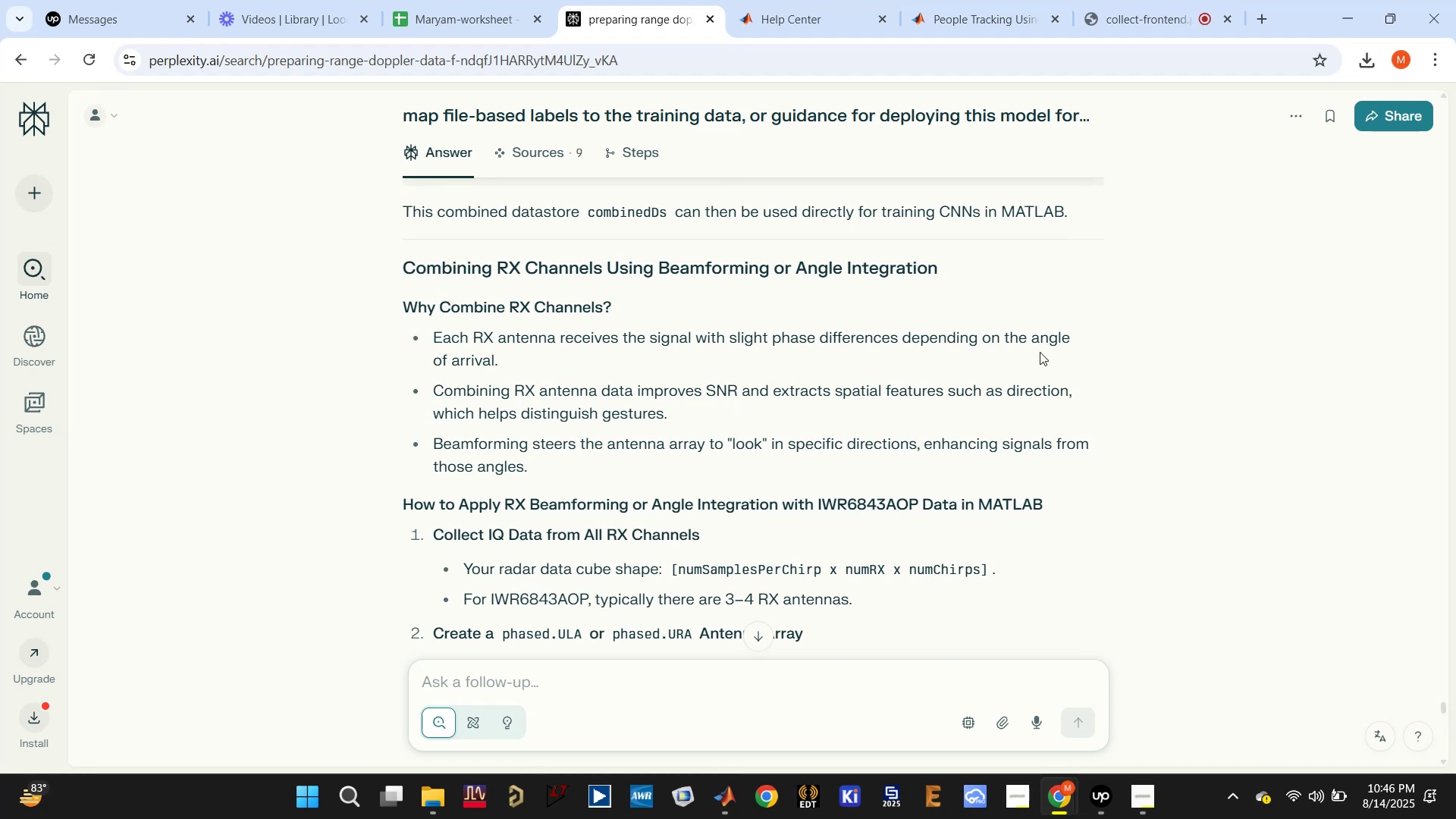 
wait(8.91)
 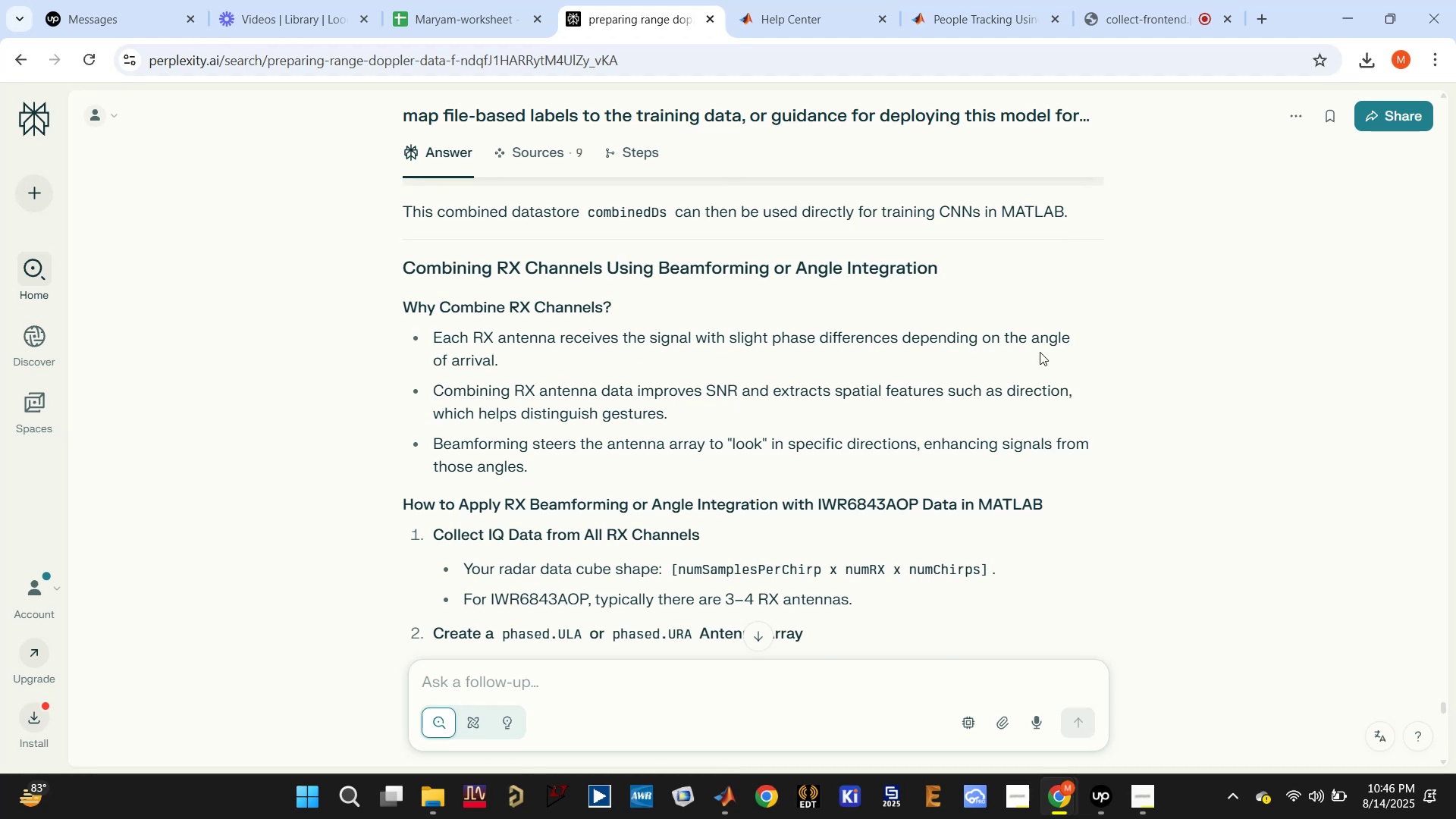 
left_click_drag(start_coordinate=[444, 309], to_coordinate=[662, 308])
 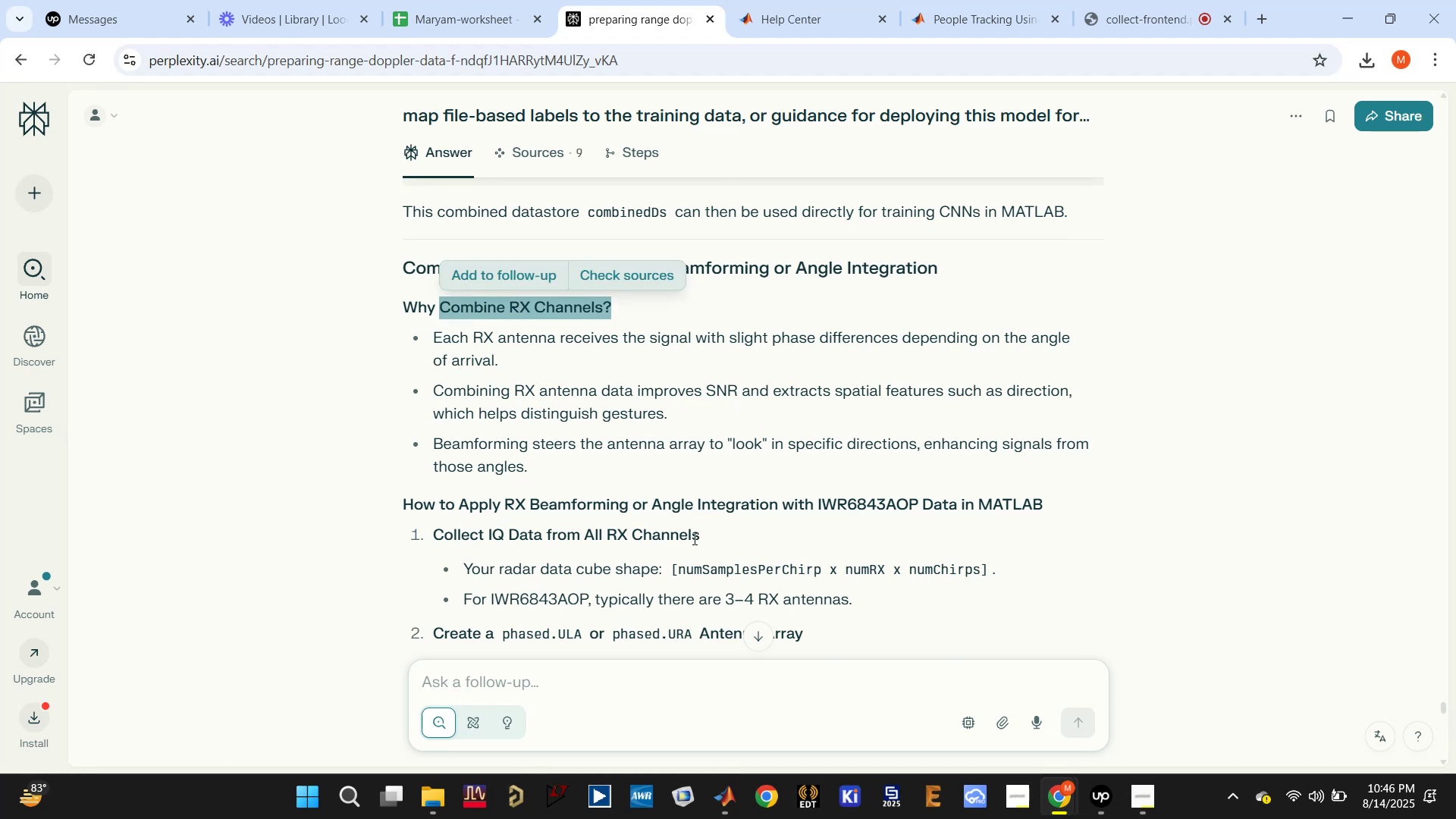 
scroll: coordinate [719, 510], scroll_direction: down, amount: 3.0
 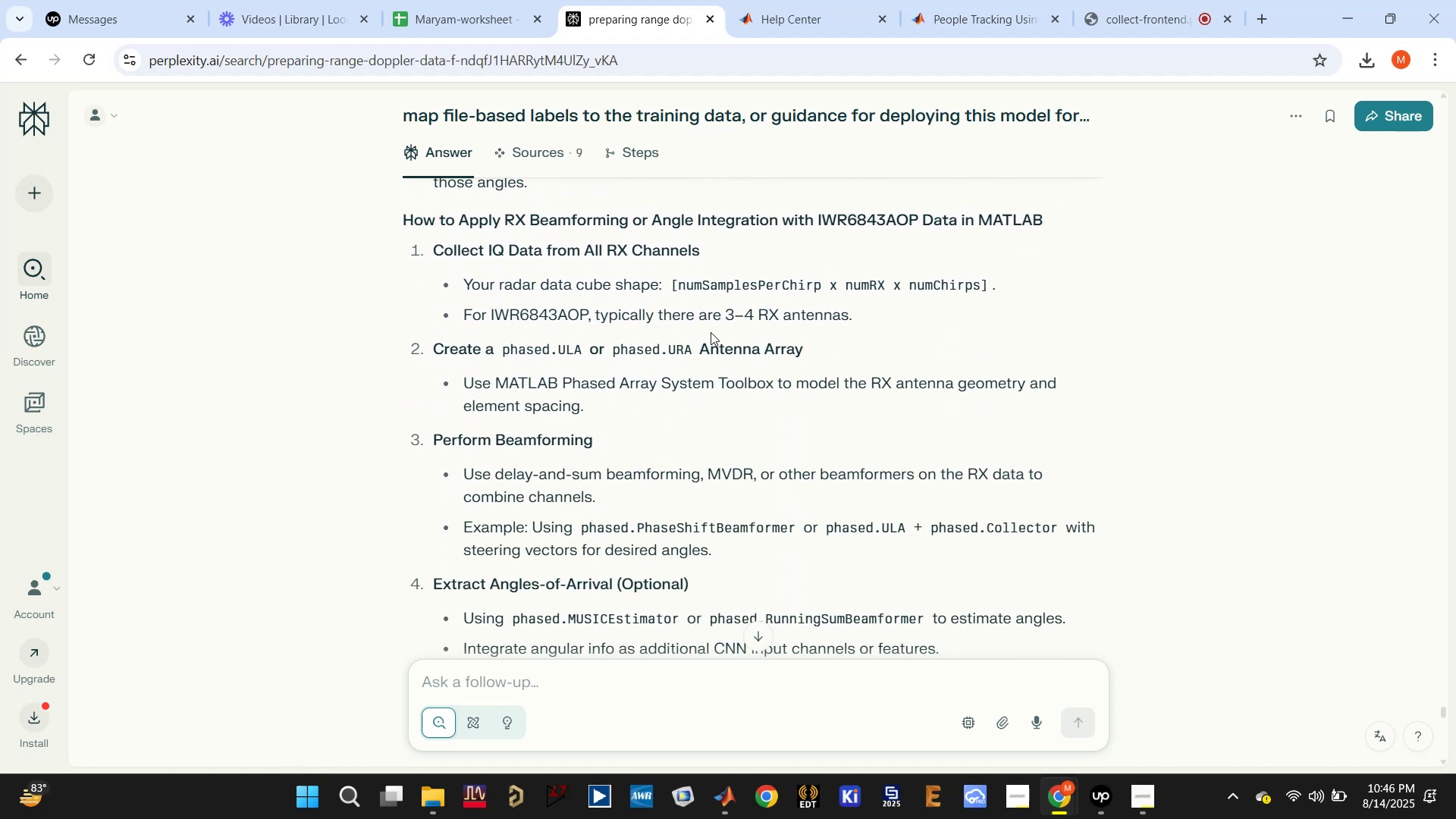 
wait(11.93)
 